 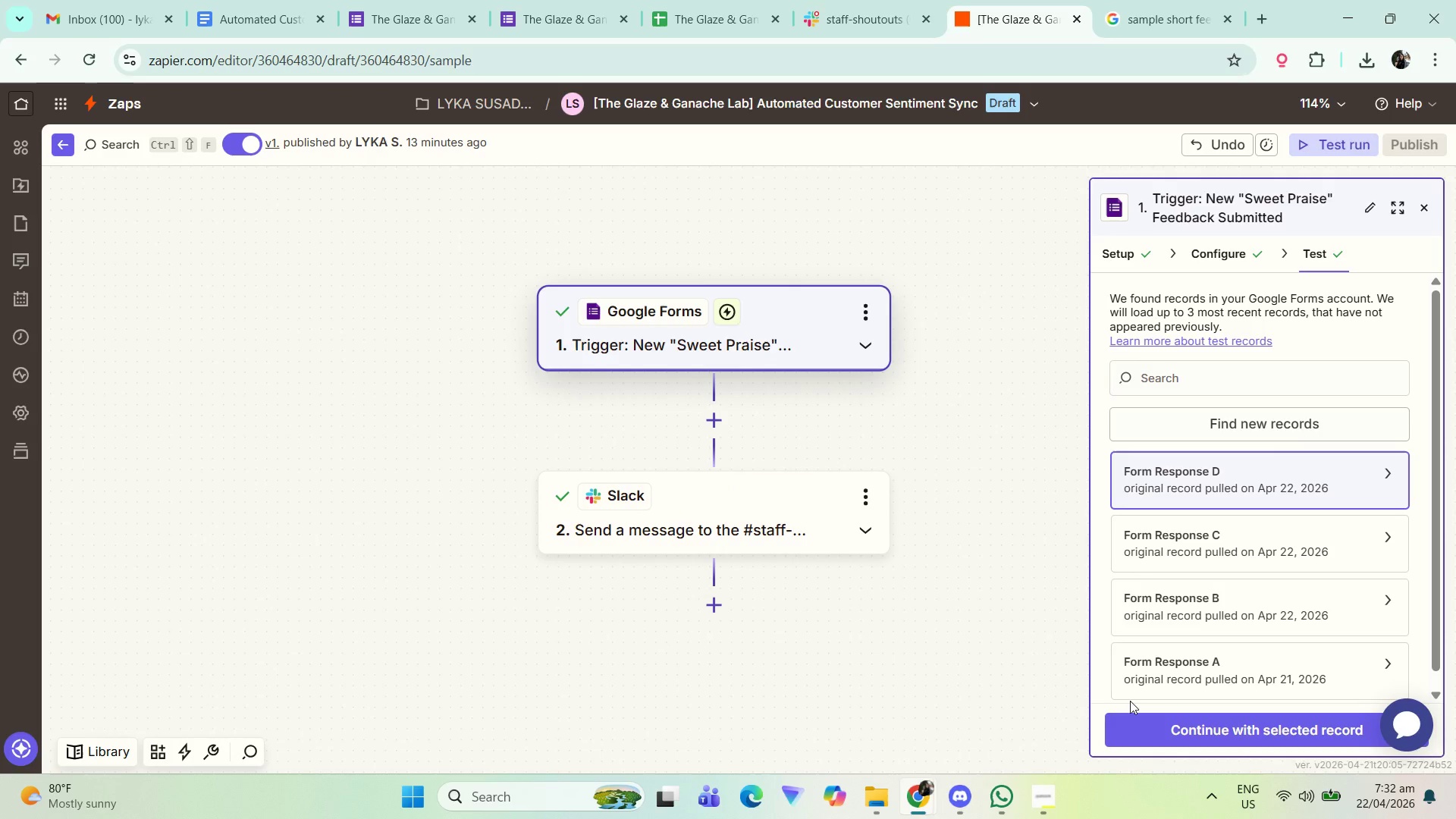 
left_click([1239, 731])
 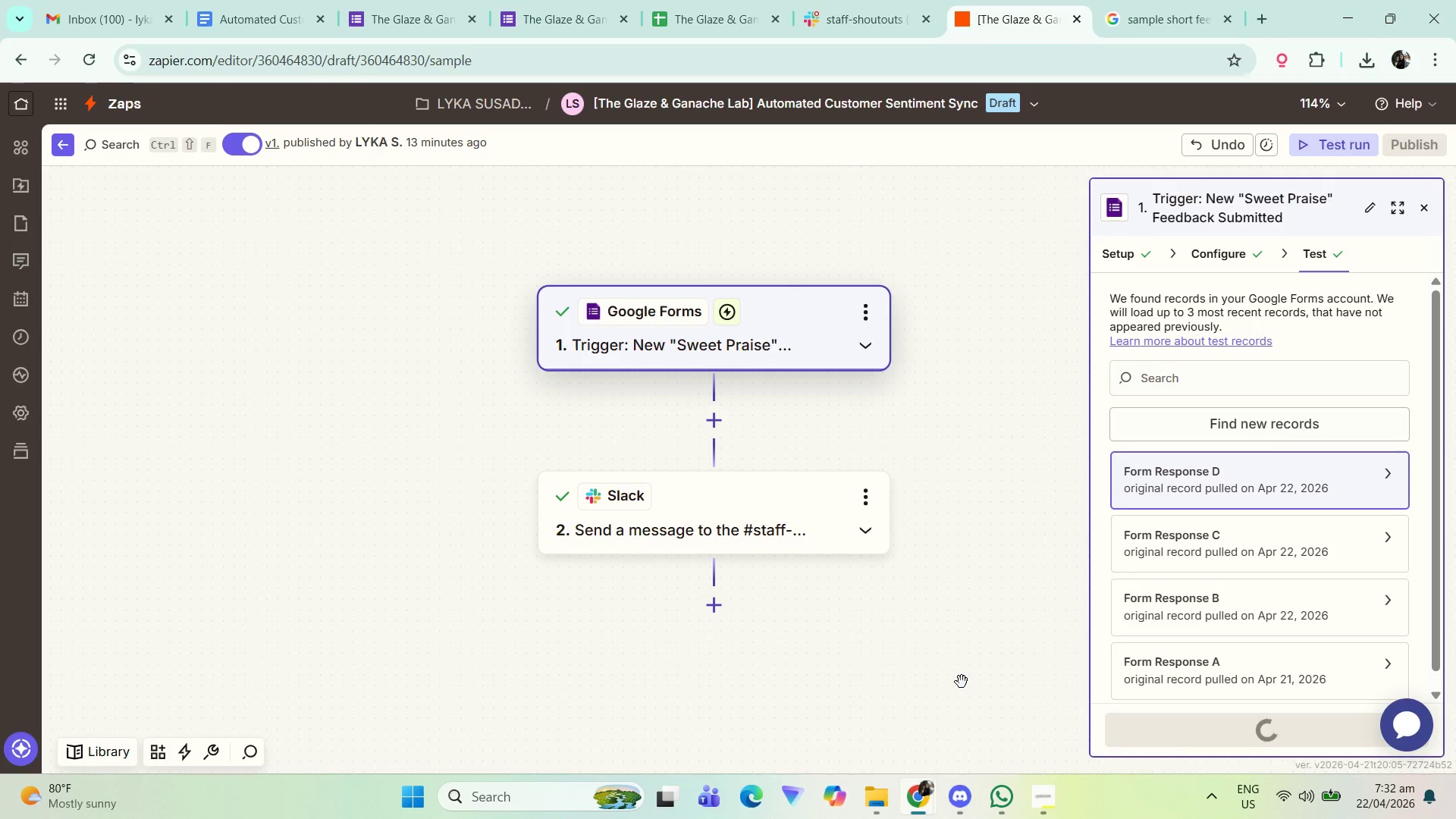 
wait(9.61)
 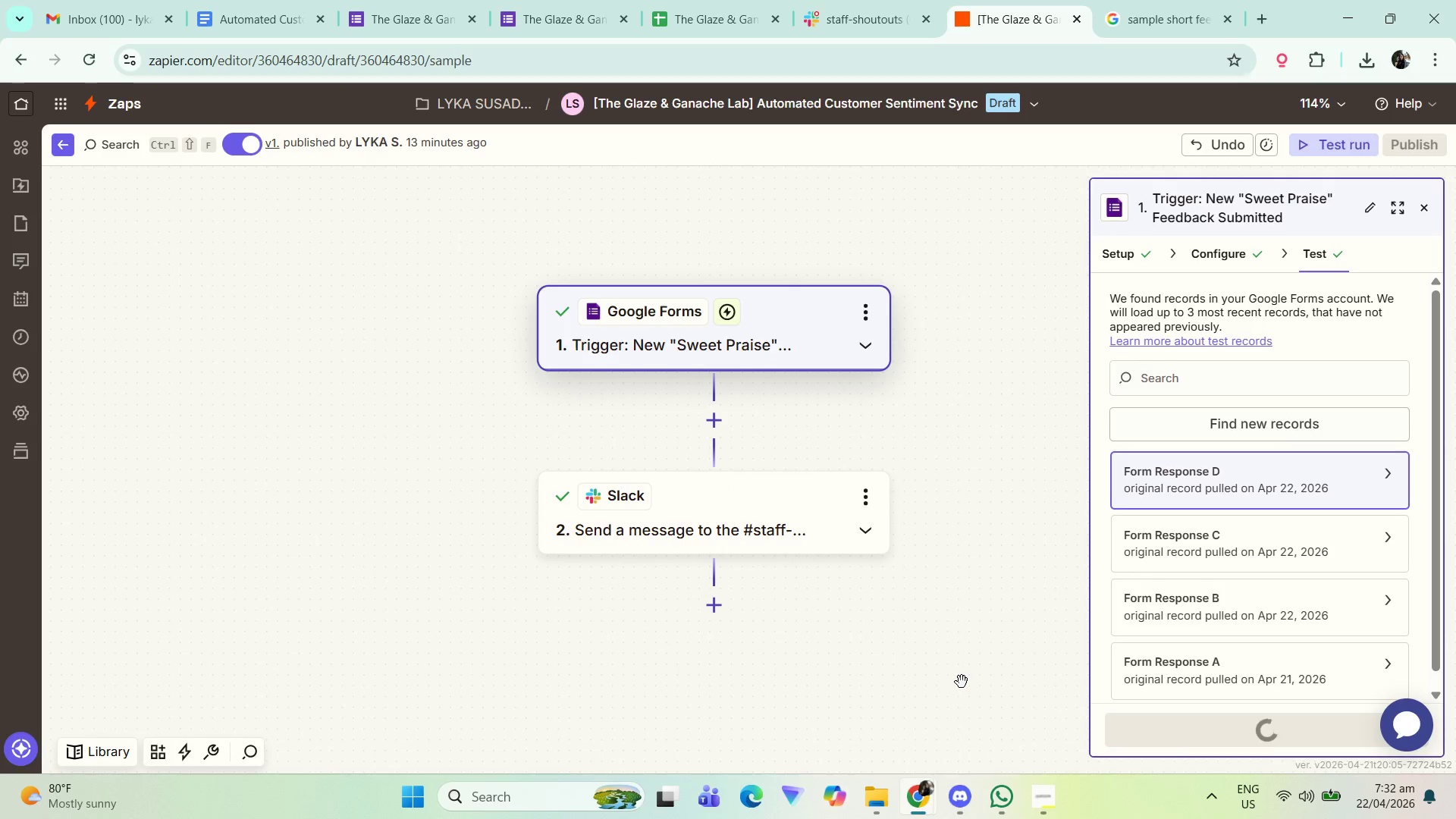 
left_click_drag(start_coordinate=[928, 645], to_coordinate=[929, 576])
 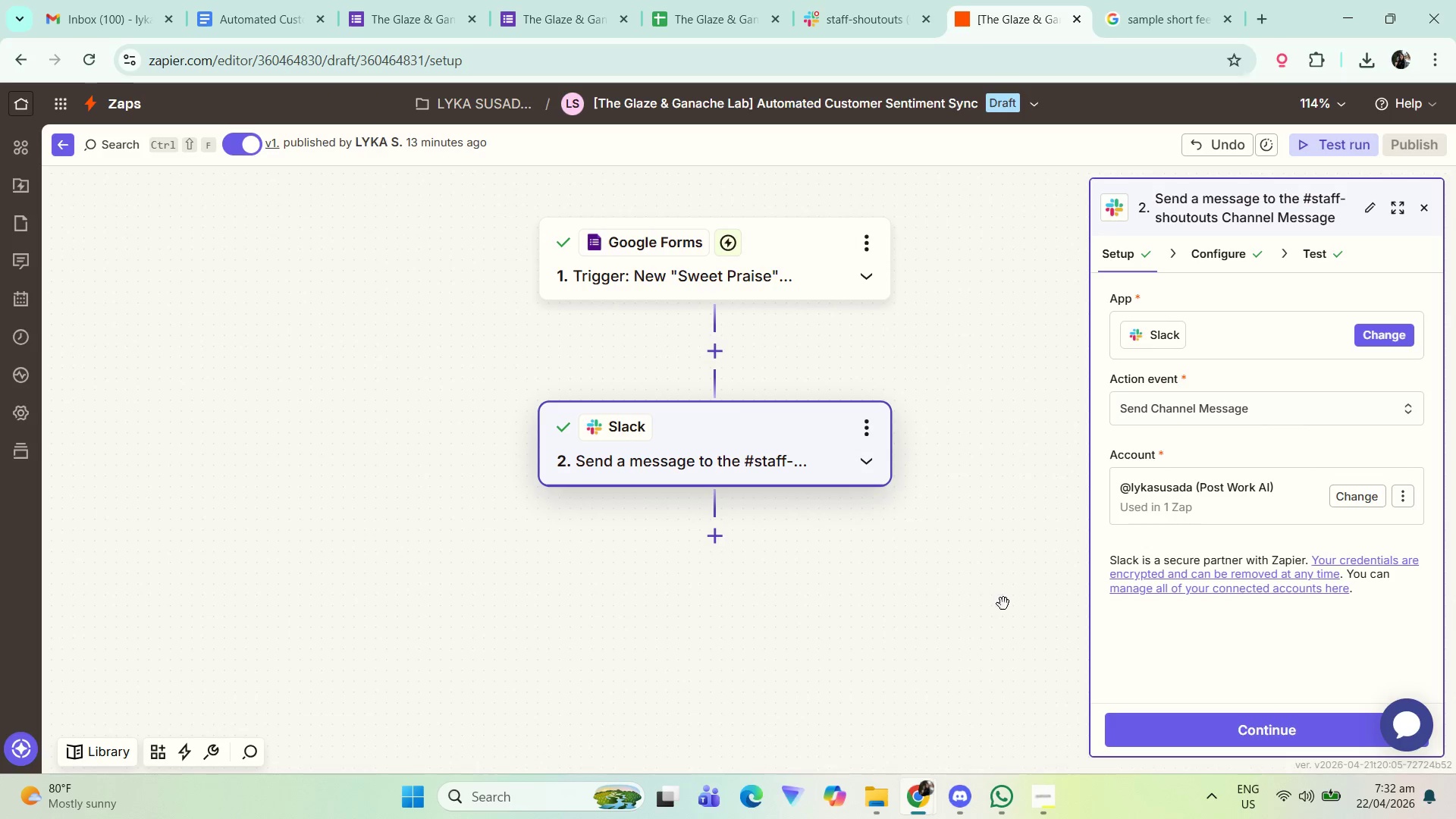 
left_click_drag(start_coordinate=[949, 598], to_coordinate=[974, 623])
 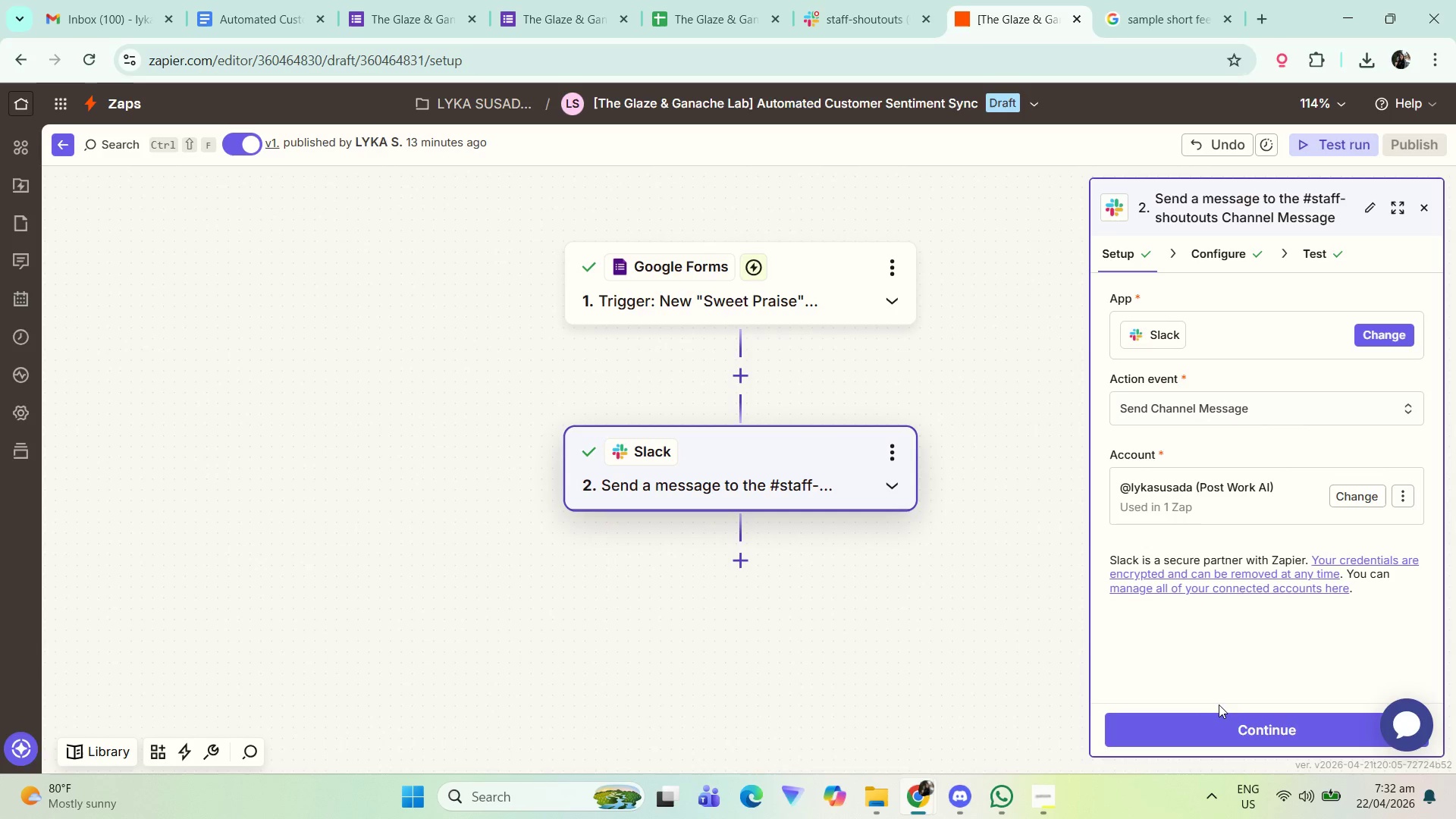 
left_click([1224, 726])
 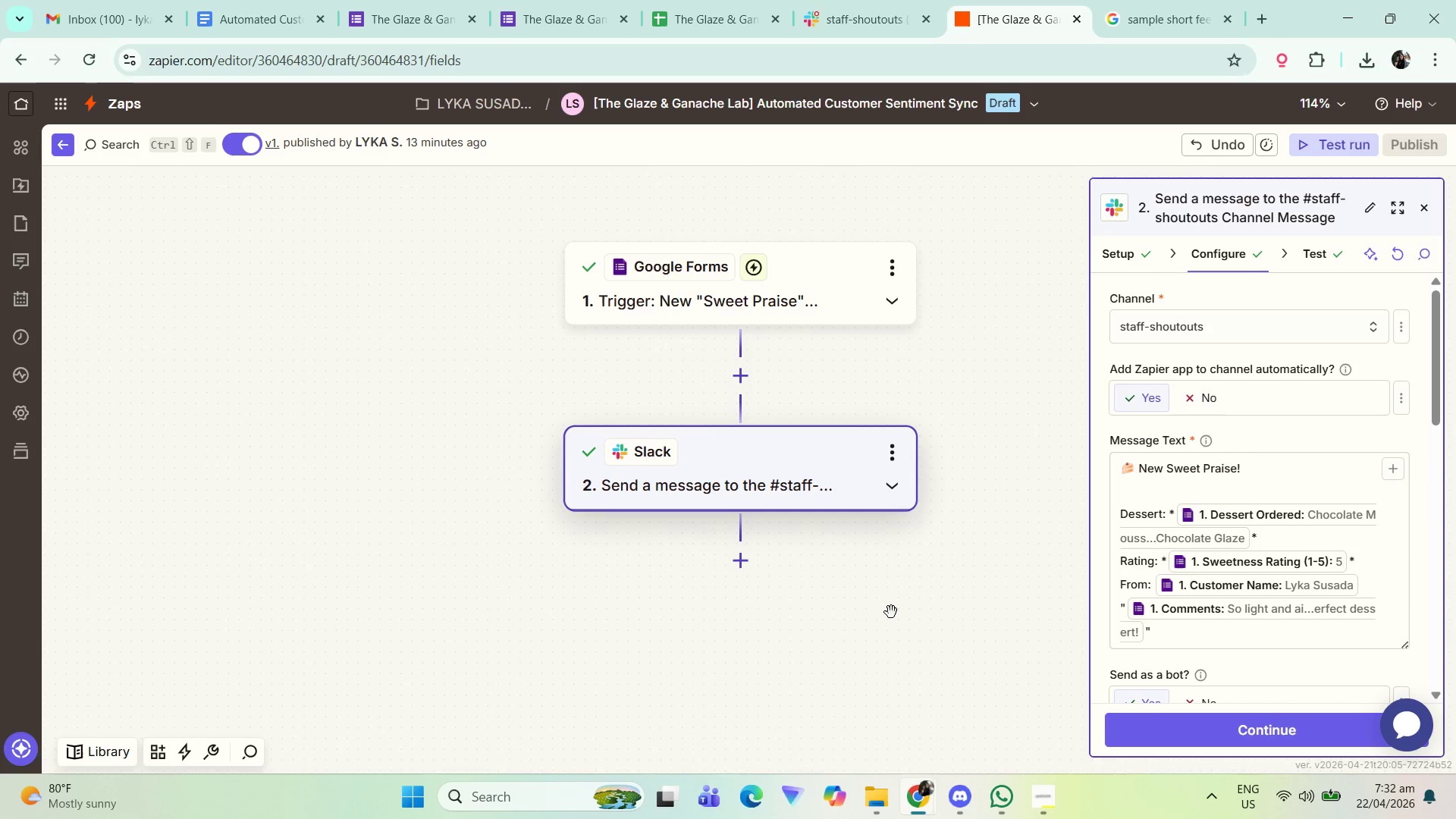 
key(Control+ControlLeft)
 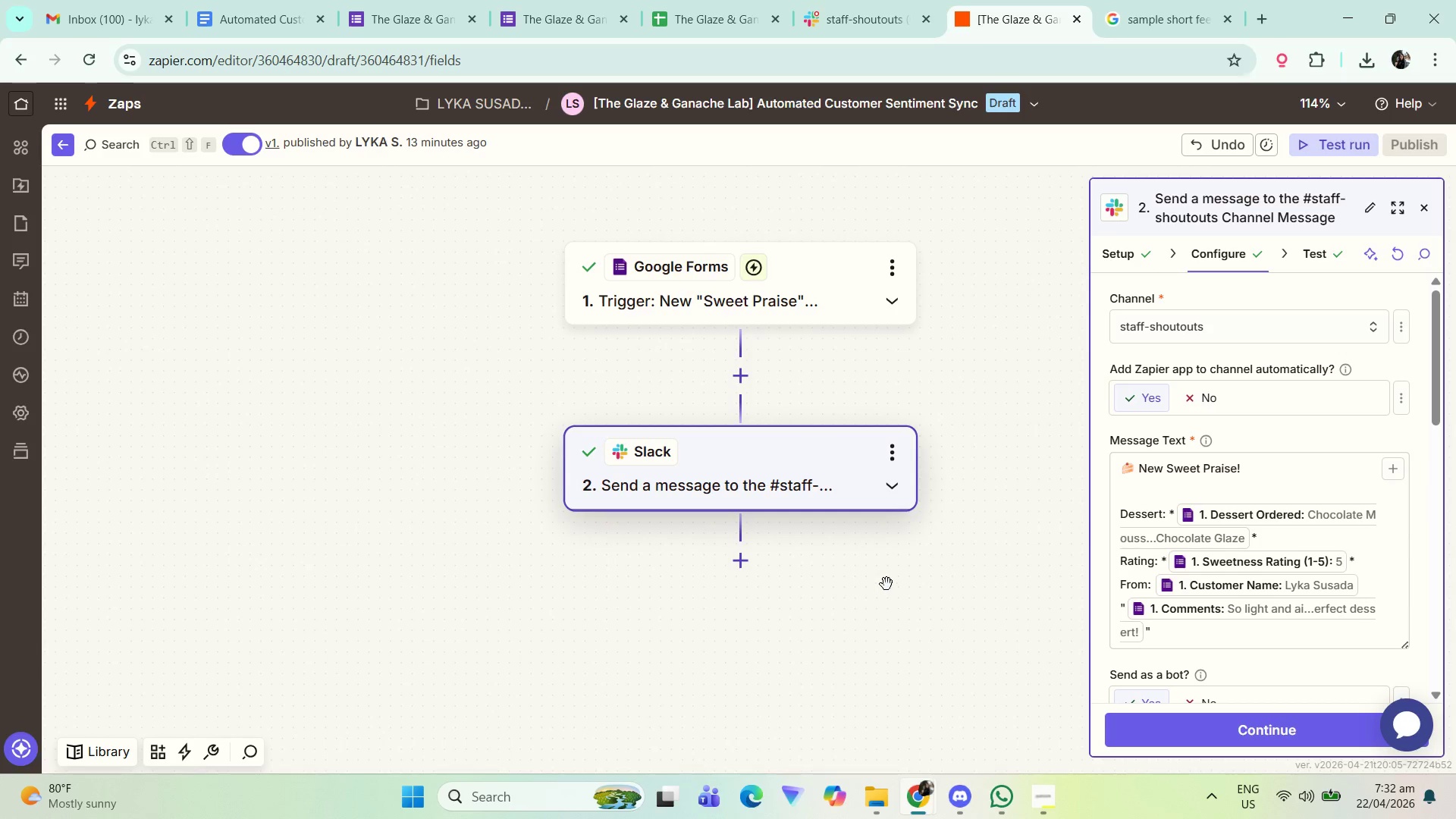 
left_click_drag(start_coordinate=[894, 590], to_coordinate=[968, 651])
 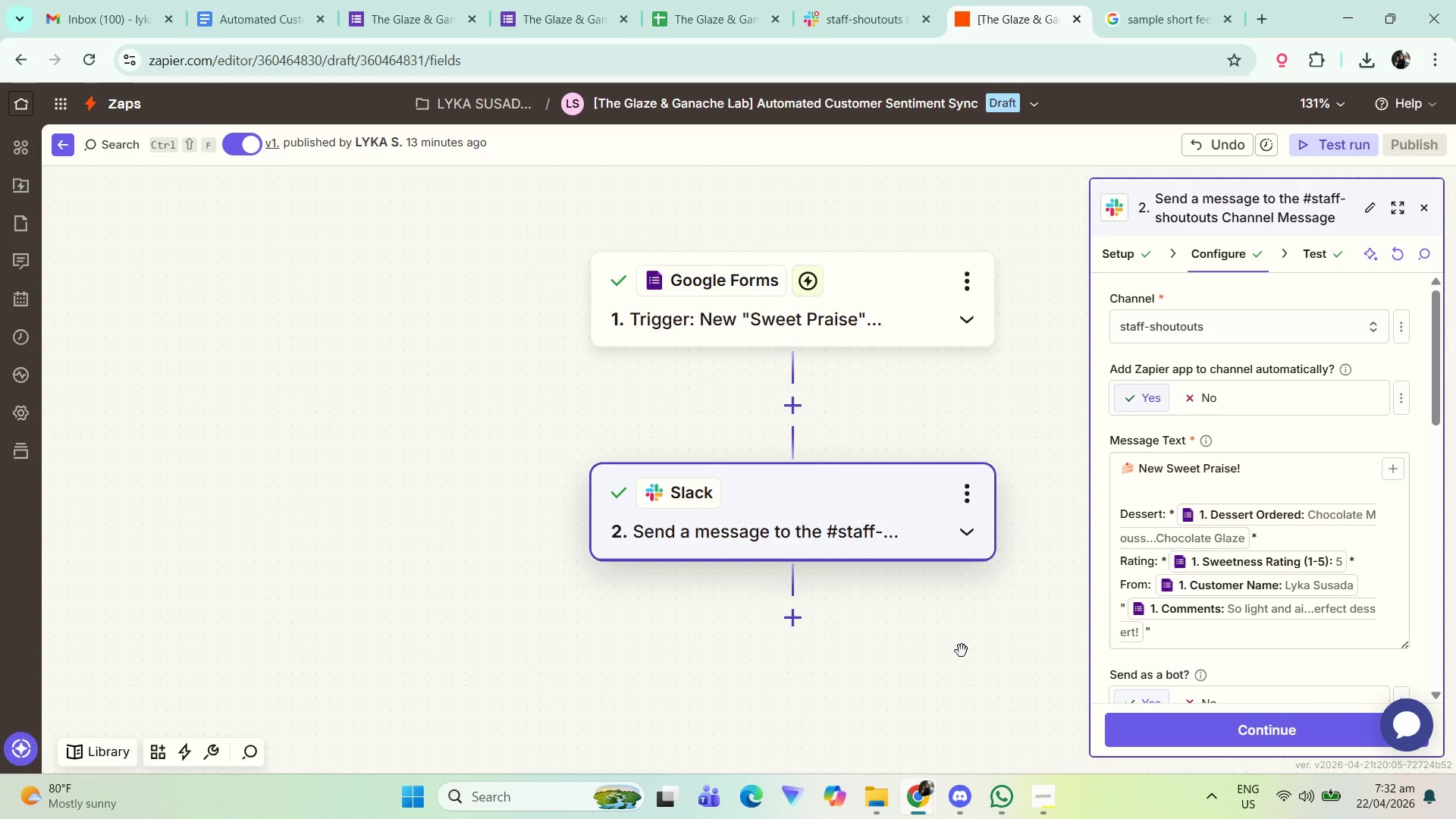 
scroll: coordinate [886, 584], scroll_direction: up, amount: 1.0
 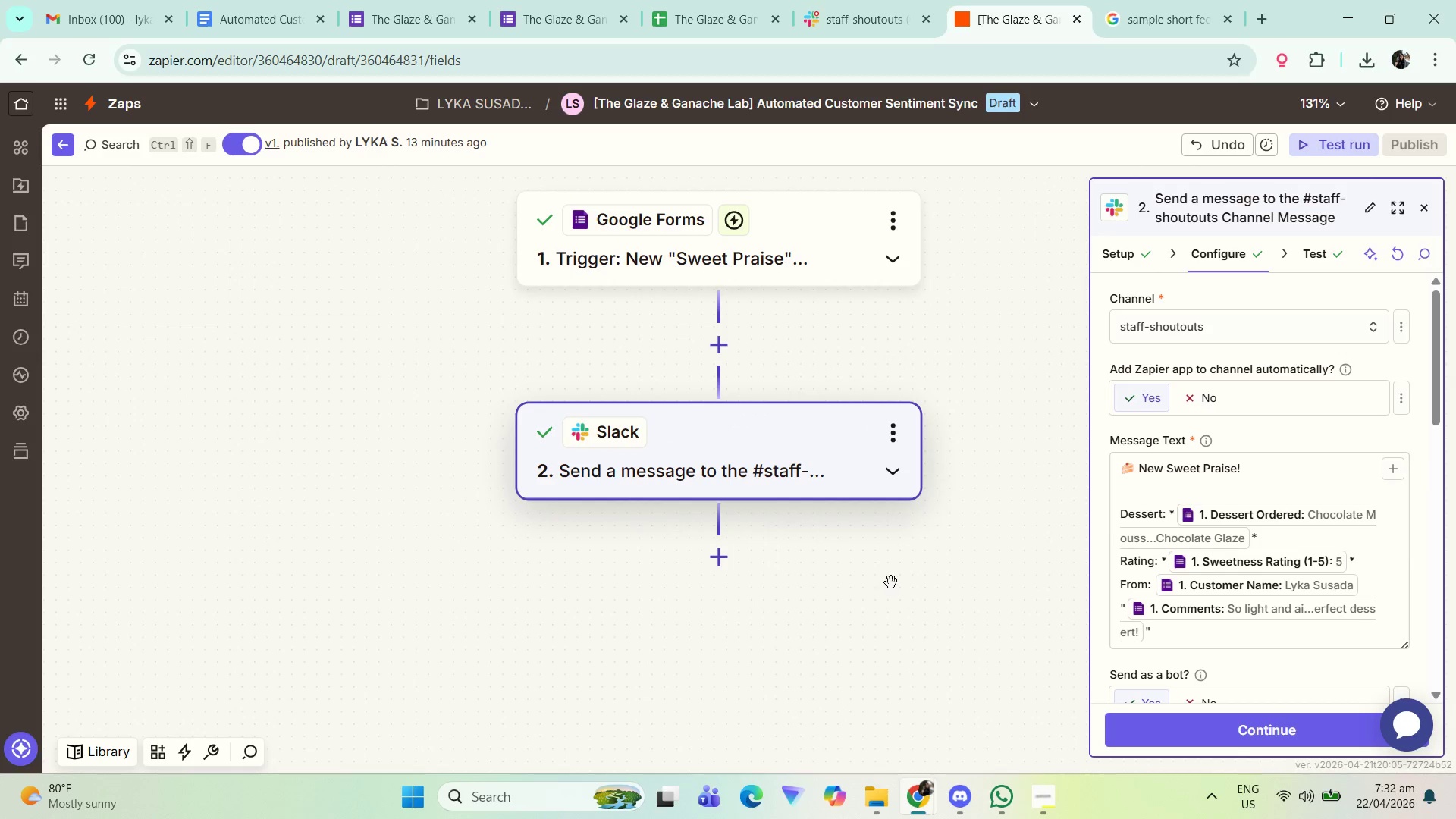 
left_click_drag(start_coordinate=[956, 653], to_coordinate=[947, 657])
 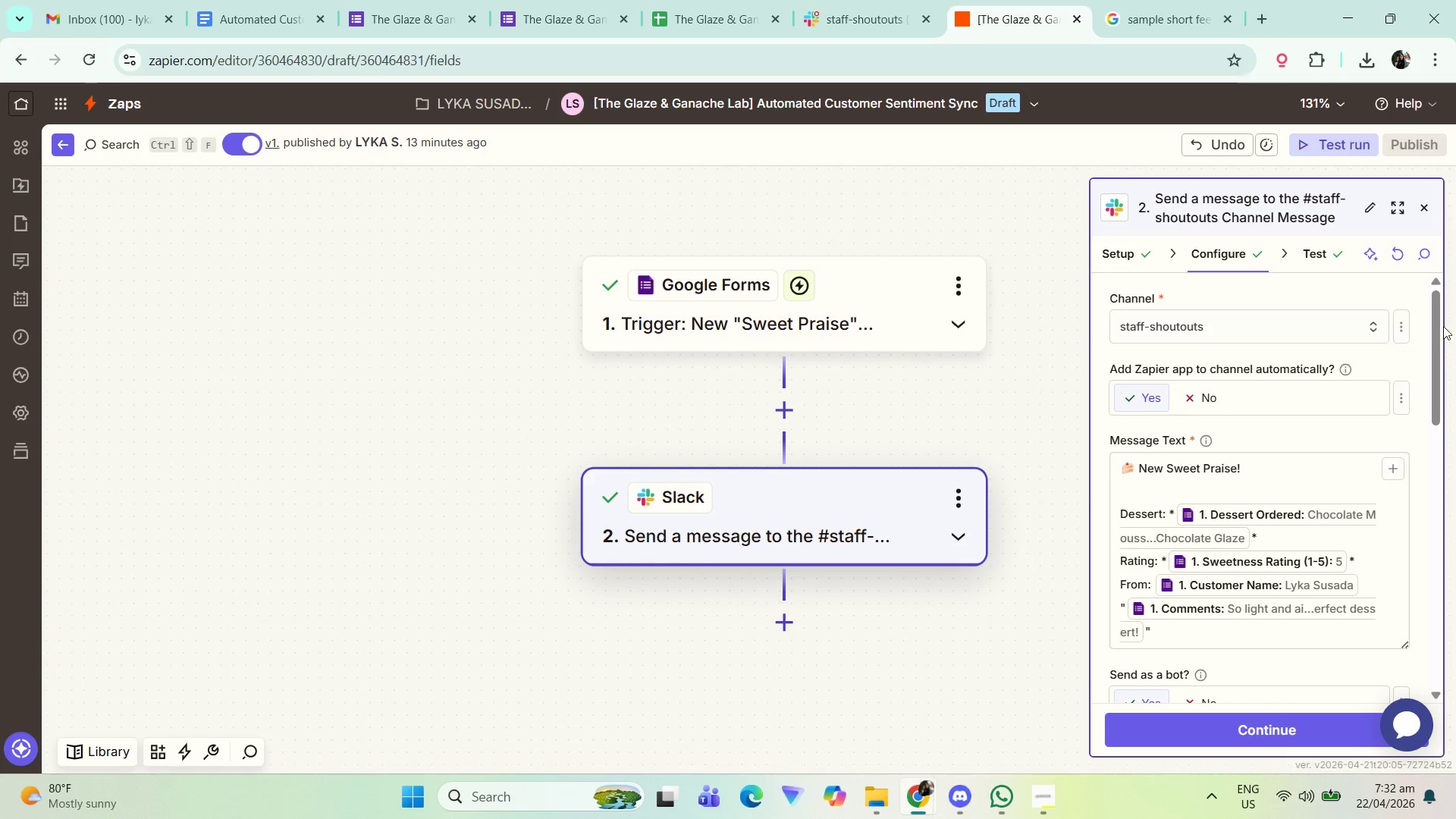 
left_click_drag(start_coordinate=[1431, 334], to_coordinate=[1429, 297])
 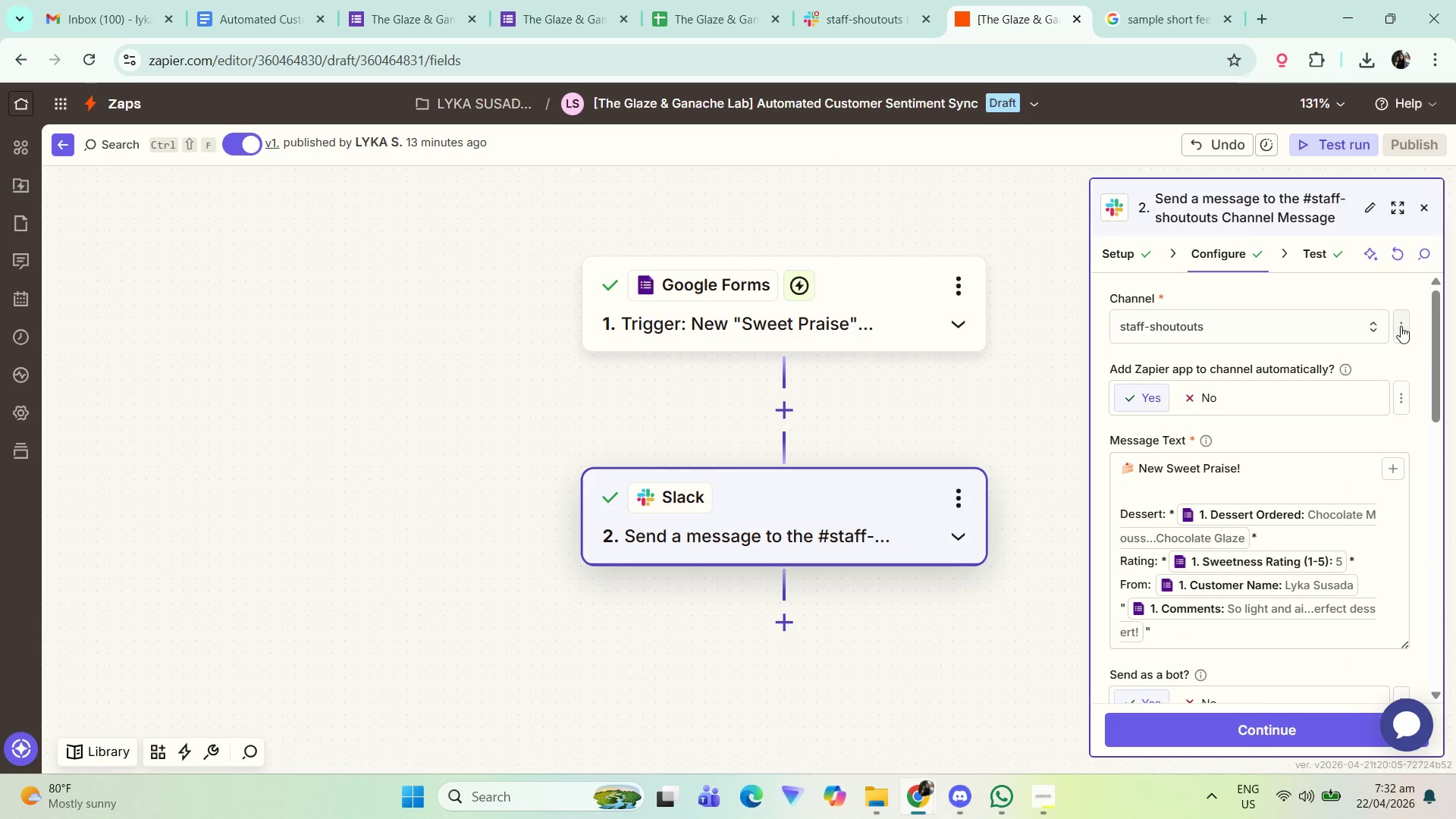 
hold_key(key=ControlLeft, duration=0.39)
 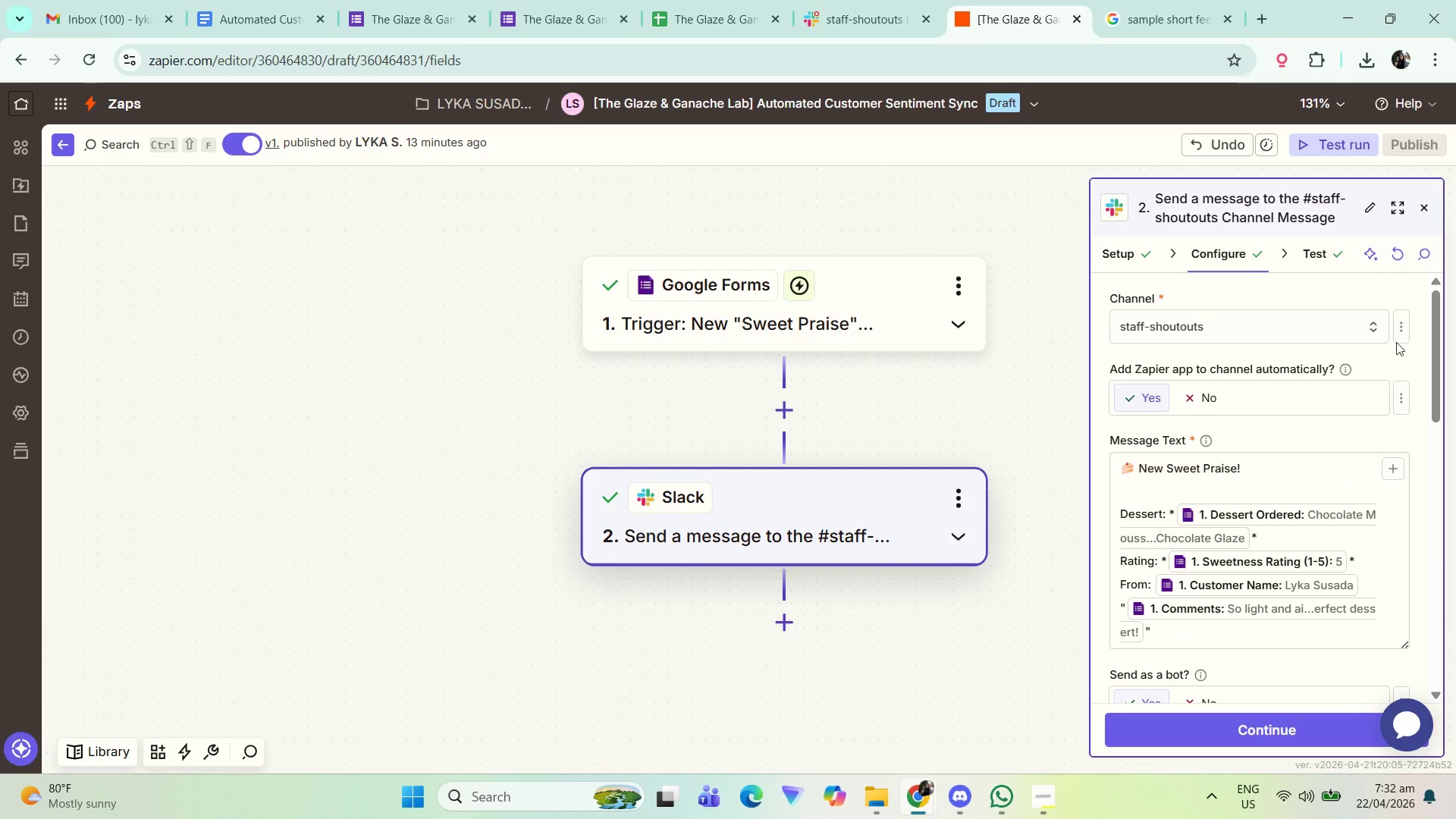 
hold_key(key=ControlLeft, duration=1.3)
scroll: coordinate [1392, 303], scroll_direction: down, amount: 1.0
 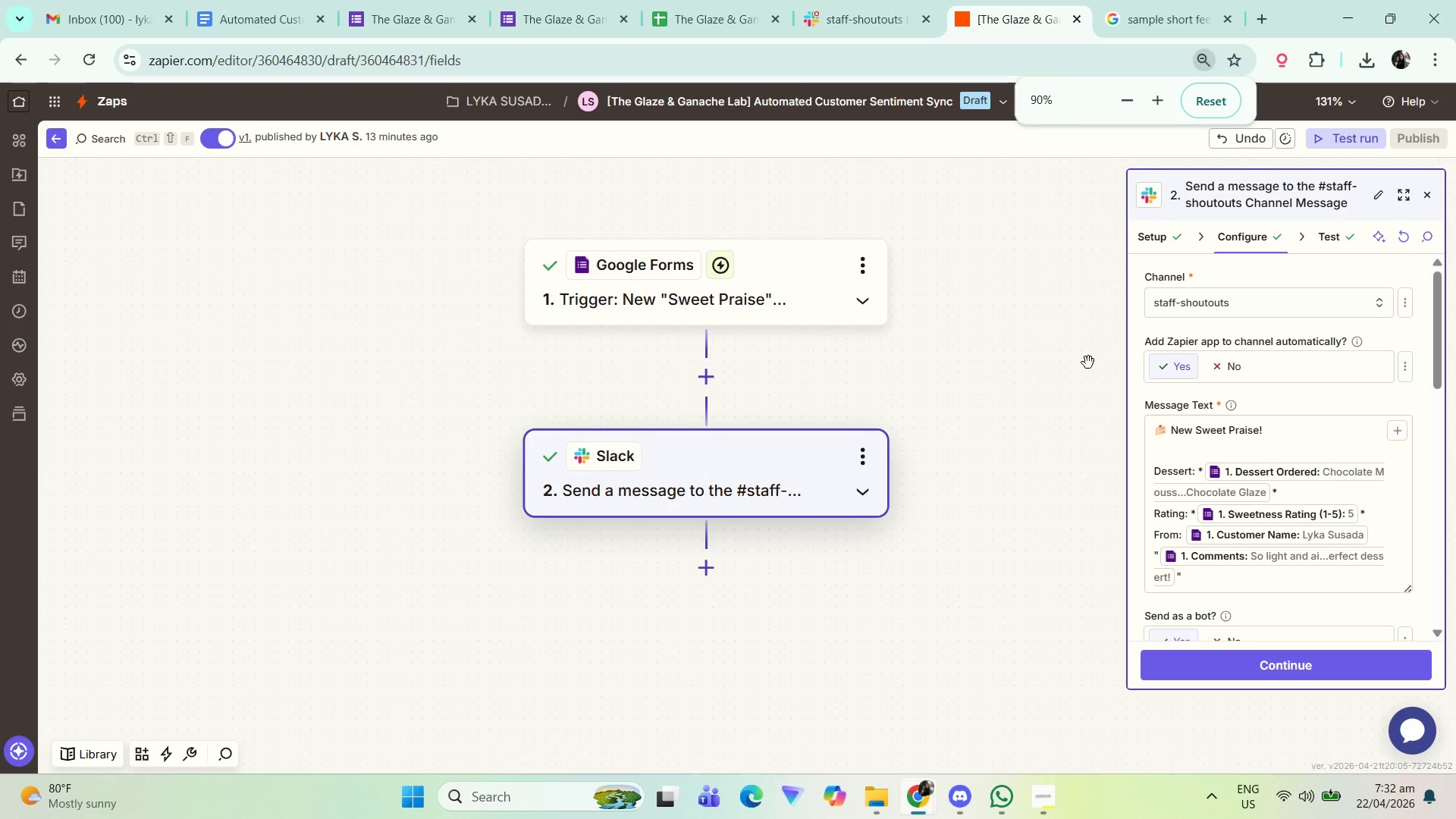 
left_click_drag(start_coordinate=[1011, 381], to_coordinate=[1087, 392])
 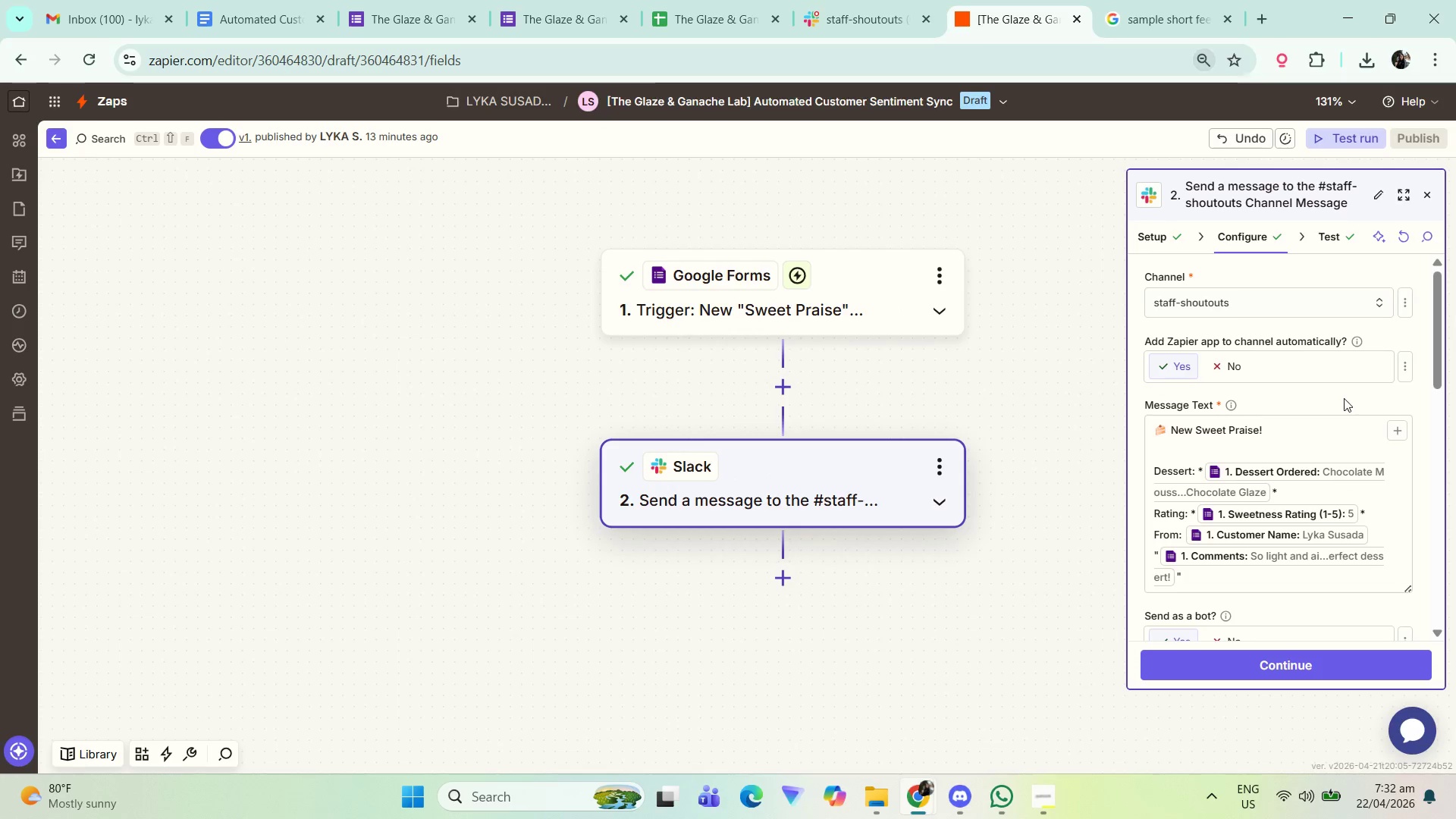 
hold_key(key=ControlLeft, duration=0.38)
scroll: coordinate [1351, 394], scroll_direction: down, amount: 1.0
 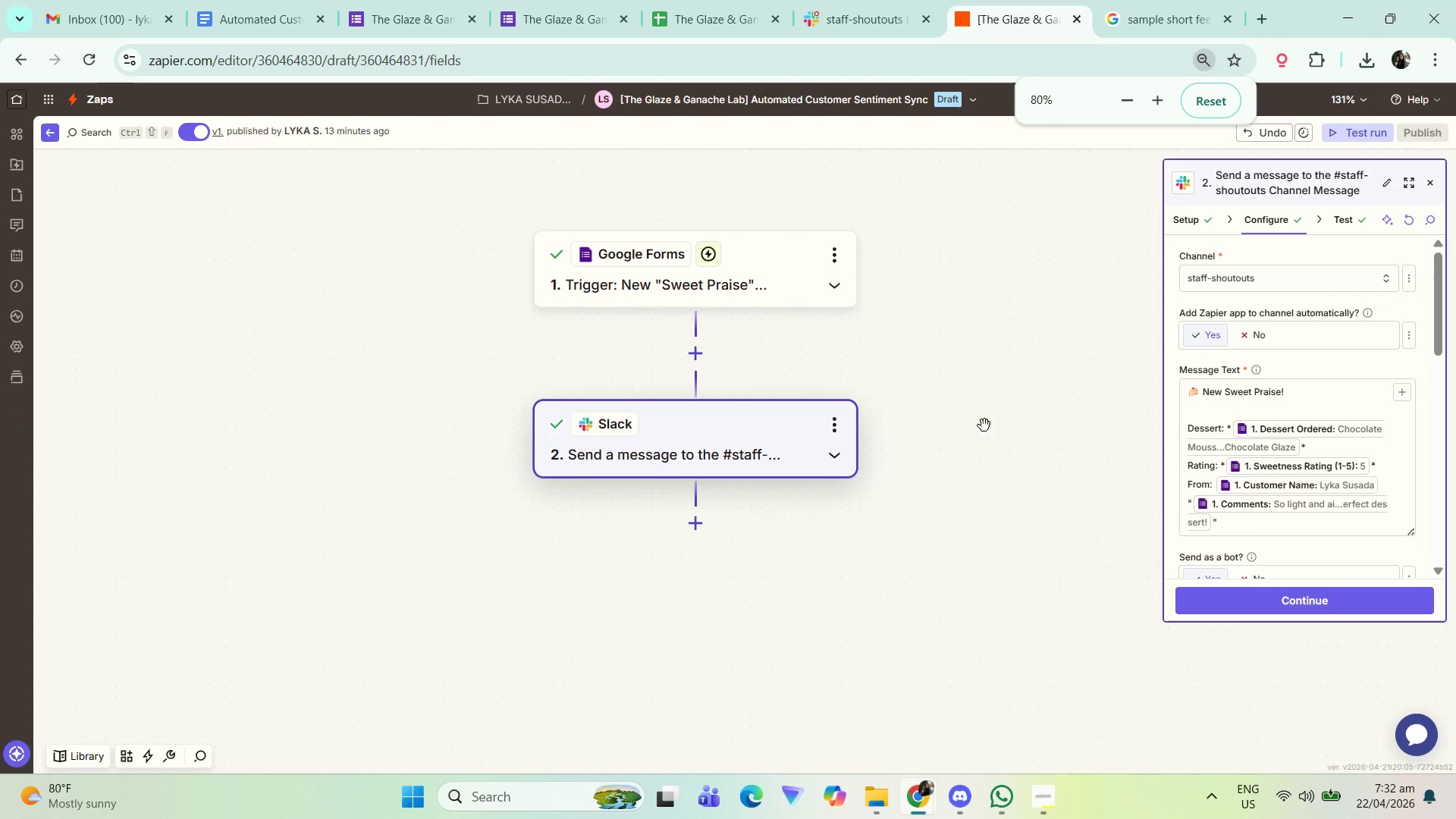 
left_click_drag(start_coordinate=[980, 405], to_coordinate=[1072, 431])
 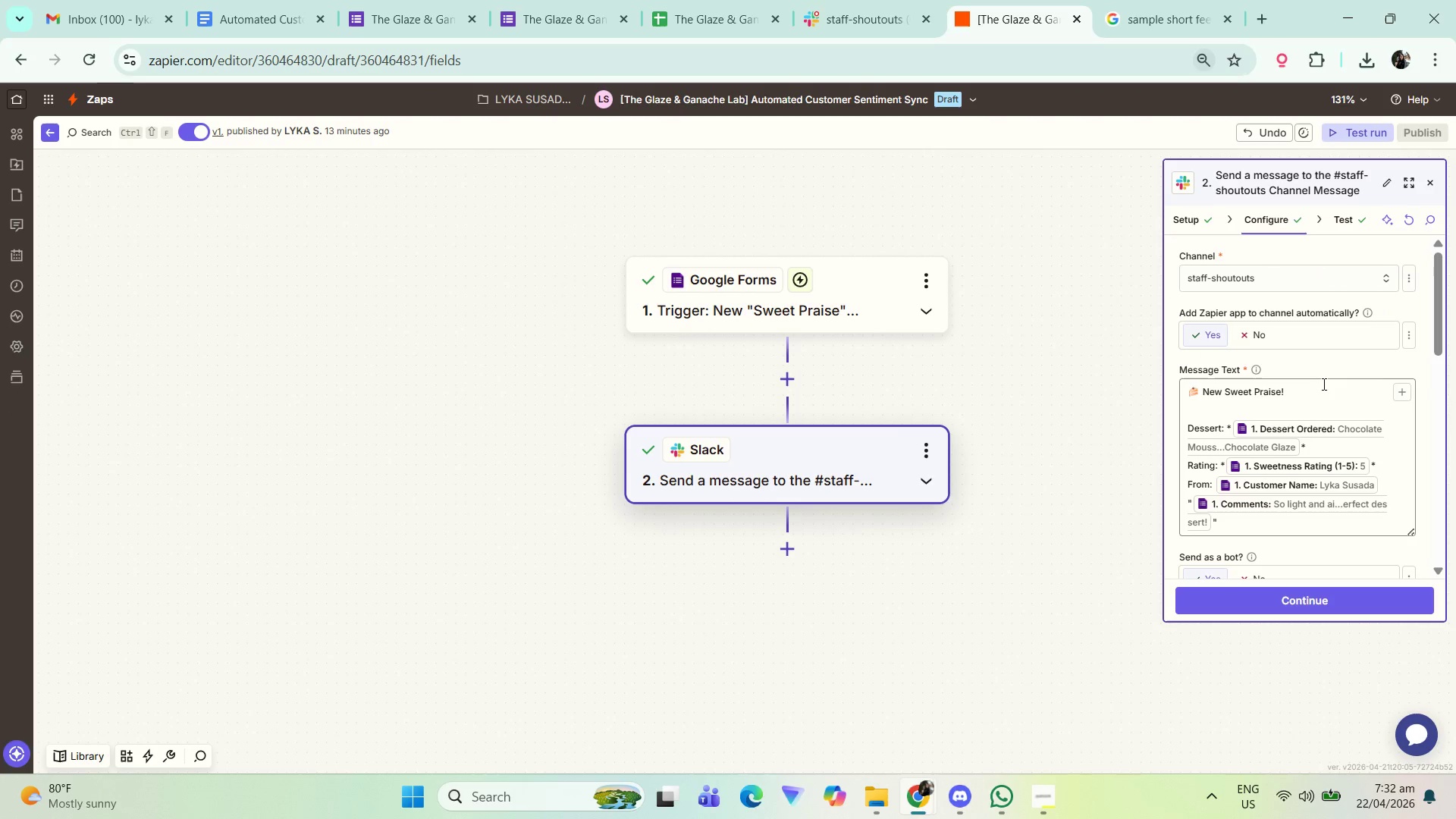 
scroll: coordinate [1328, 381], scroll_direction: down, amount: 1.0
 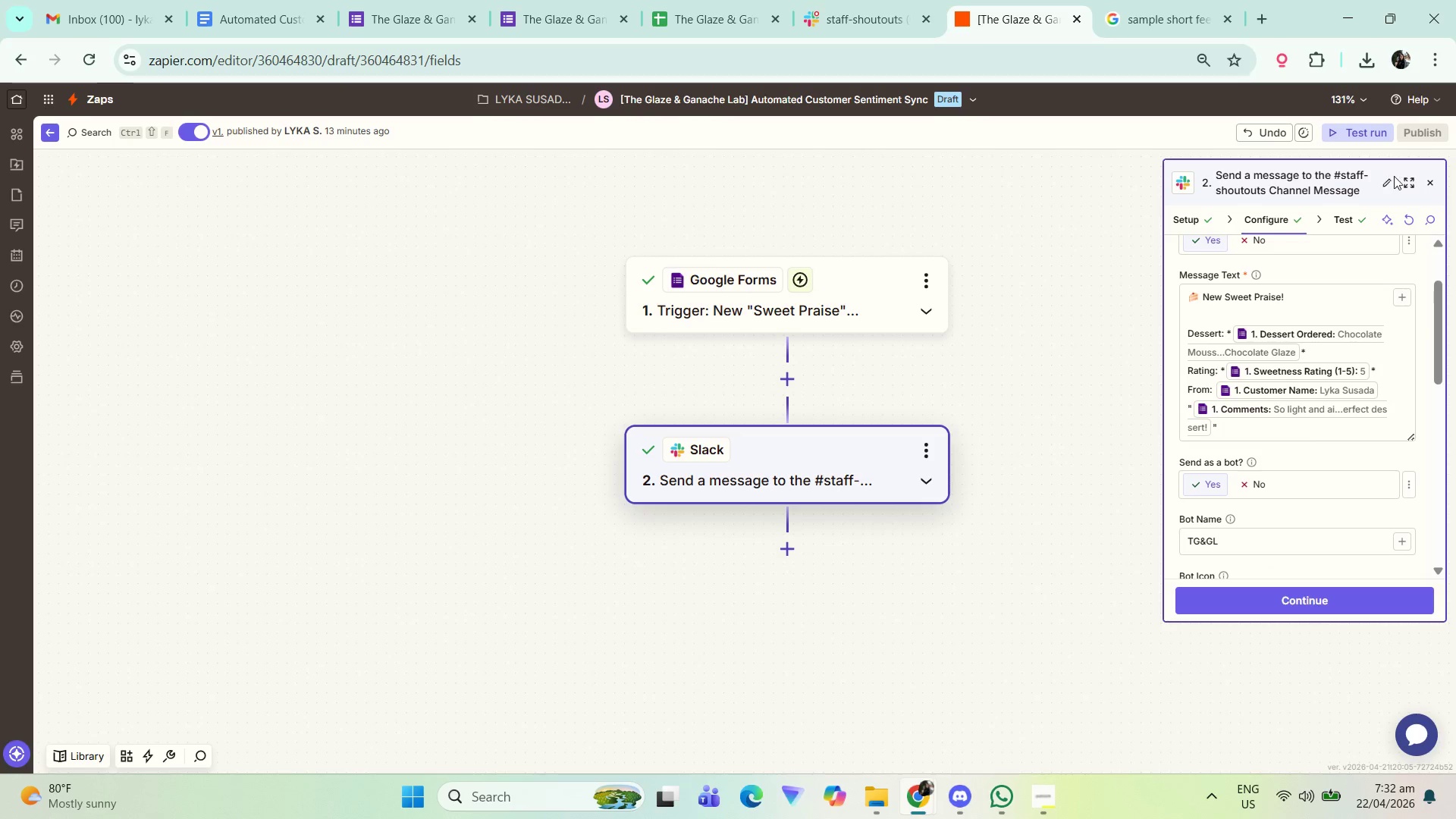 
left_click_drag(start_coordinate=[1062, 318], to_coordinate=[610, 306])
 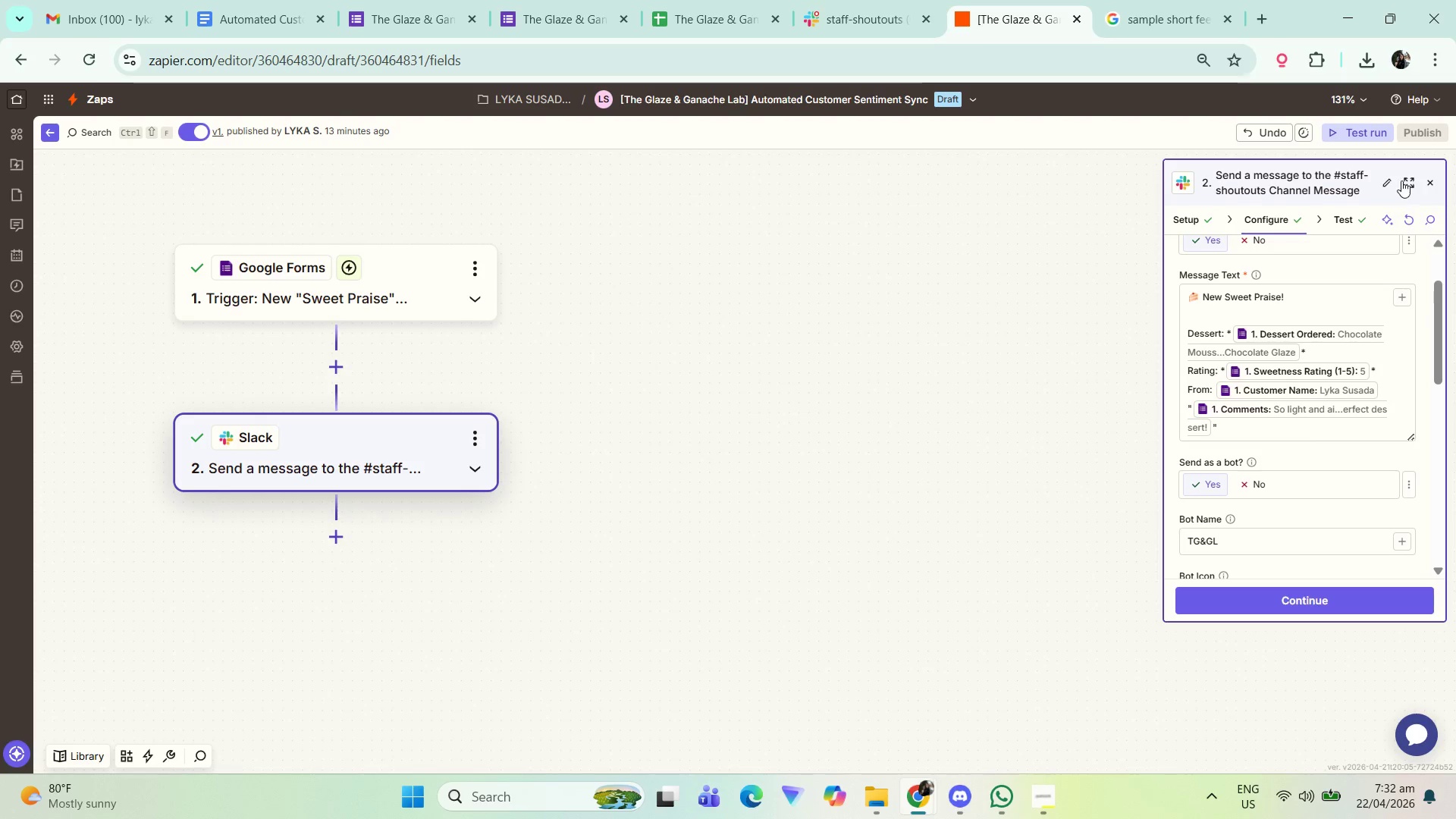 
left_click([1407, 183])
 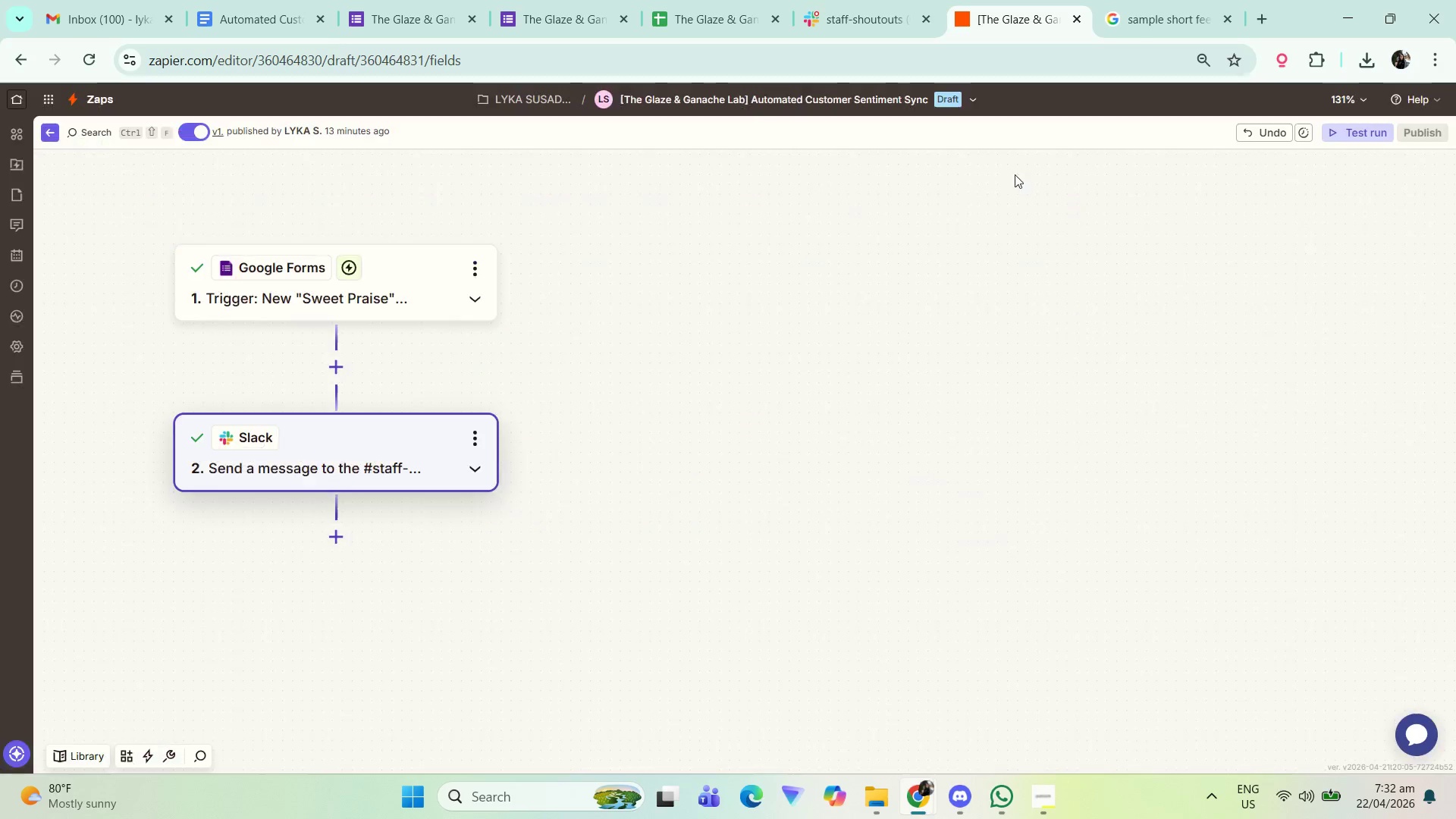 
left_click_drag(start_coordinate=[675, 361], to_coordinate=[589, 336])
 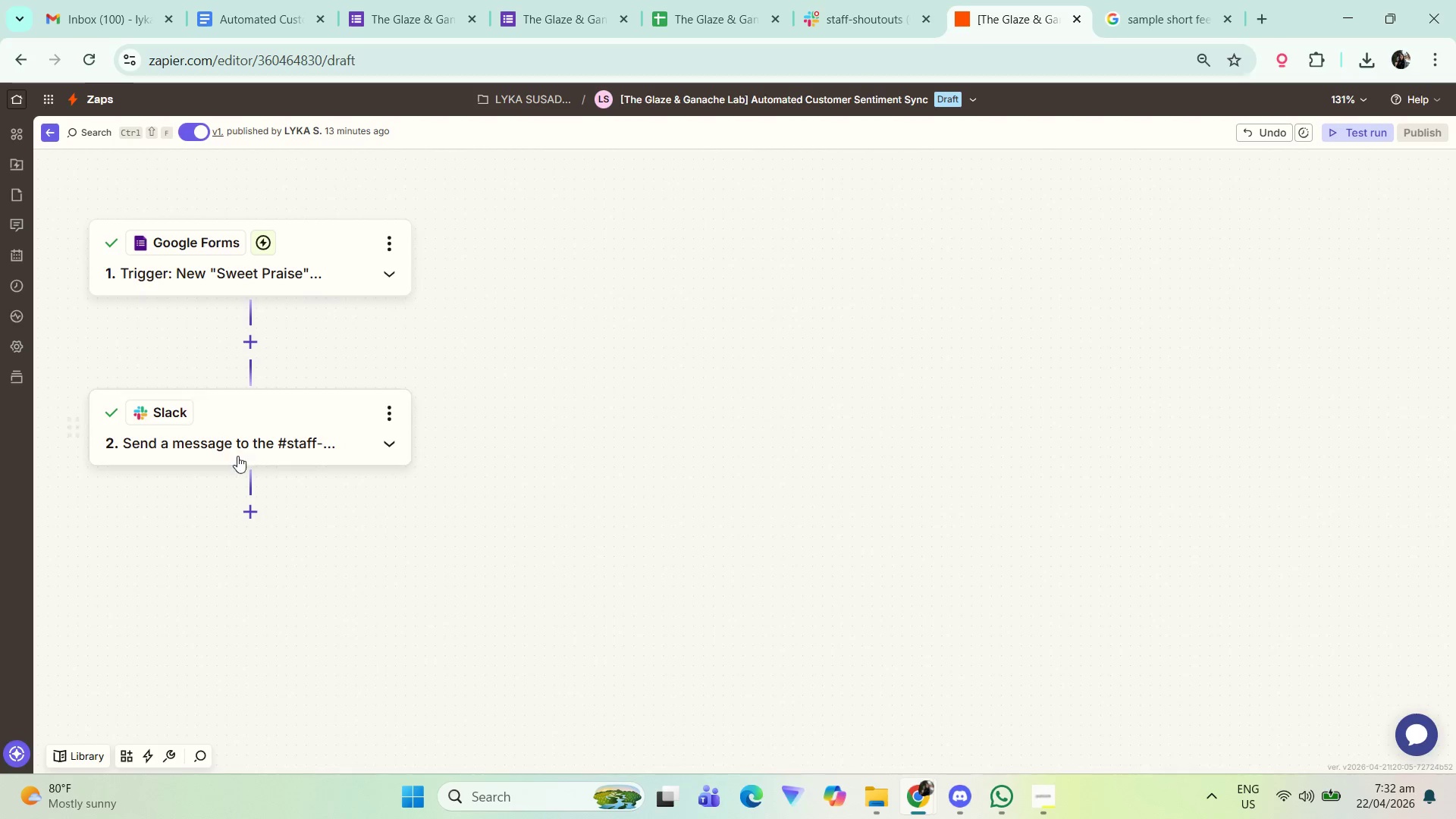 
left_click([284, 406])
 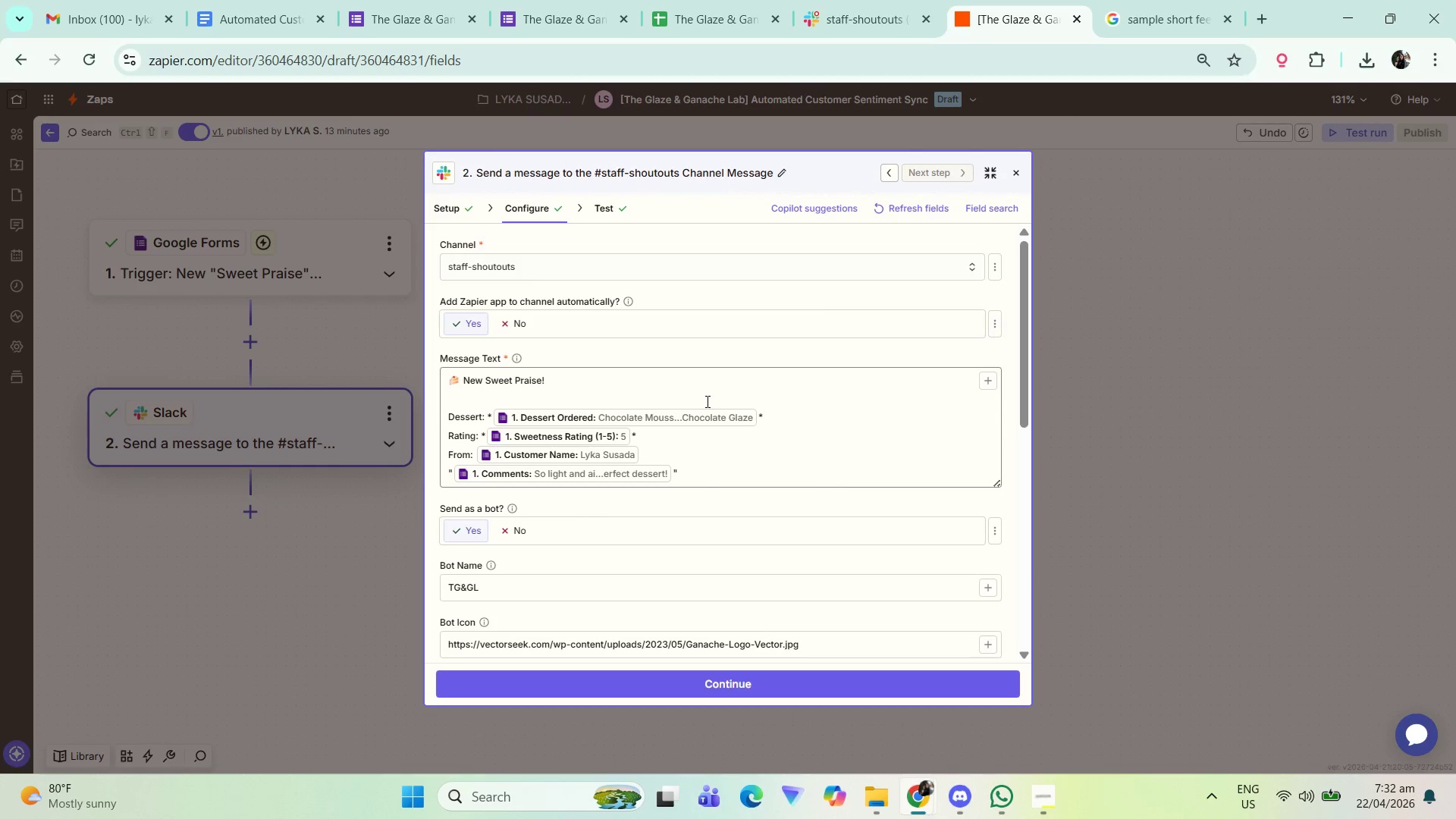 
scroll: coordinate [712, 390], scroll_direction: up, amount: 2.0
 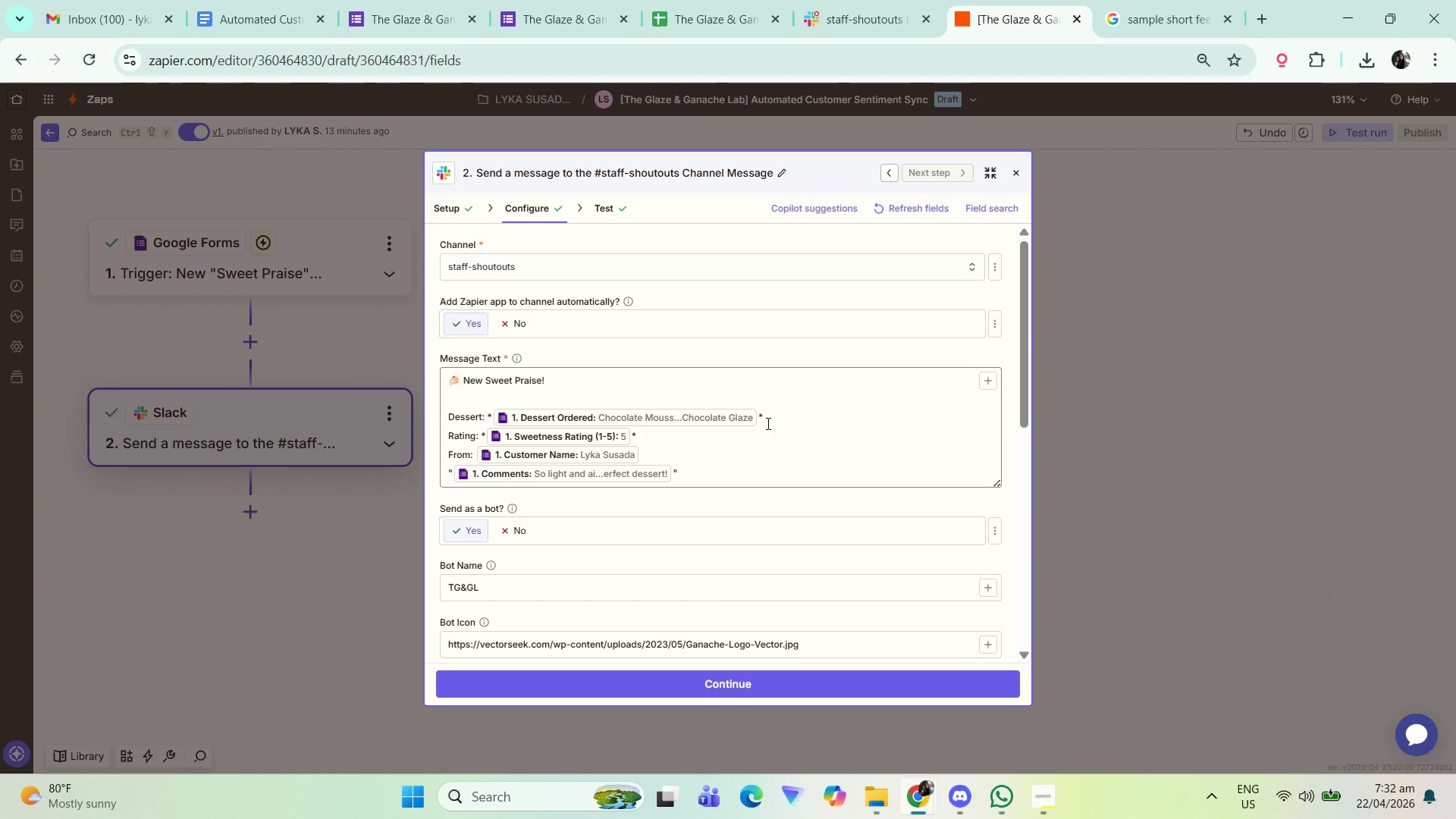 
key(Meta+Shift+S)
 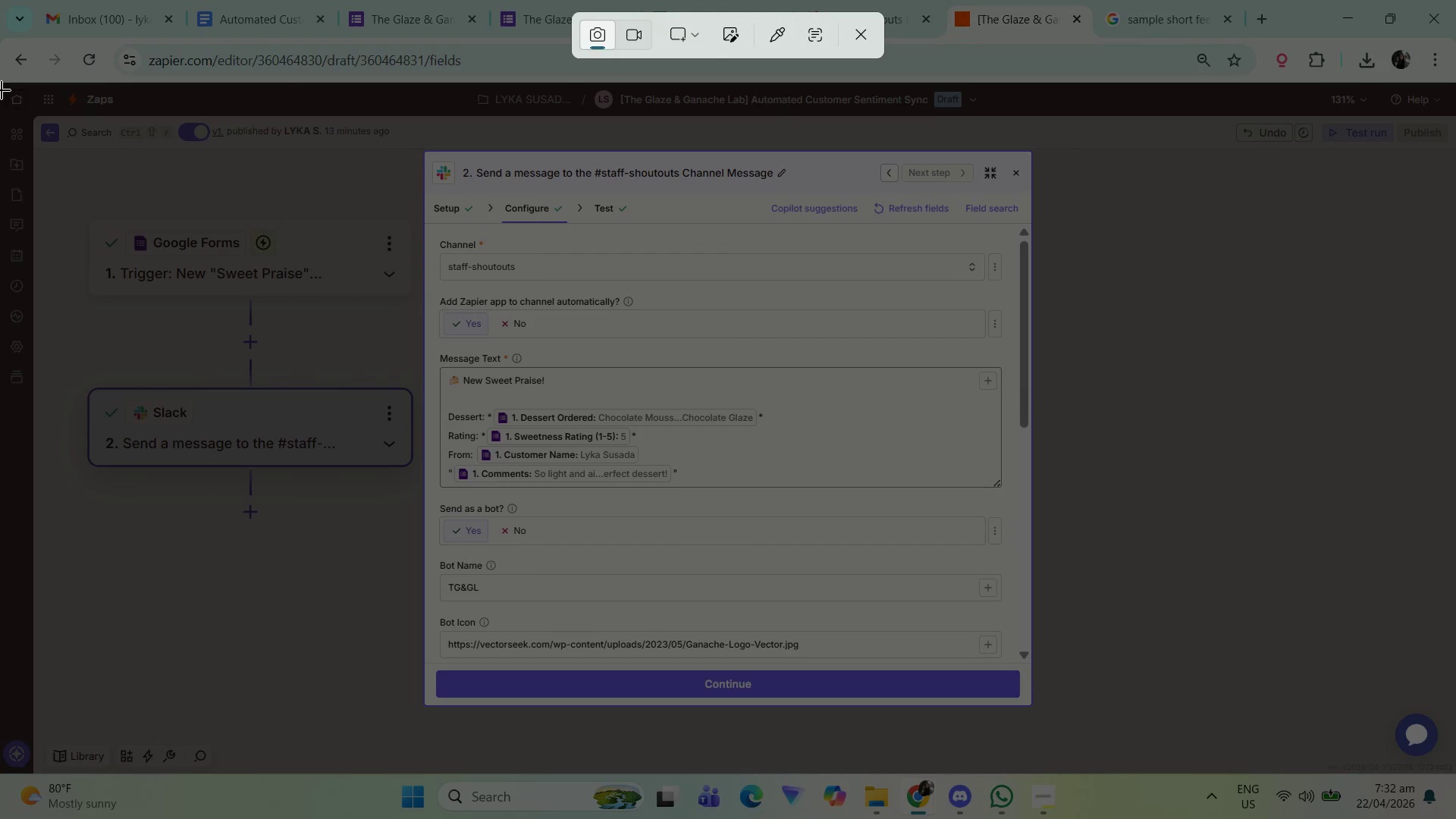 
left_click_drag(start_coordinate=[0, 83], to_coordinate=[1455, 772])
 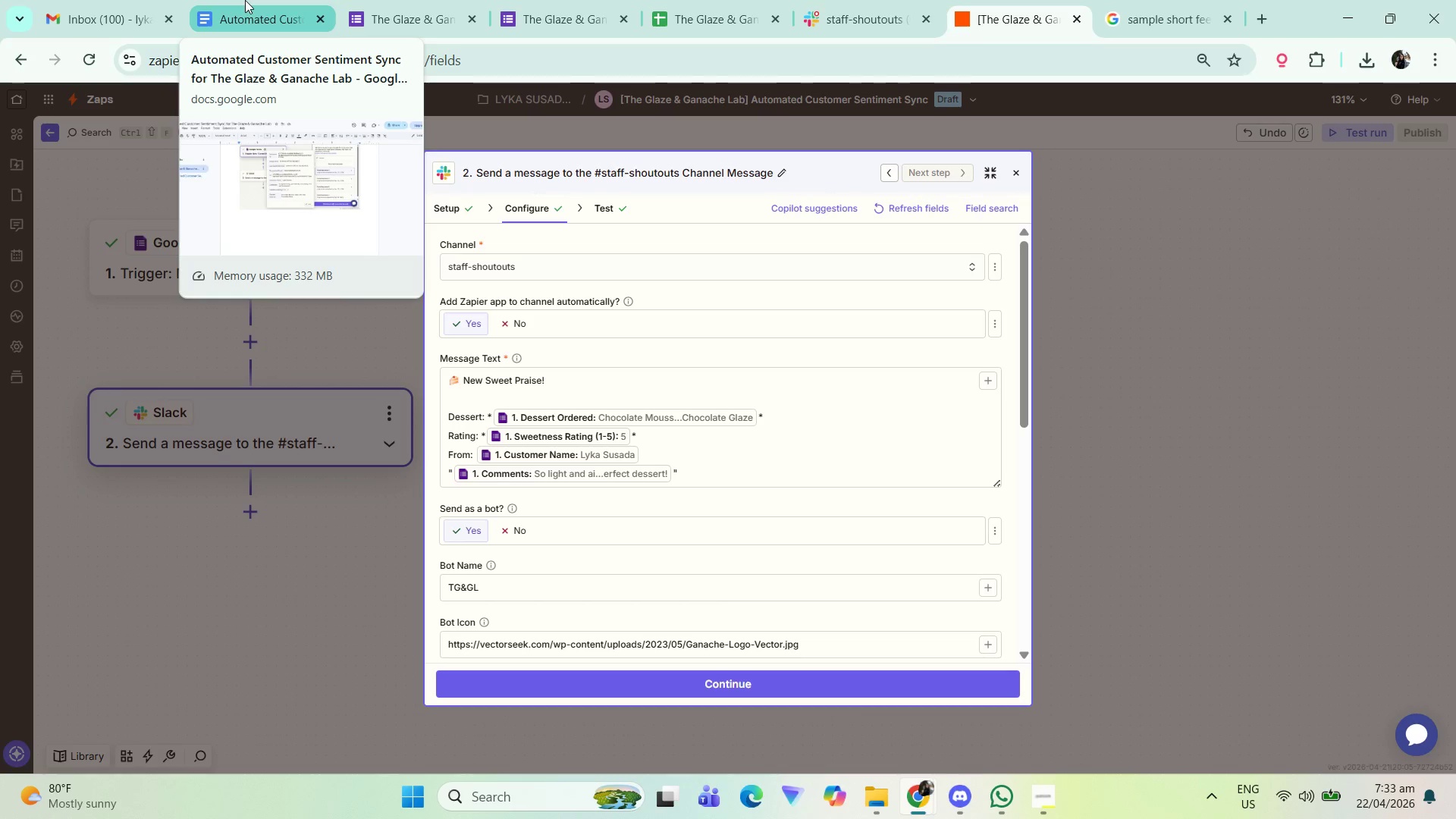 
wait(14.23)
 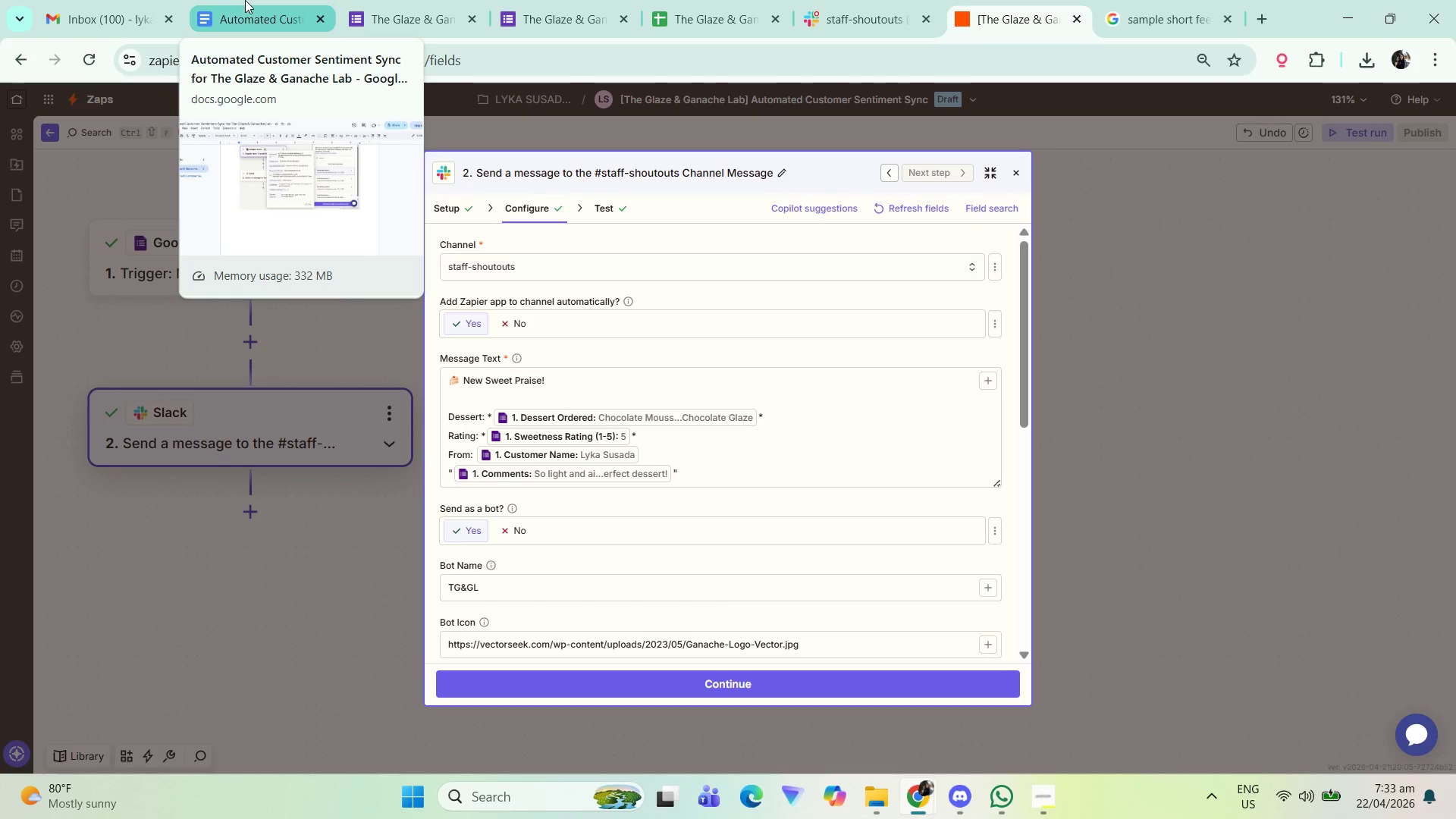 
left_click([245, 0])
 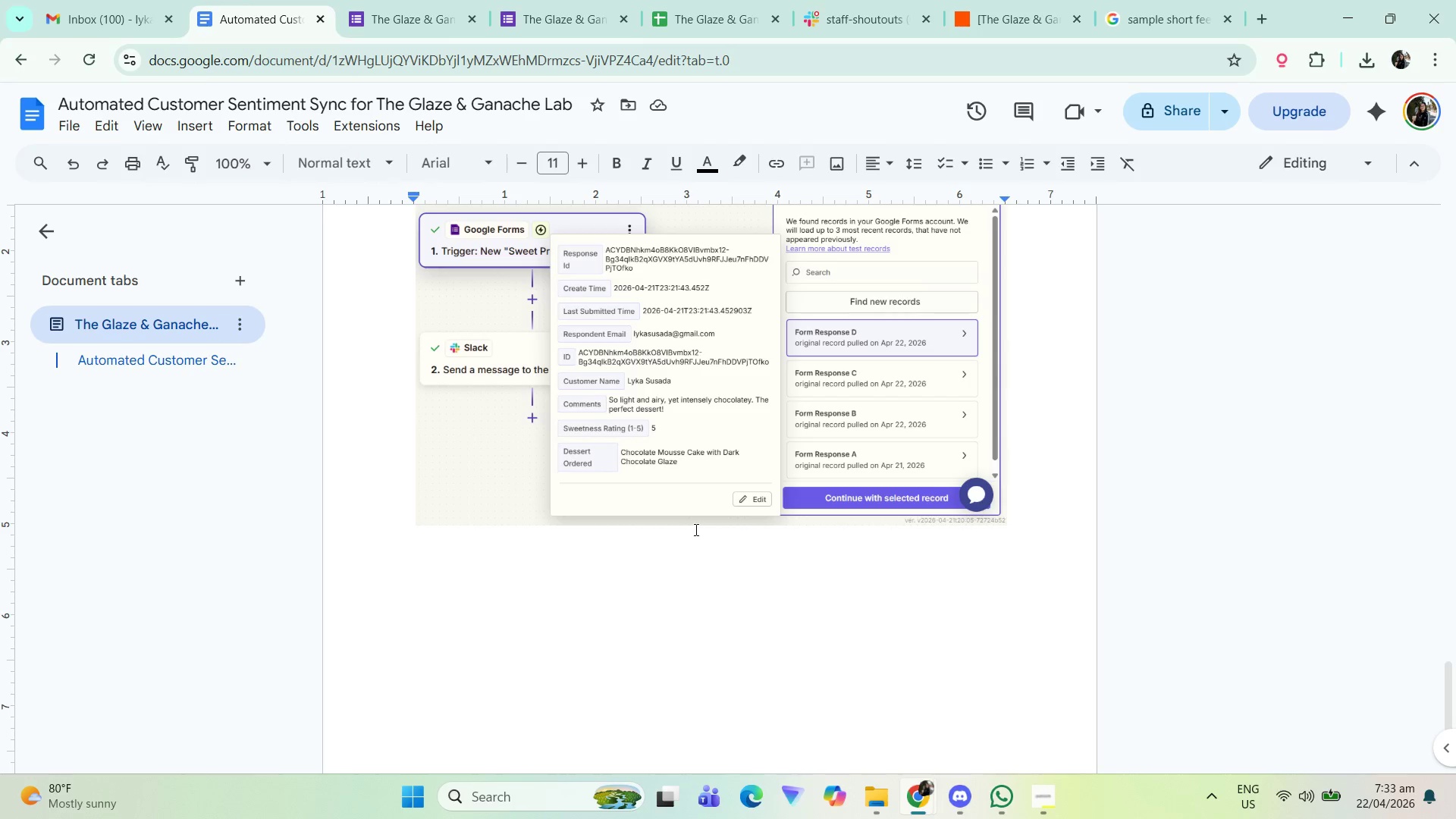 
type(This is hte)
key(Backspace)
key(Backspace)
type(tge S)
key(Backspace)
key(Backspace)
key(Backspace)
key(Backspace)
key(Backspace)
key(Backspace)
type(te )
key(Backspace)
key(Backspace)
type(he Slack Send nw)
key(Backspace)
key(Backspace)
key(Backspace)
key(Backspace)
key(Backspace)
key(Backspace)
key(Backspace)
type(configuration to send an )
key(Backspace)
key(Backspace)
type( new)
key(Backspace)
key(Backspace)
key(Backspace)
type(messg)
key(Backspace)
type(age to the #staff-shoutouts cahnn)
key(Backspace)
key(Backspace)
key(Backspace)
key(Backspace)
type(hannel)
 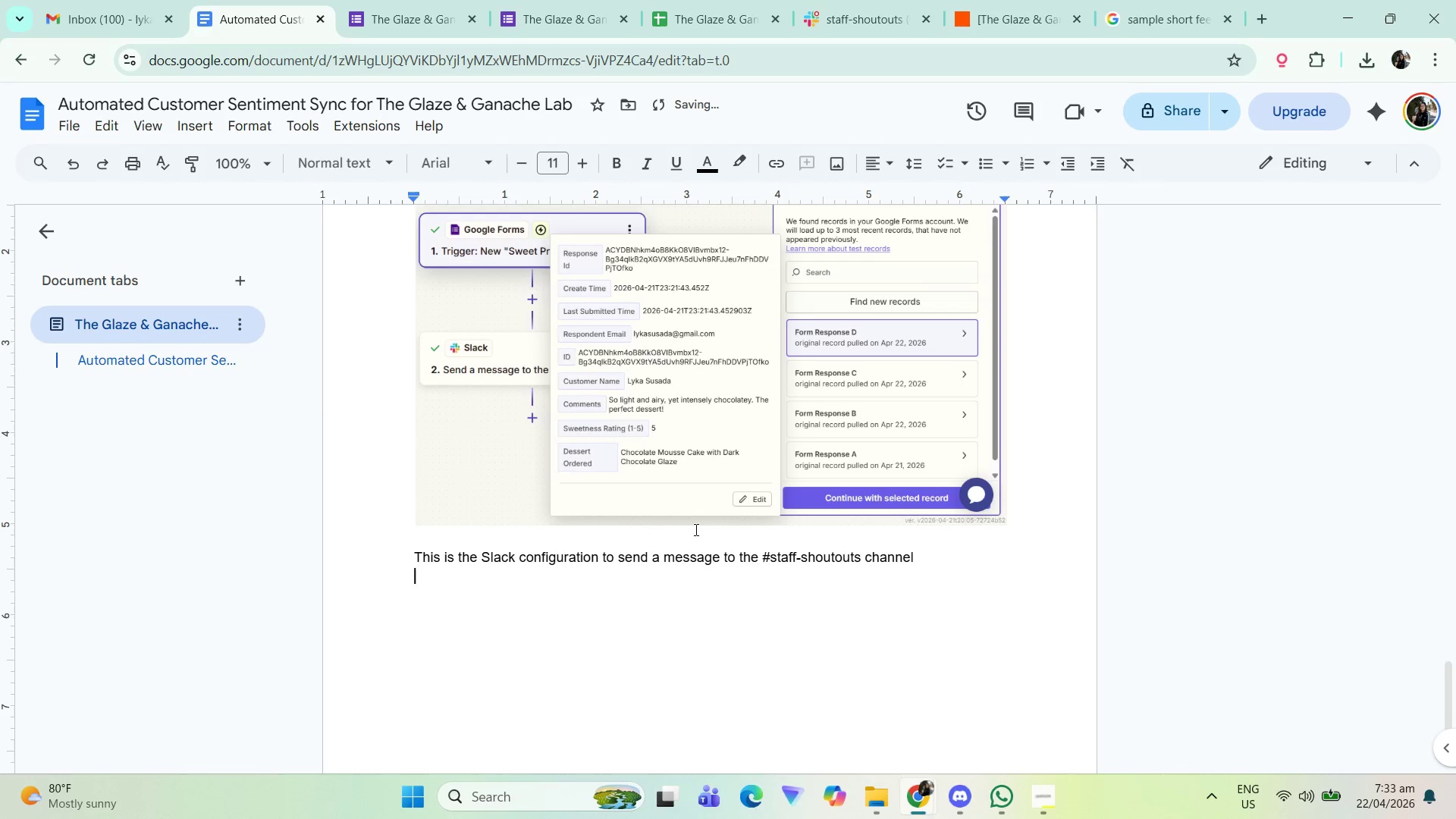 
 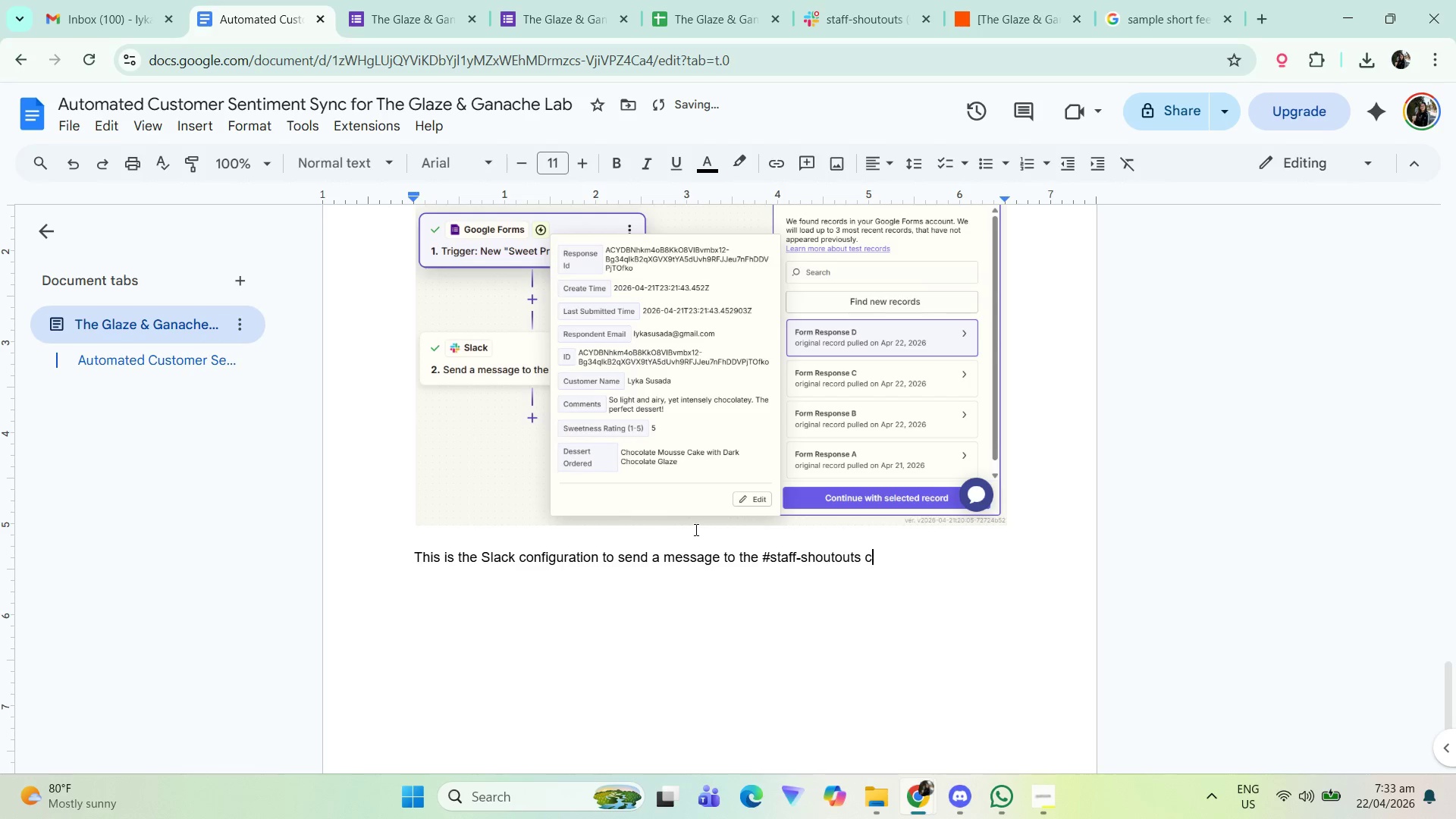 
key(Enter)
 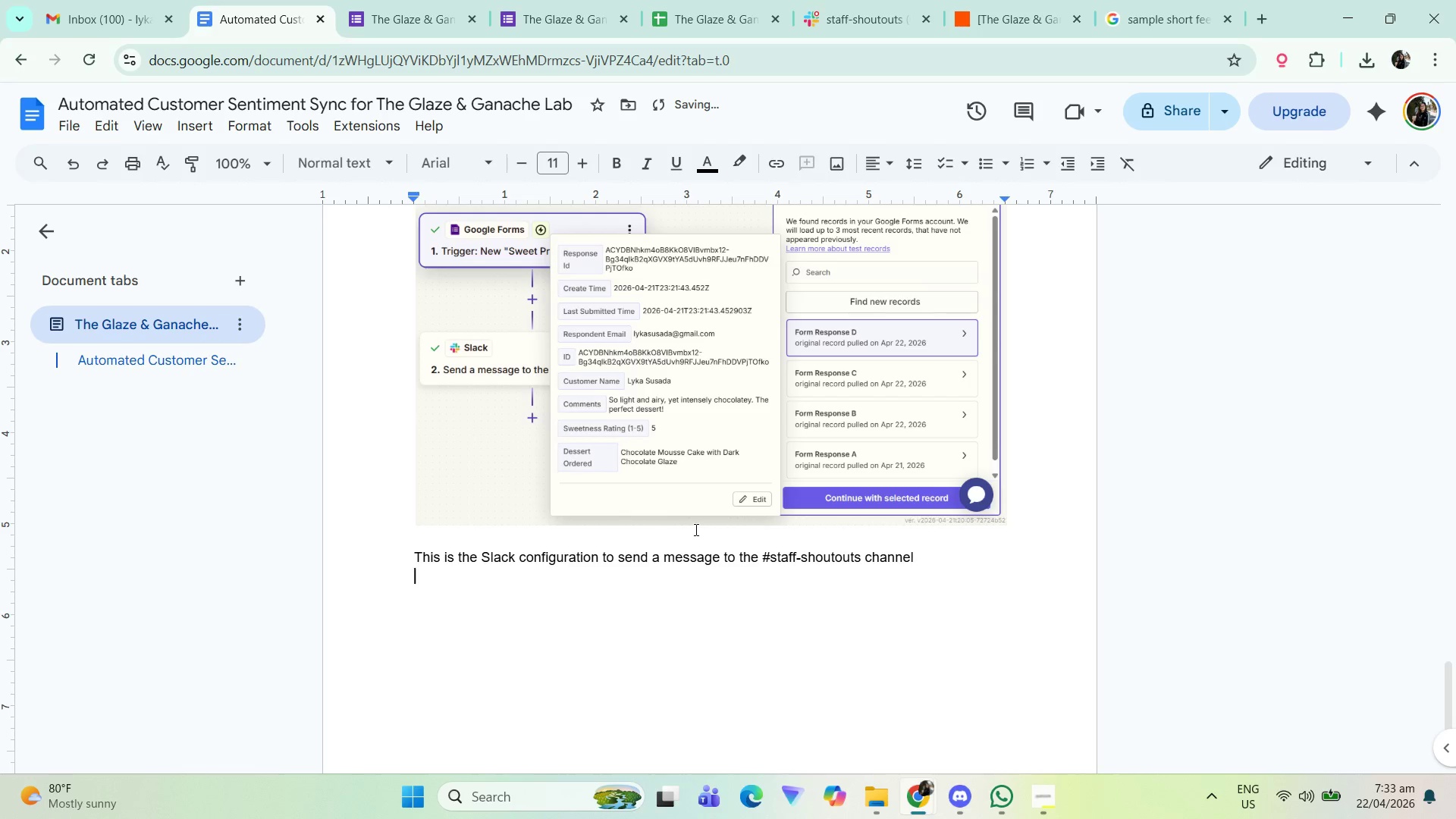 
key(Control+ControlLeft)
 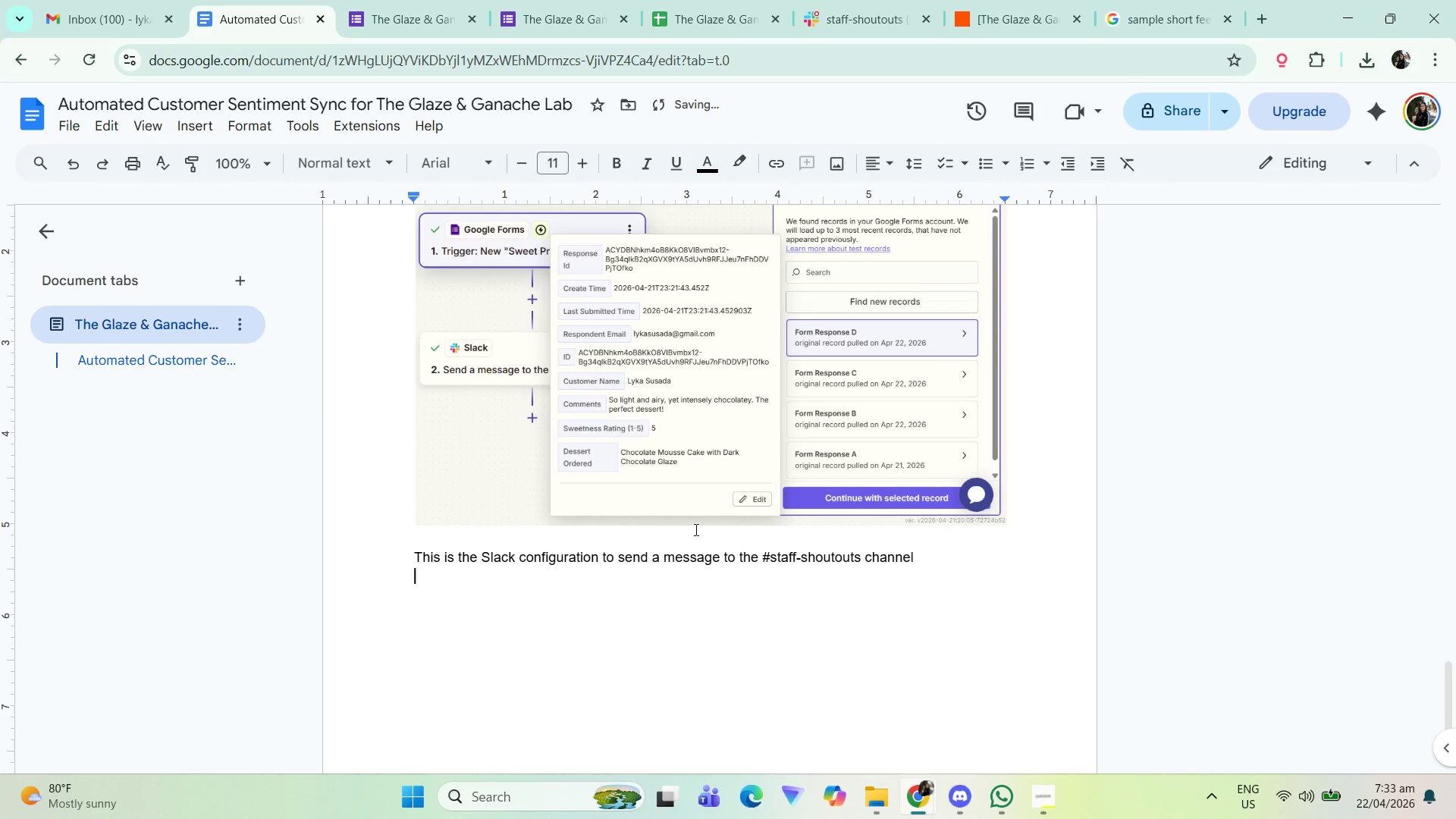 
key(Control+V)
 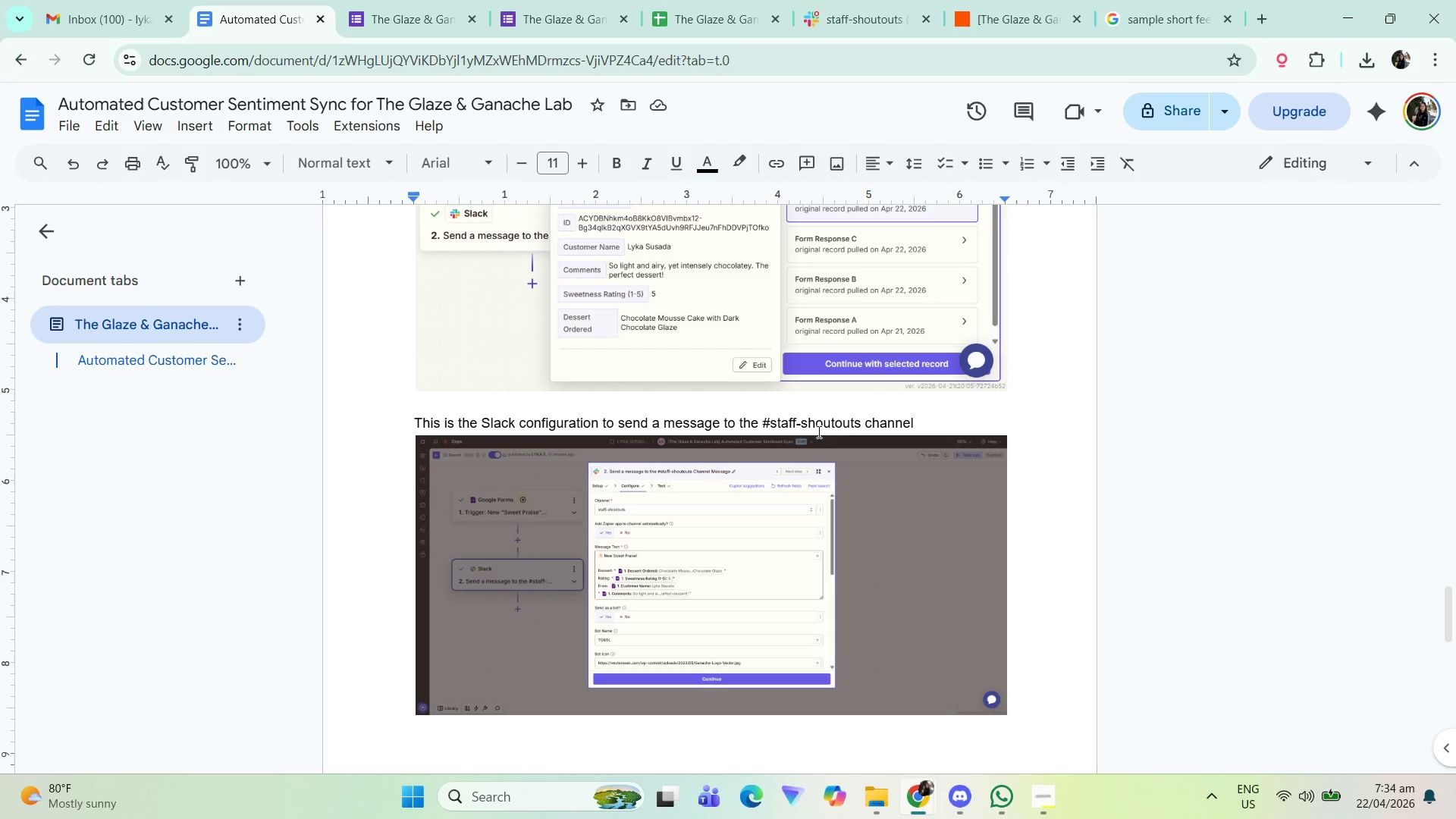 
wait(17.34)
 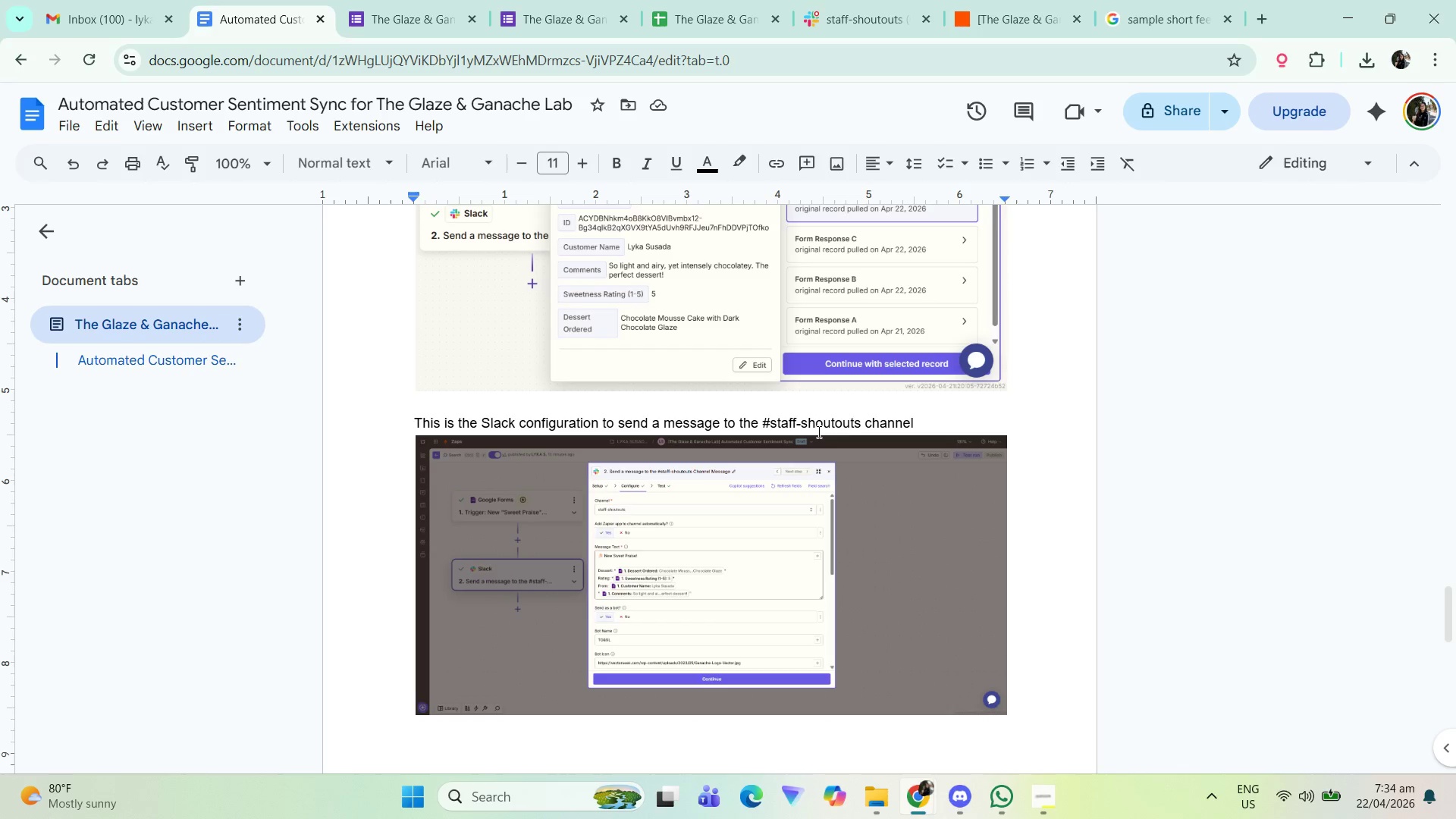 
scroll: coordinate [924, 505], scroll_direction: down, amount: 2.0
 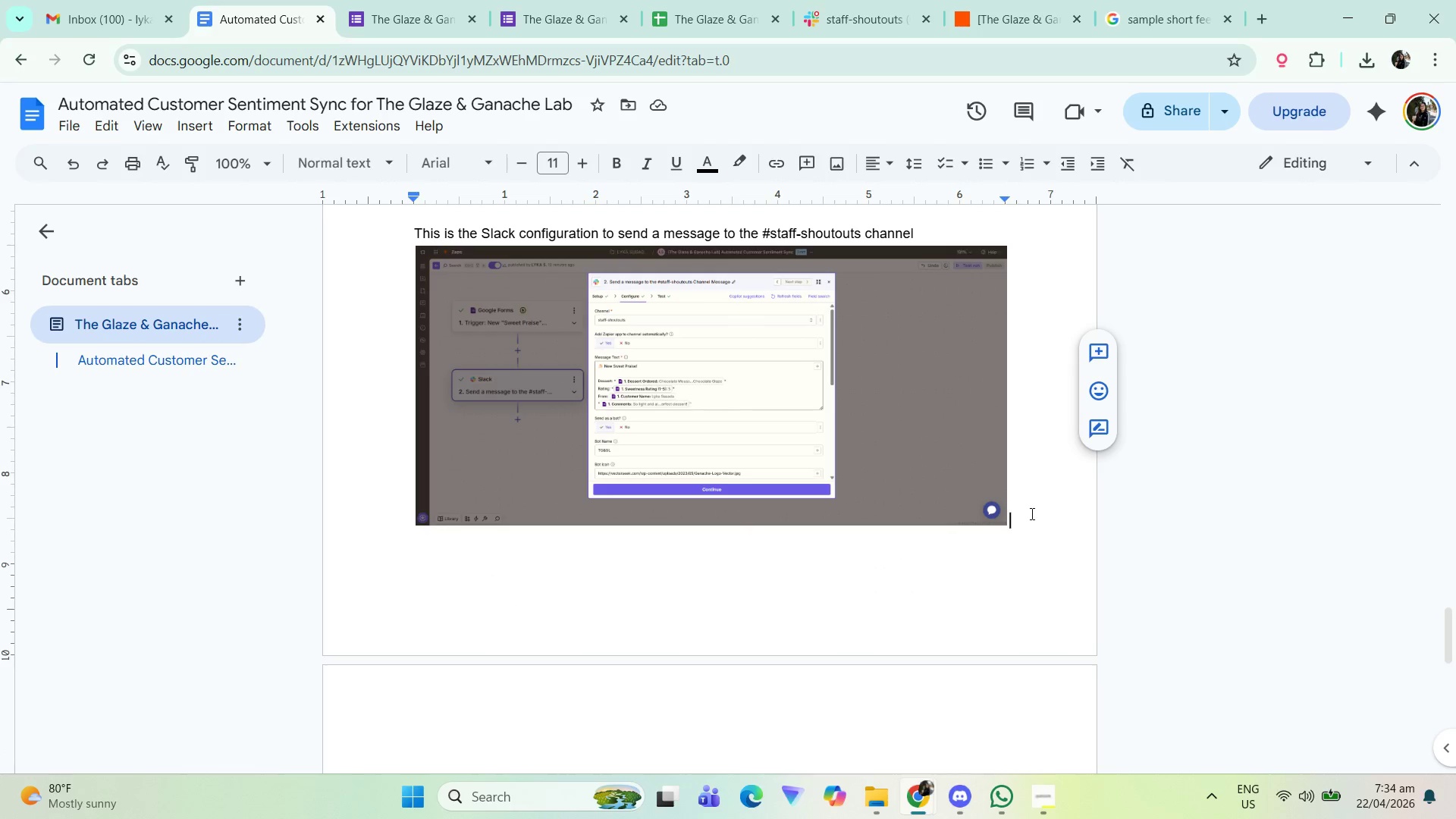 
key(Enter)
 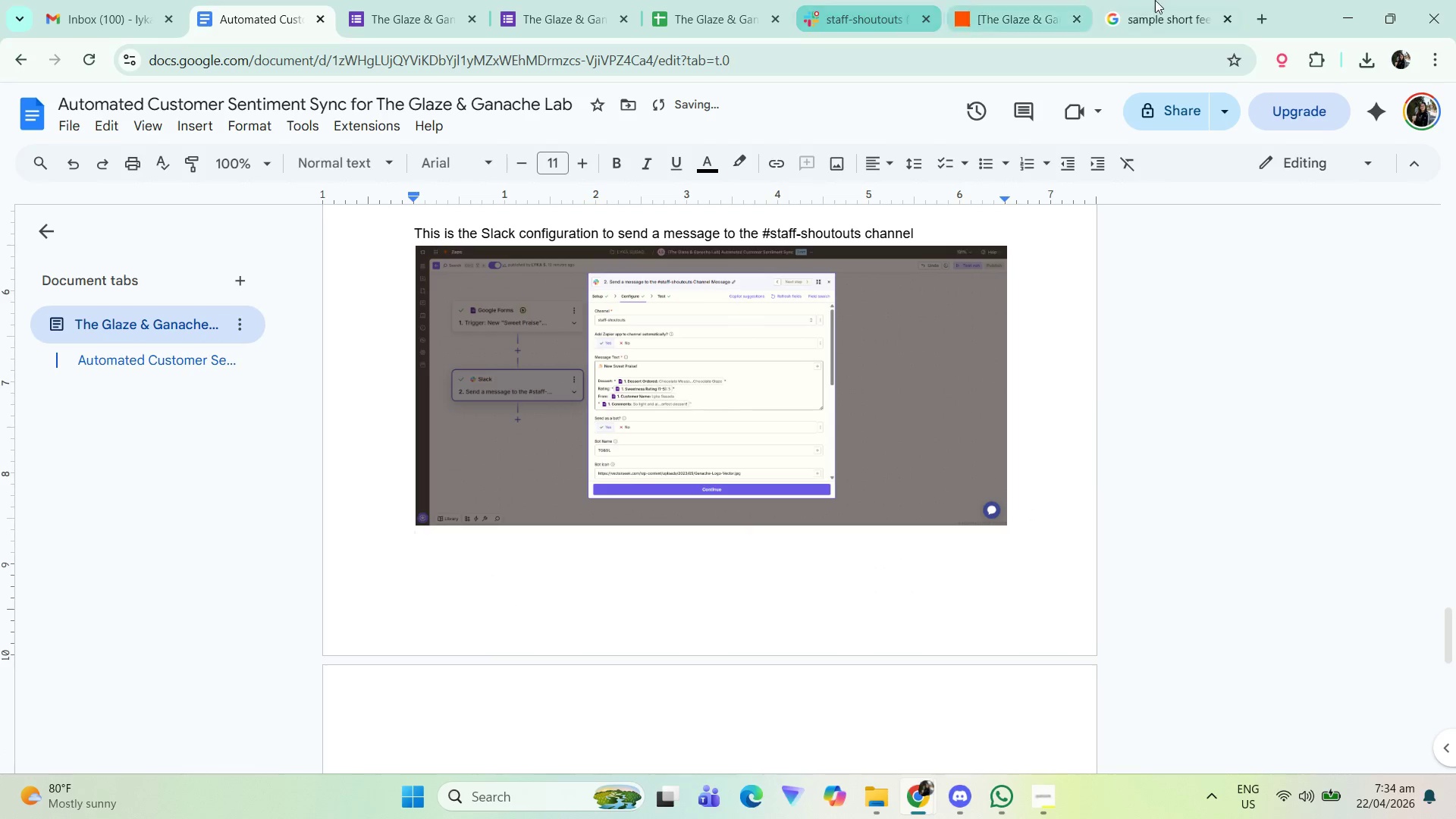 
left_click([1018, 5])
 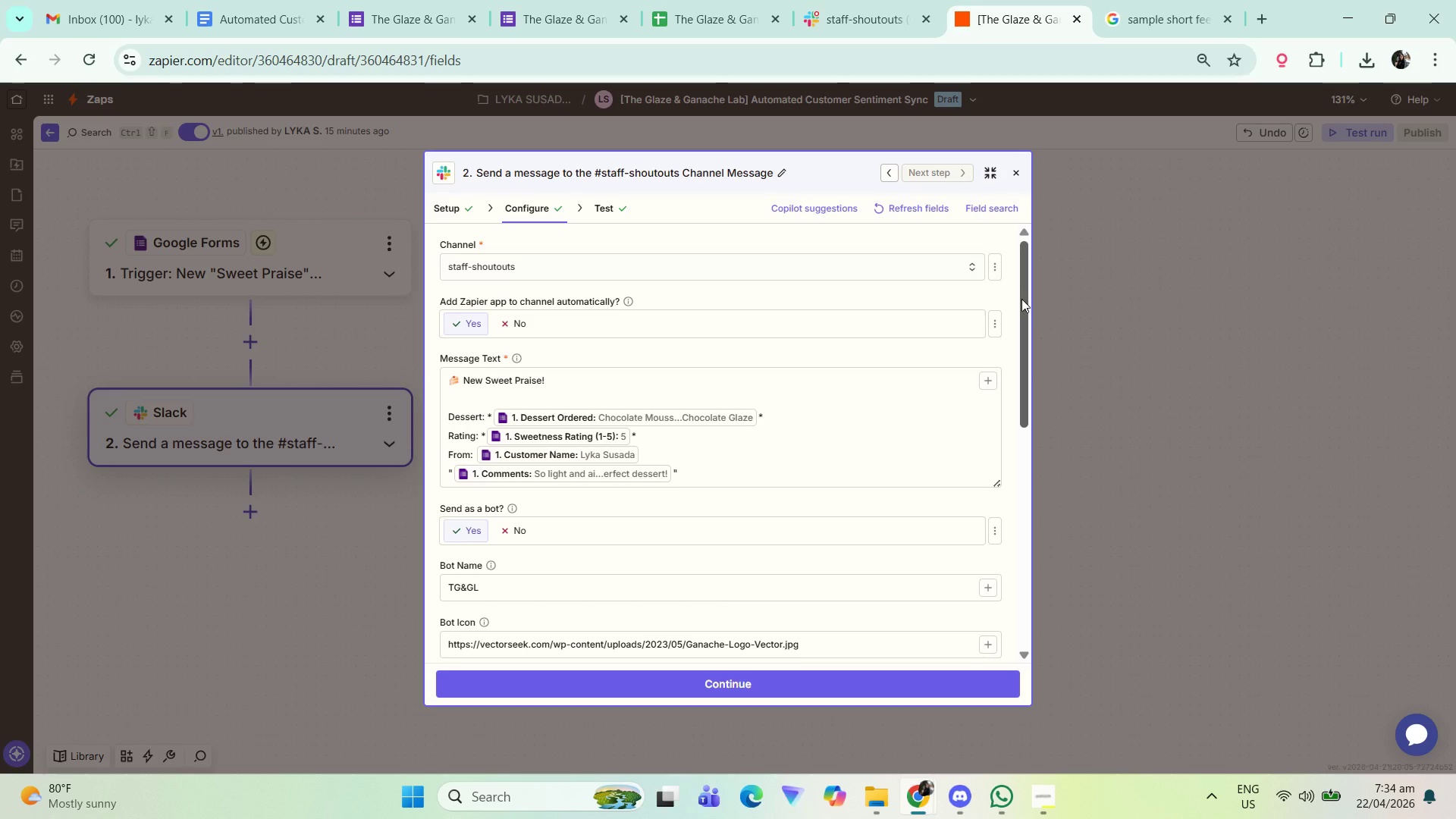 
left_click_drag(start_coordinate=[1026, 295], to_coordinate=[1014, 468])
 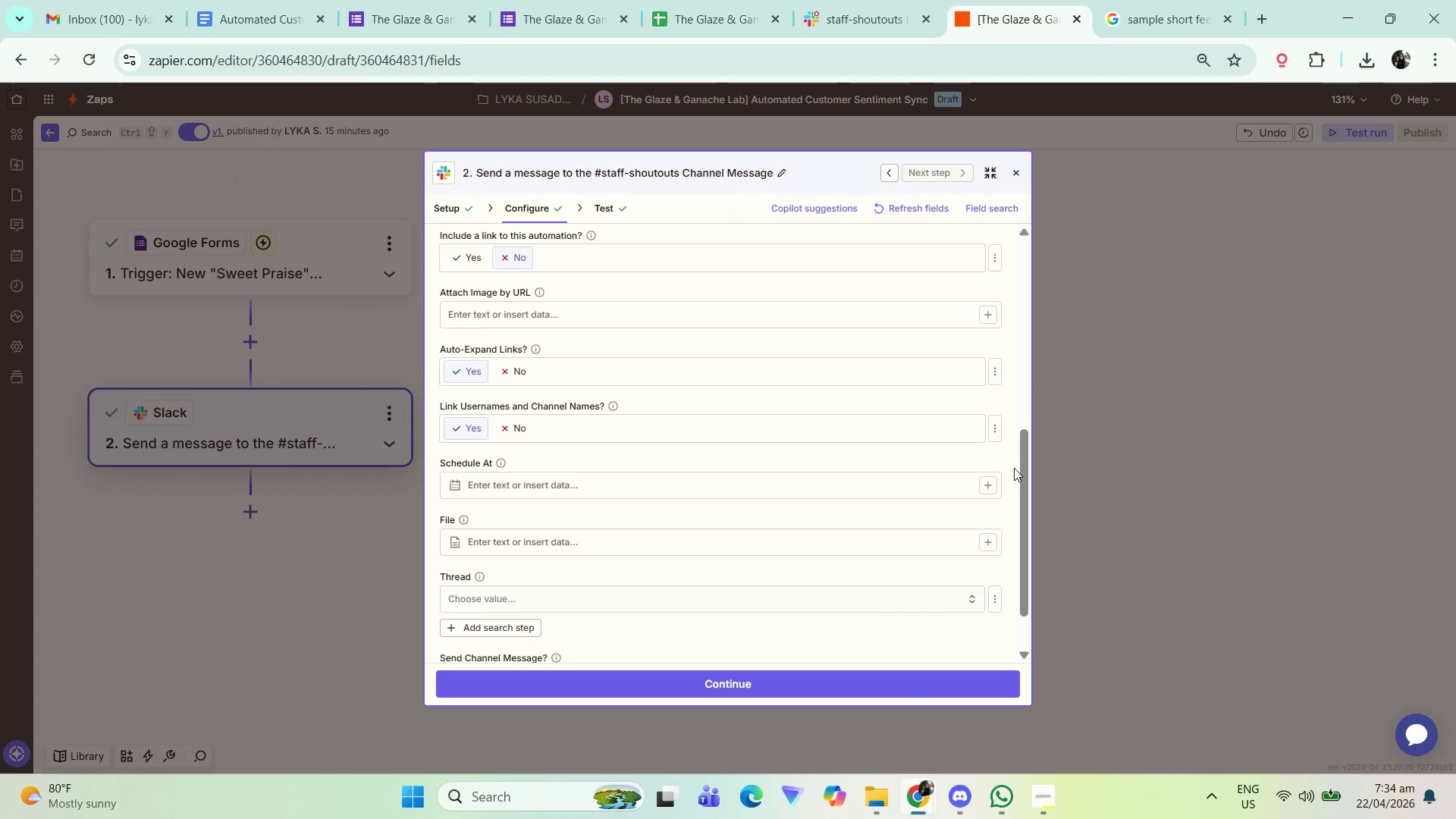 
left_click_drag(start_coordinate=[1014, 469], to_coordinate=[1011, 492])
 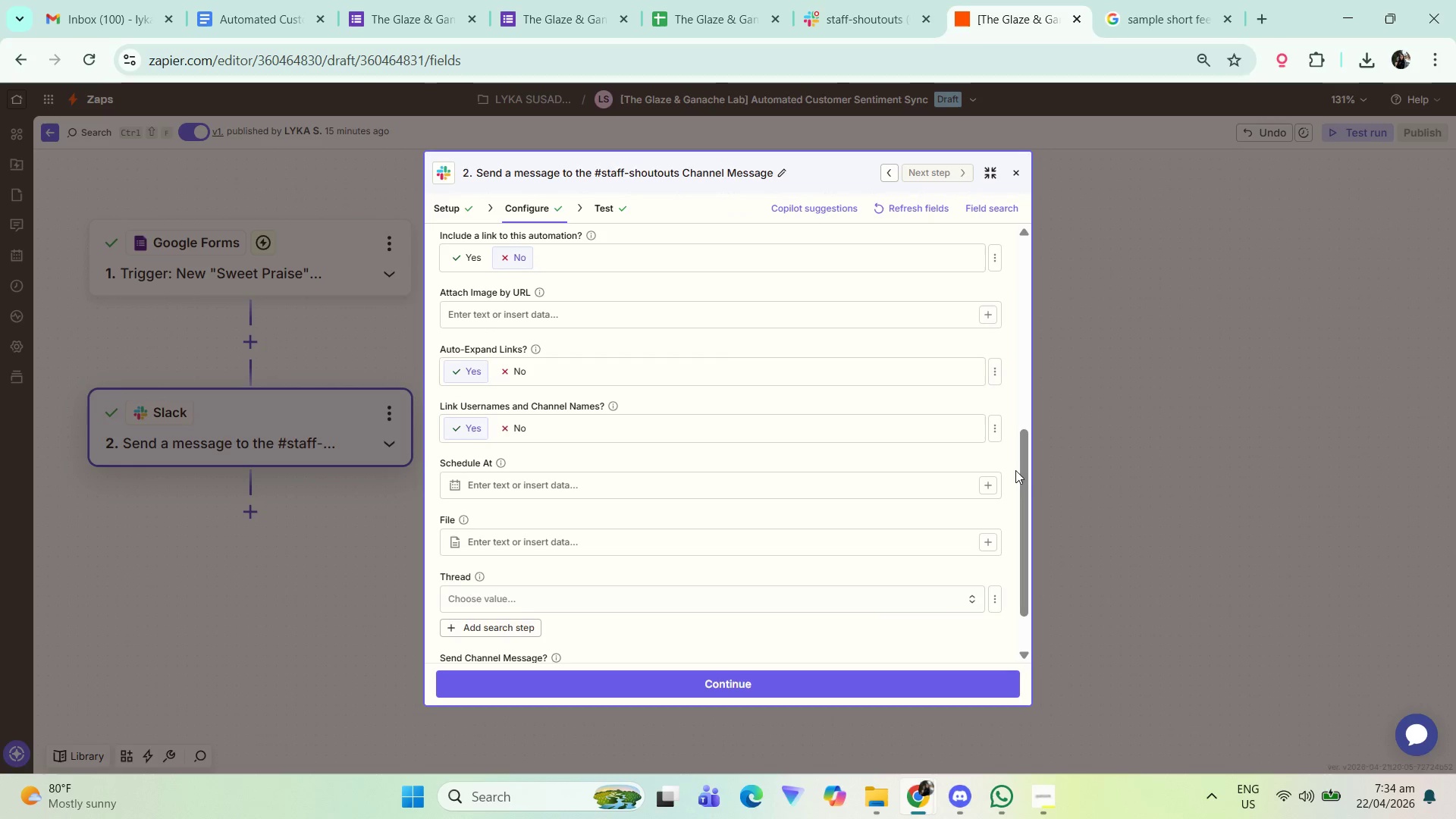 
left_click_drag(start_coordinate=[1023, 471], to_coordinate=[1037, 473])
 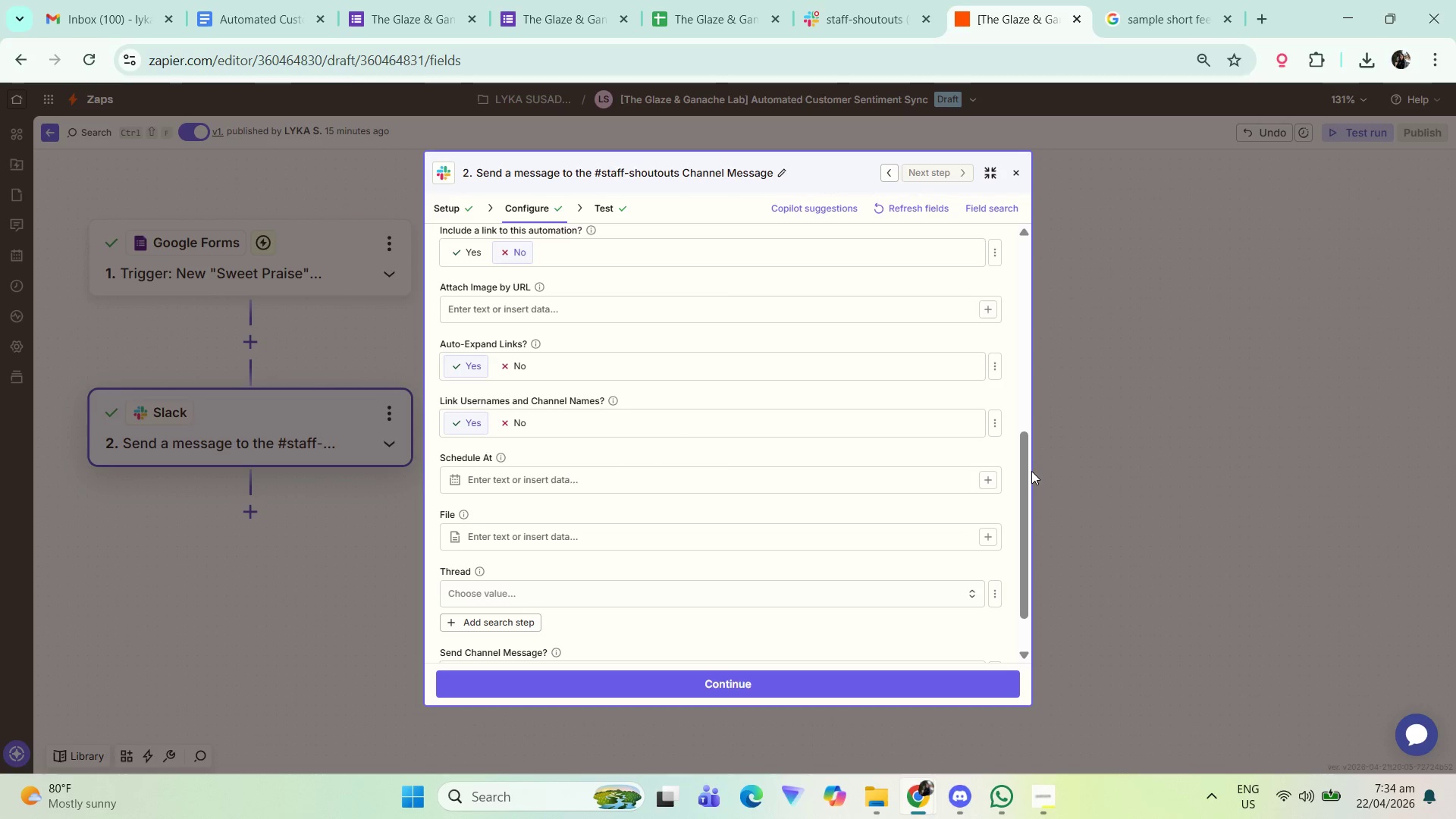 
key(Meta+Shift+ShiftLeft)
 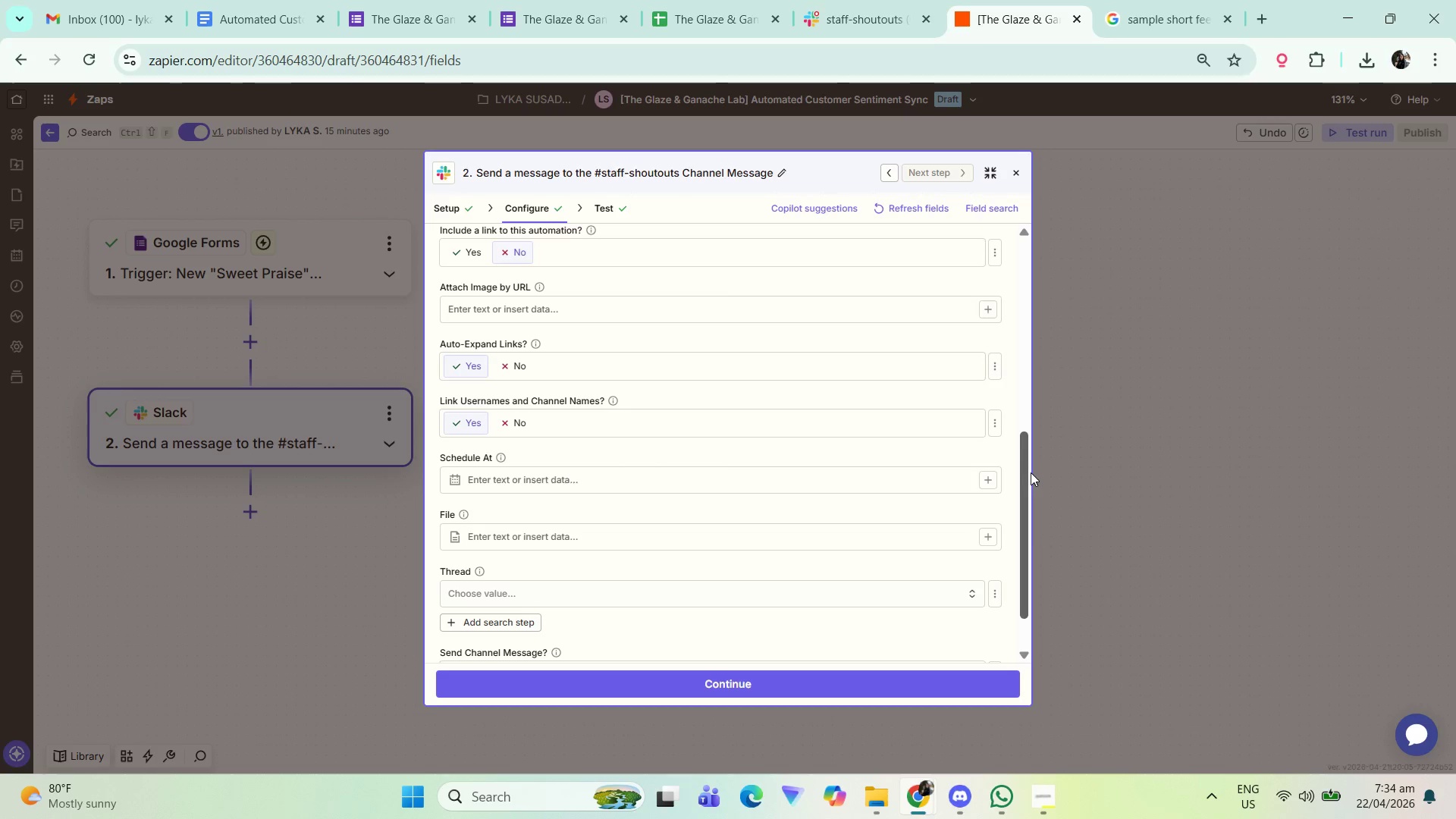 
key(Meta+Shift+S)
 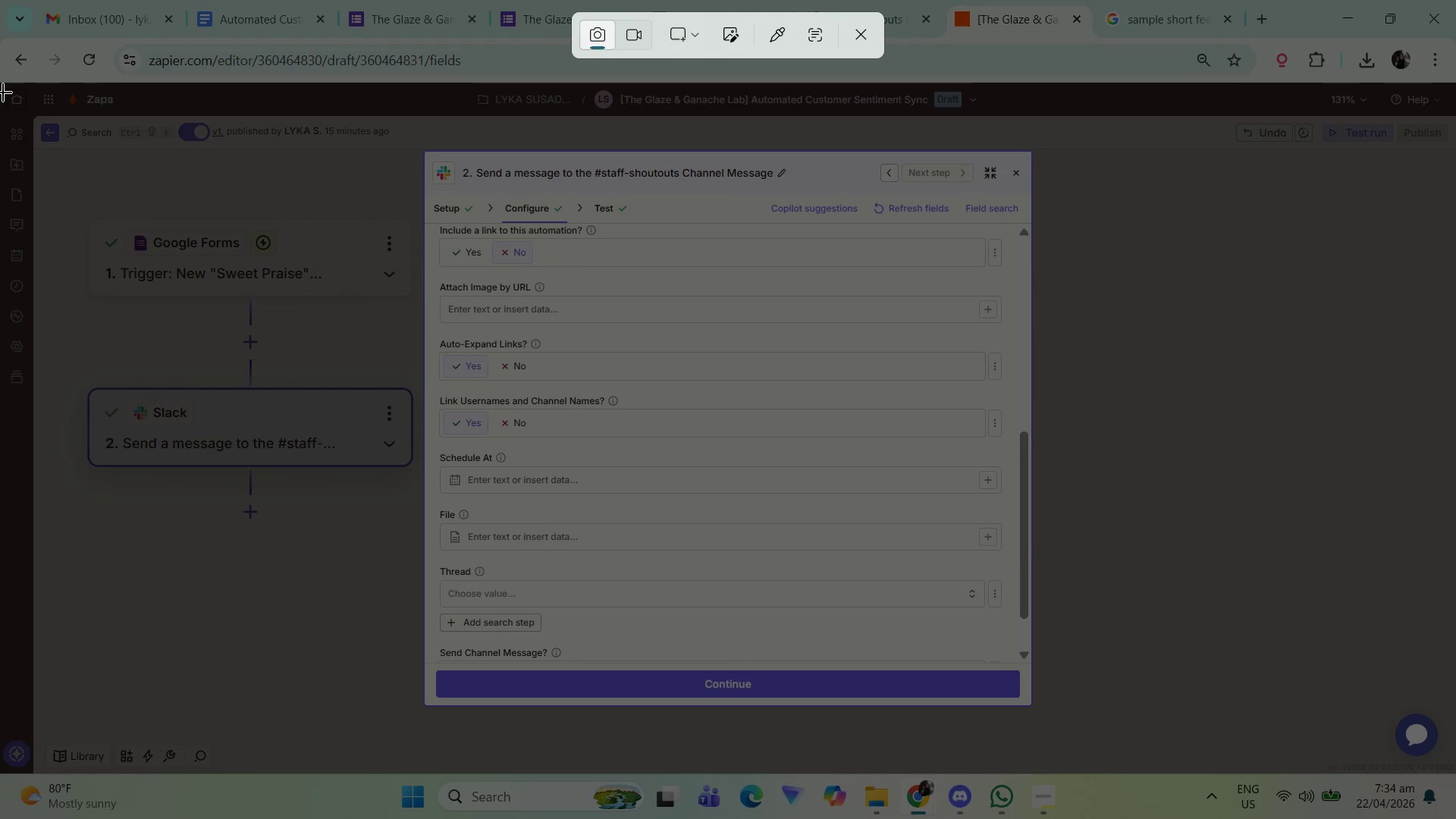 
left_click_drag(start_coordinate=[0, 83], to_coordinate=[1455, 774])
 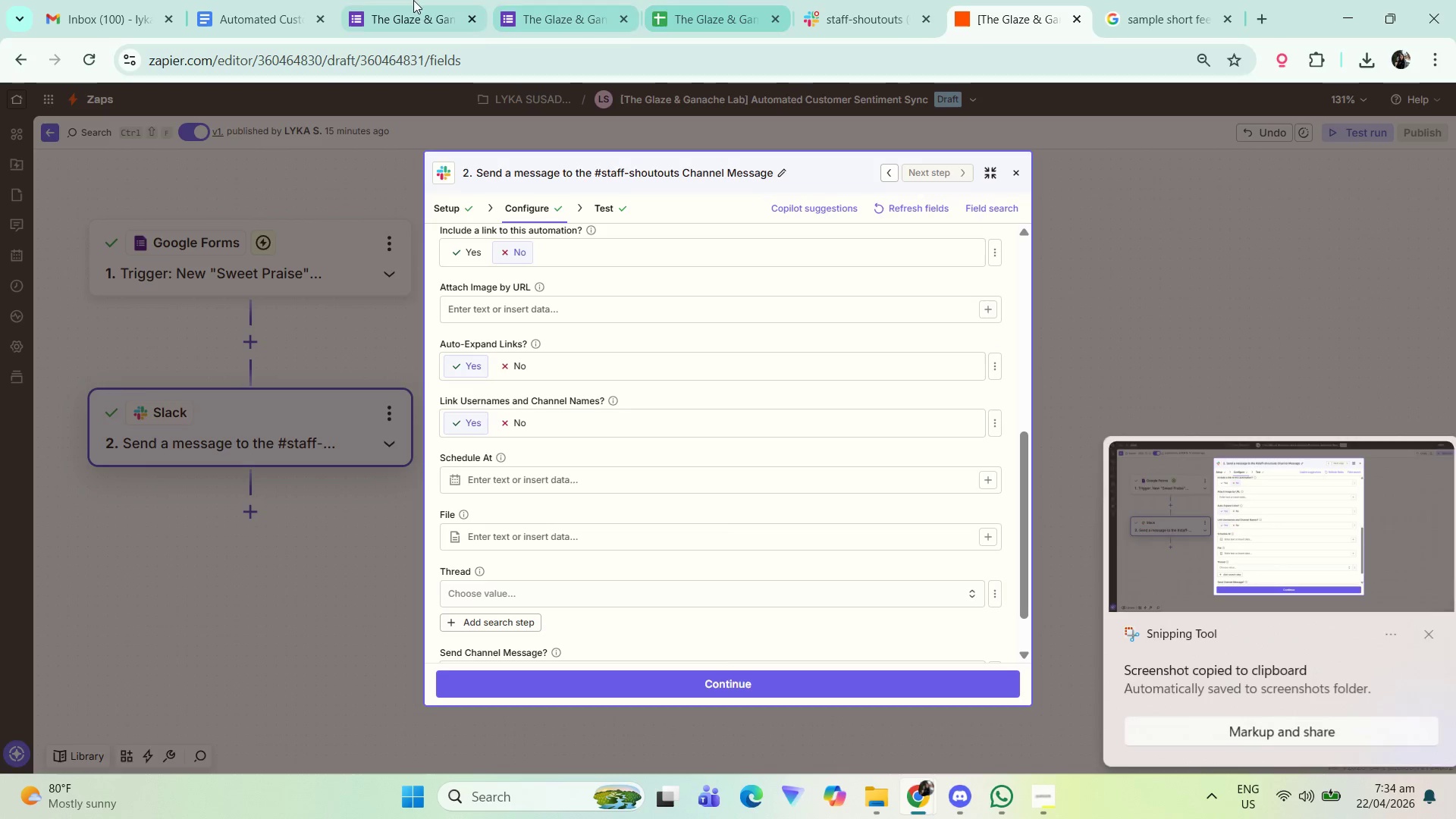 
left_click([254, 1])
 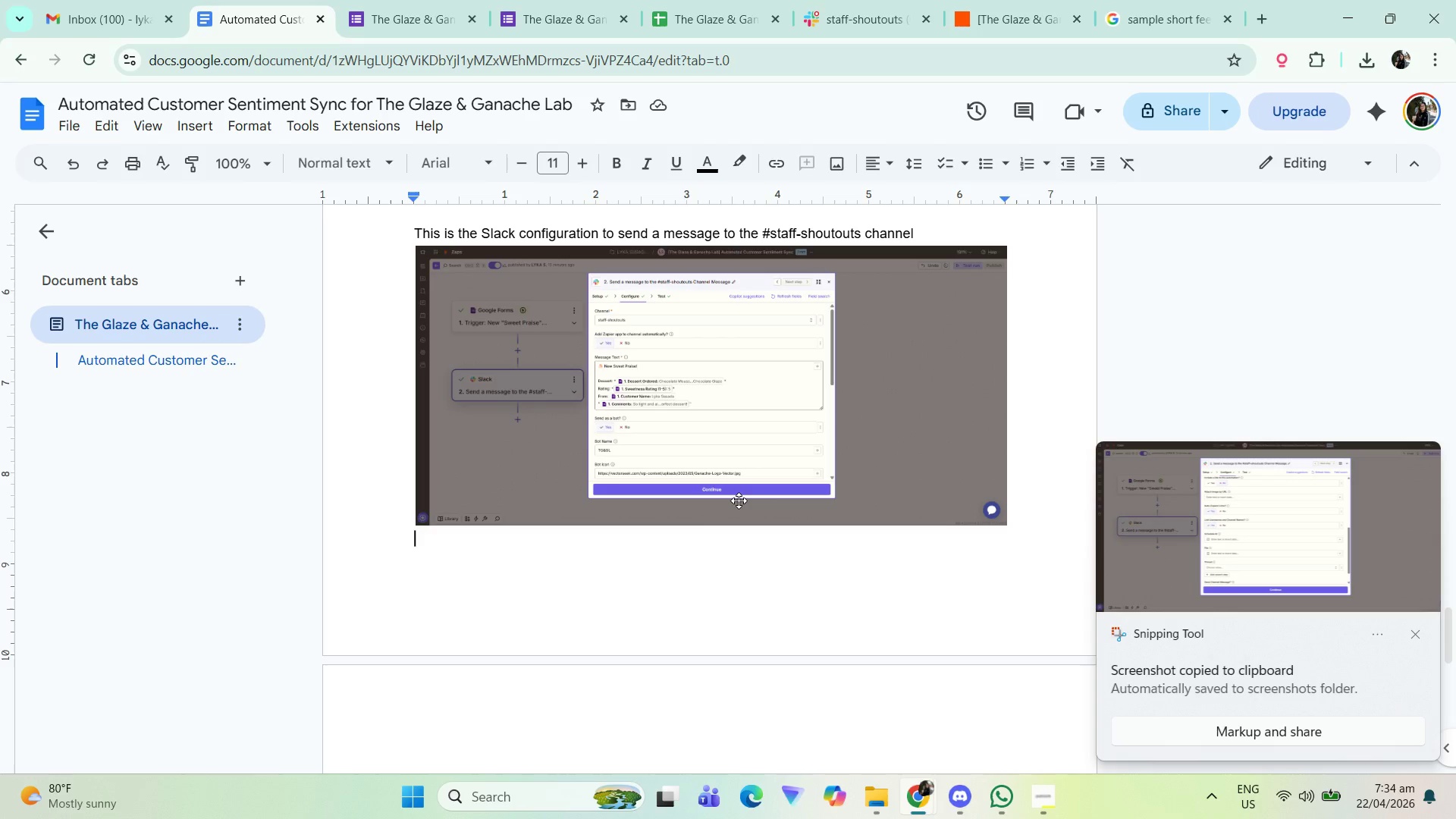 
key(Control+V)
 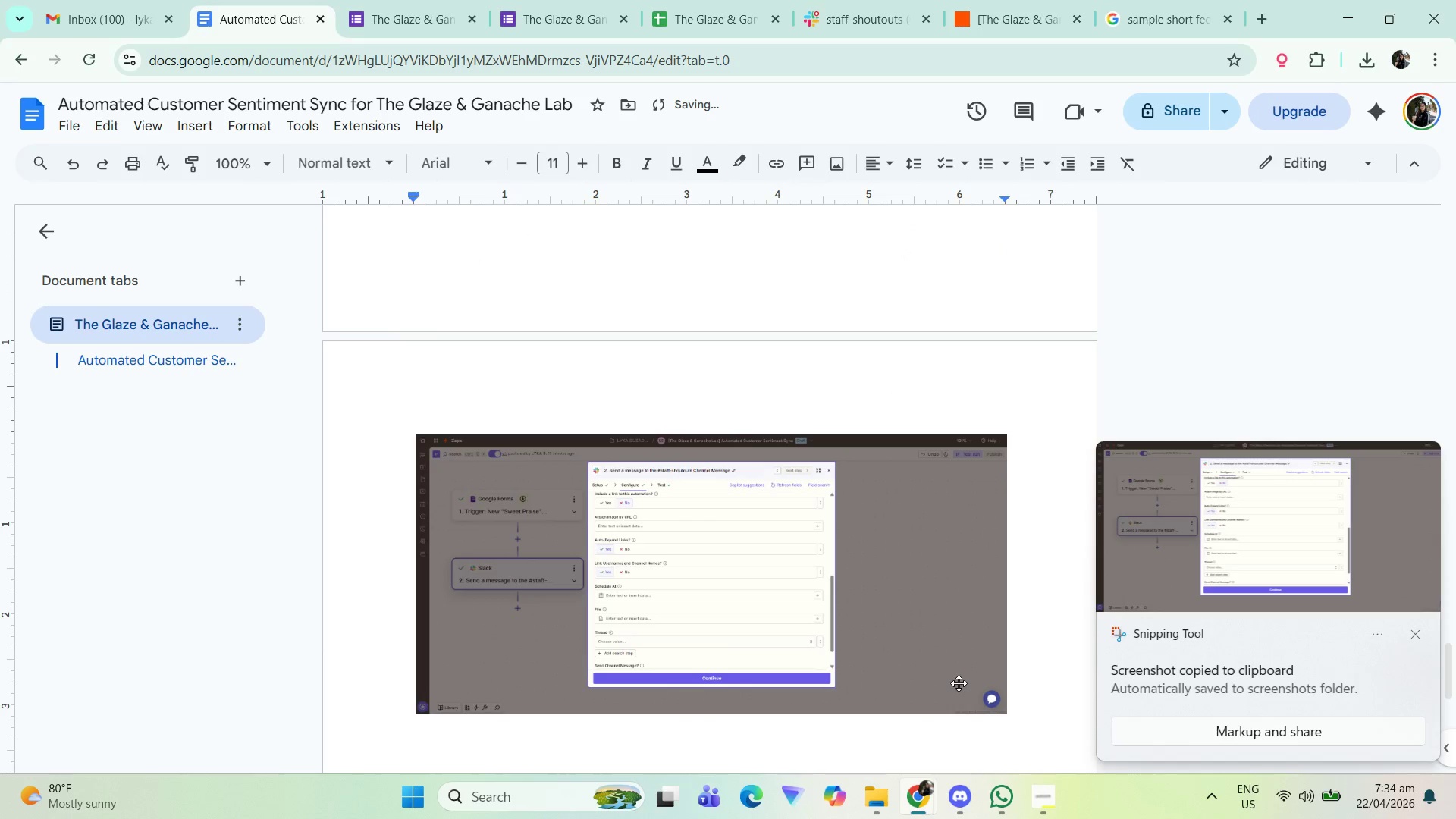 
key(Enter)
 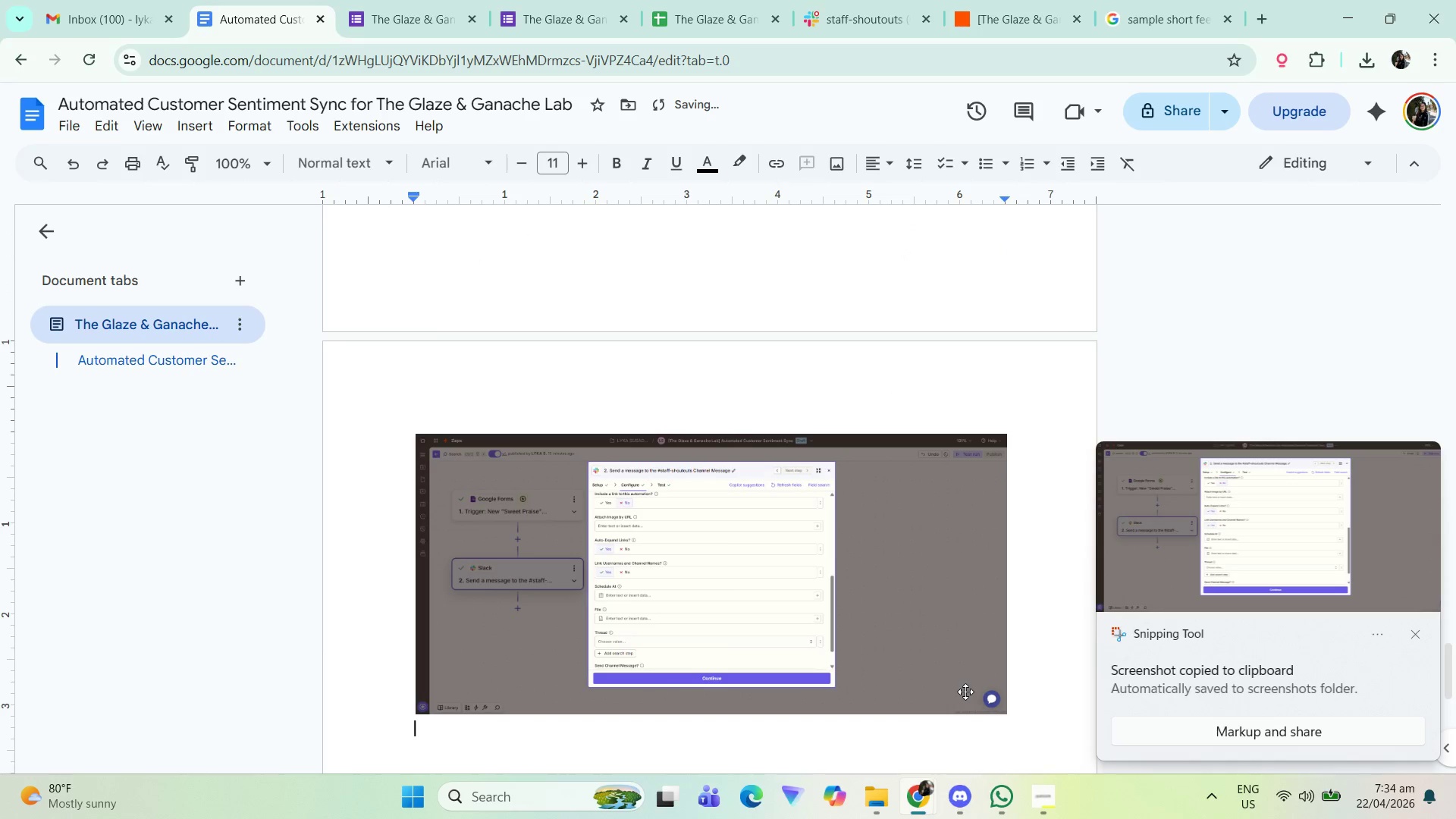 
key(Enter)
 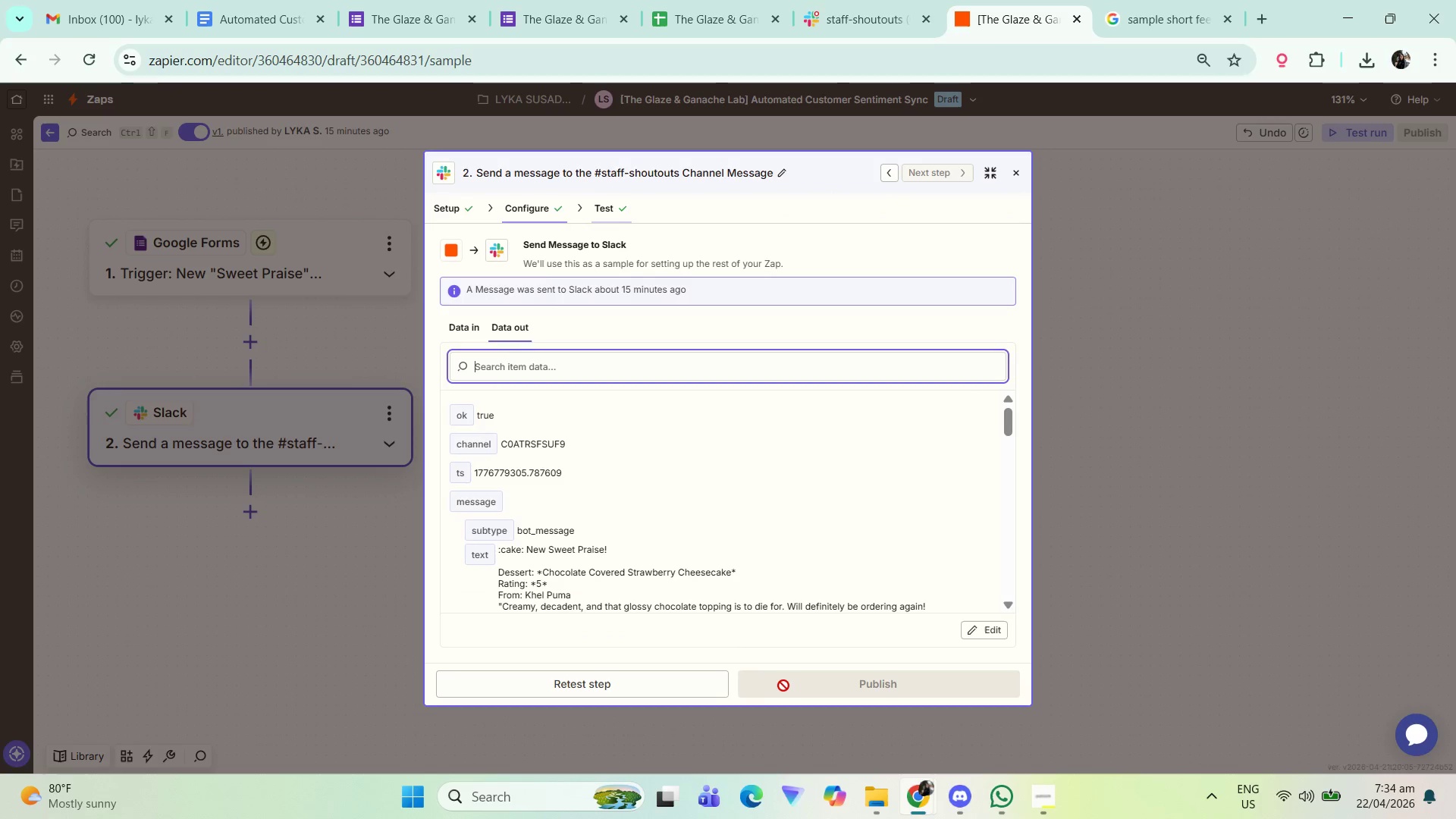 
wait(5.17)
 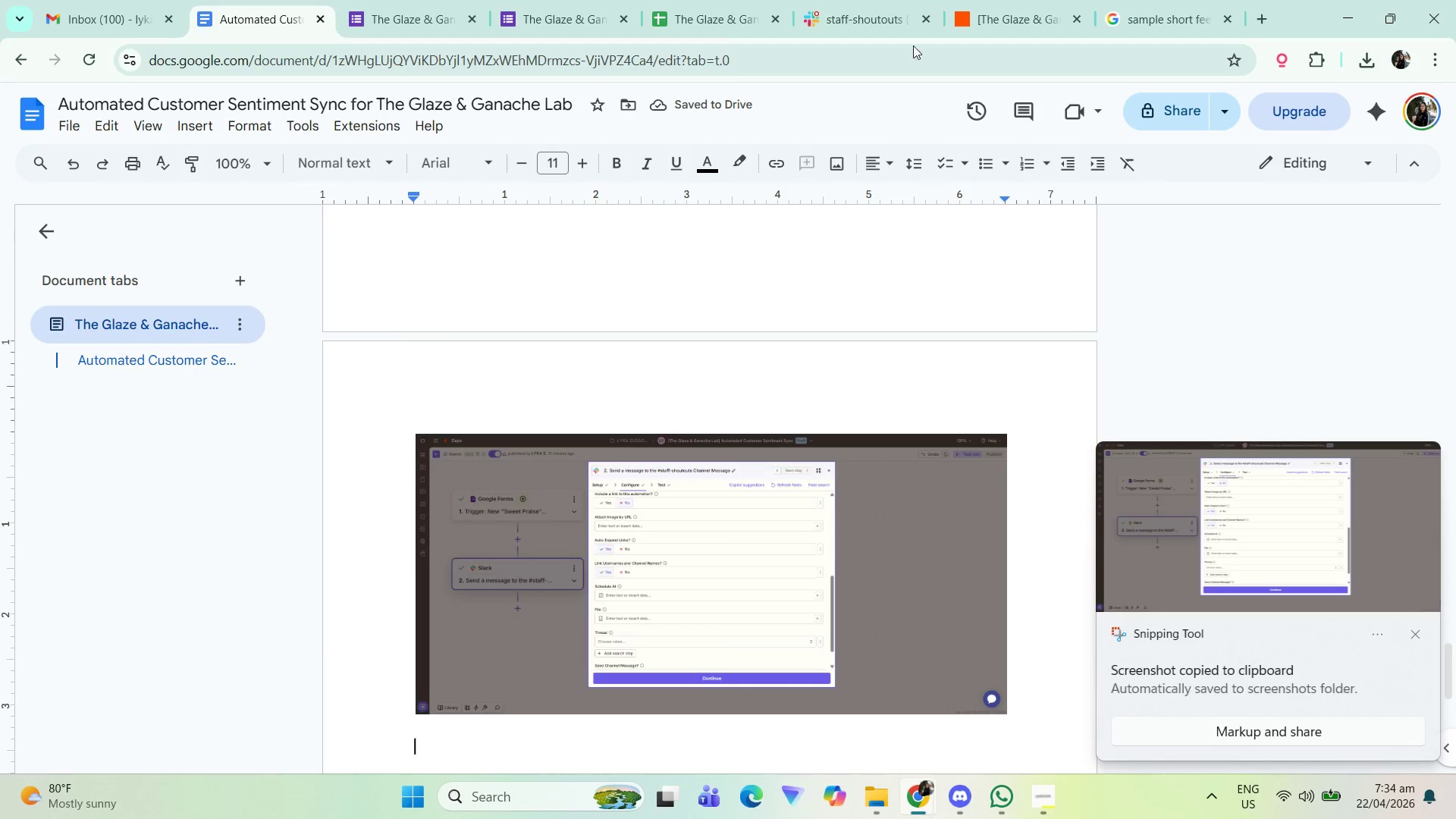 
left_click([630, 683])
 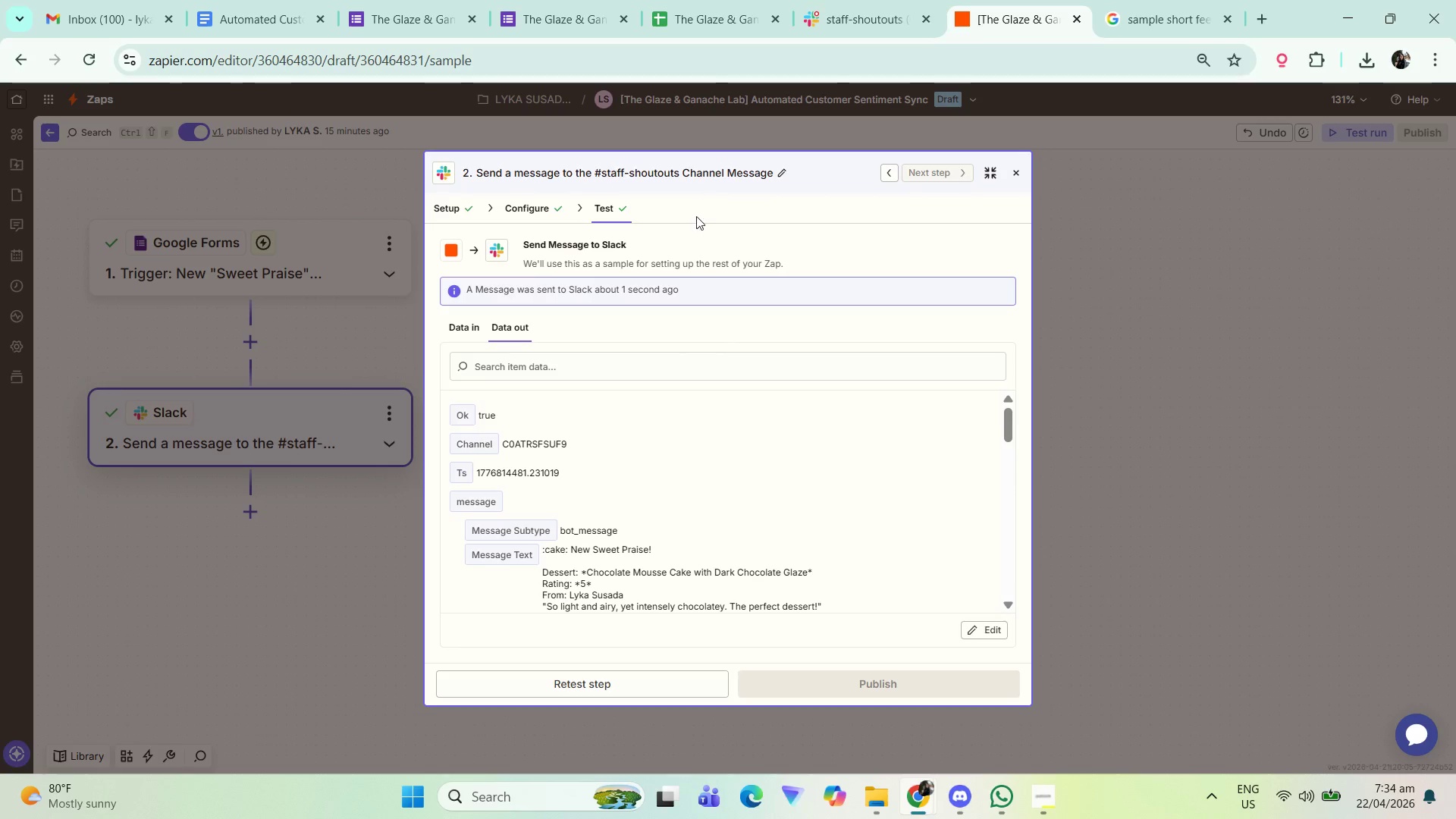 
left_click([853, 0])
 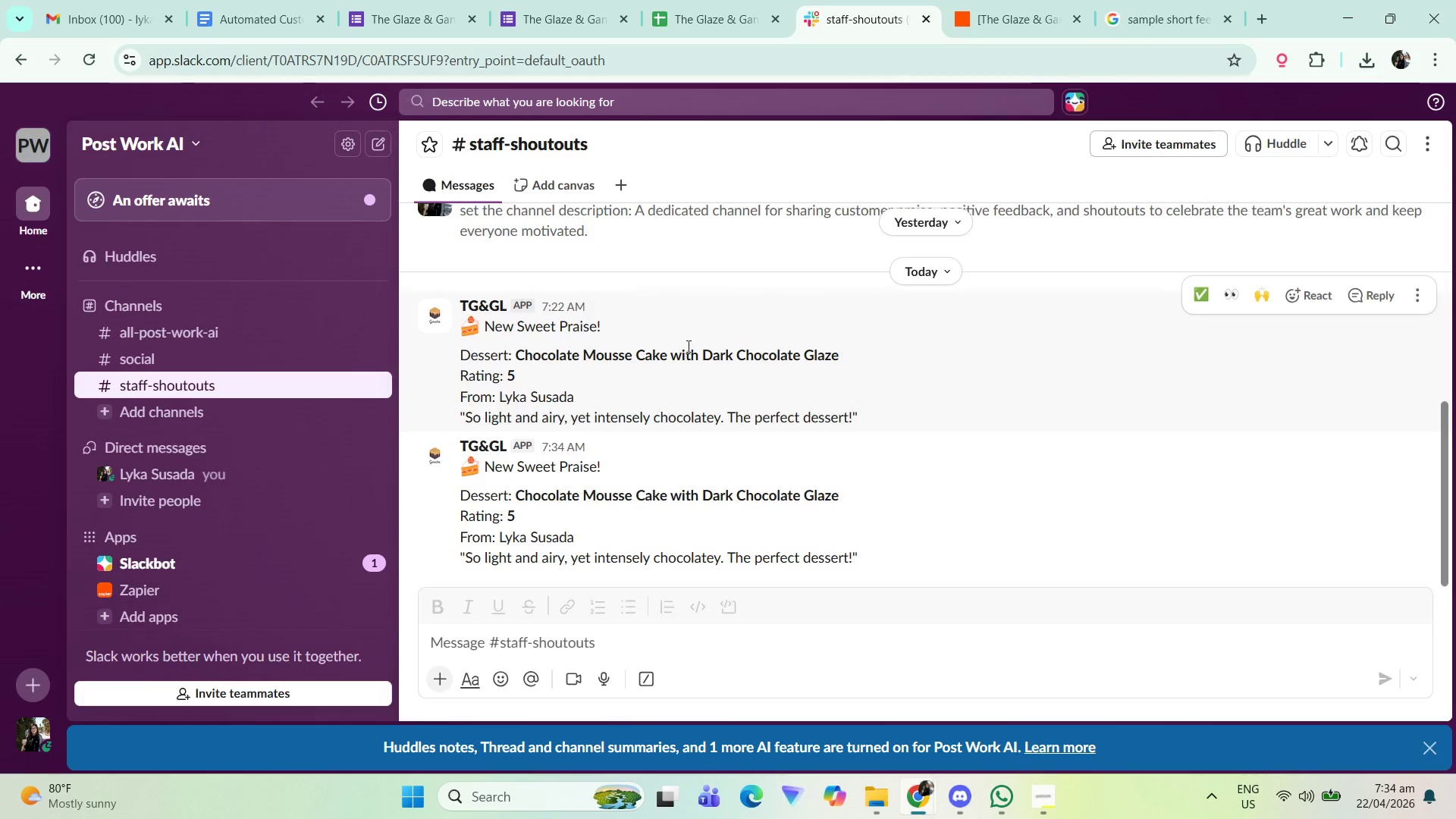 
scroll: coordinate [697, 410], scroll_direction: down, amount: 4.0
 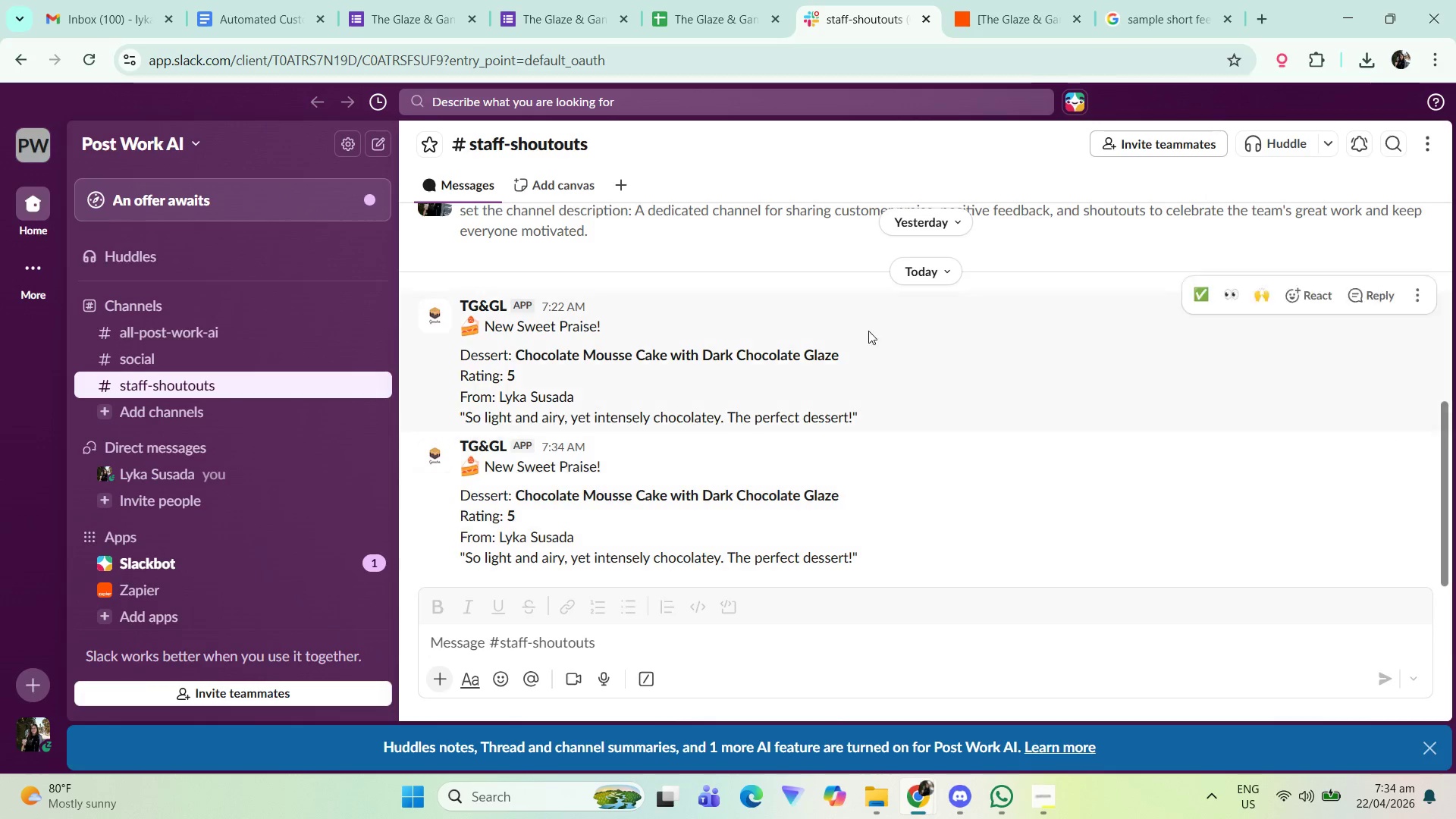 
scroll: coordinate [880, 422], scroll_direction: up, amount: 3.0
 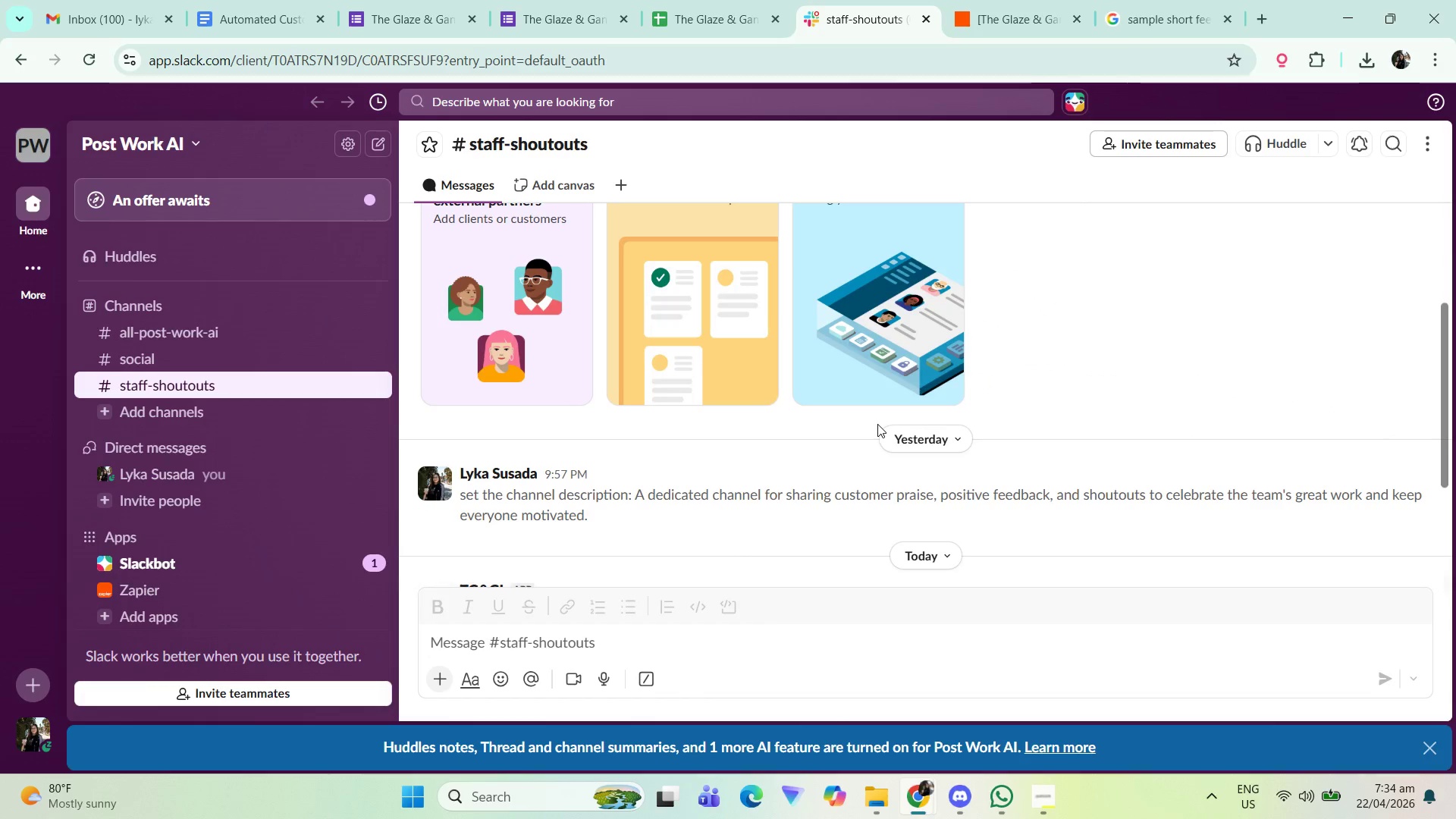 
scroll: coordinate [890, 481], scroll_direction: down, amount: 8.0
 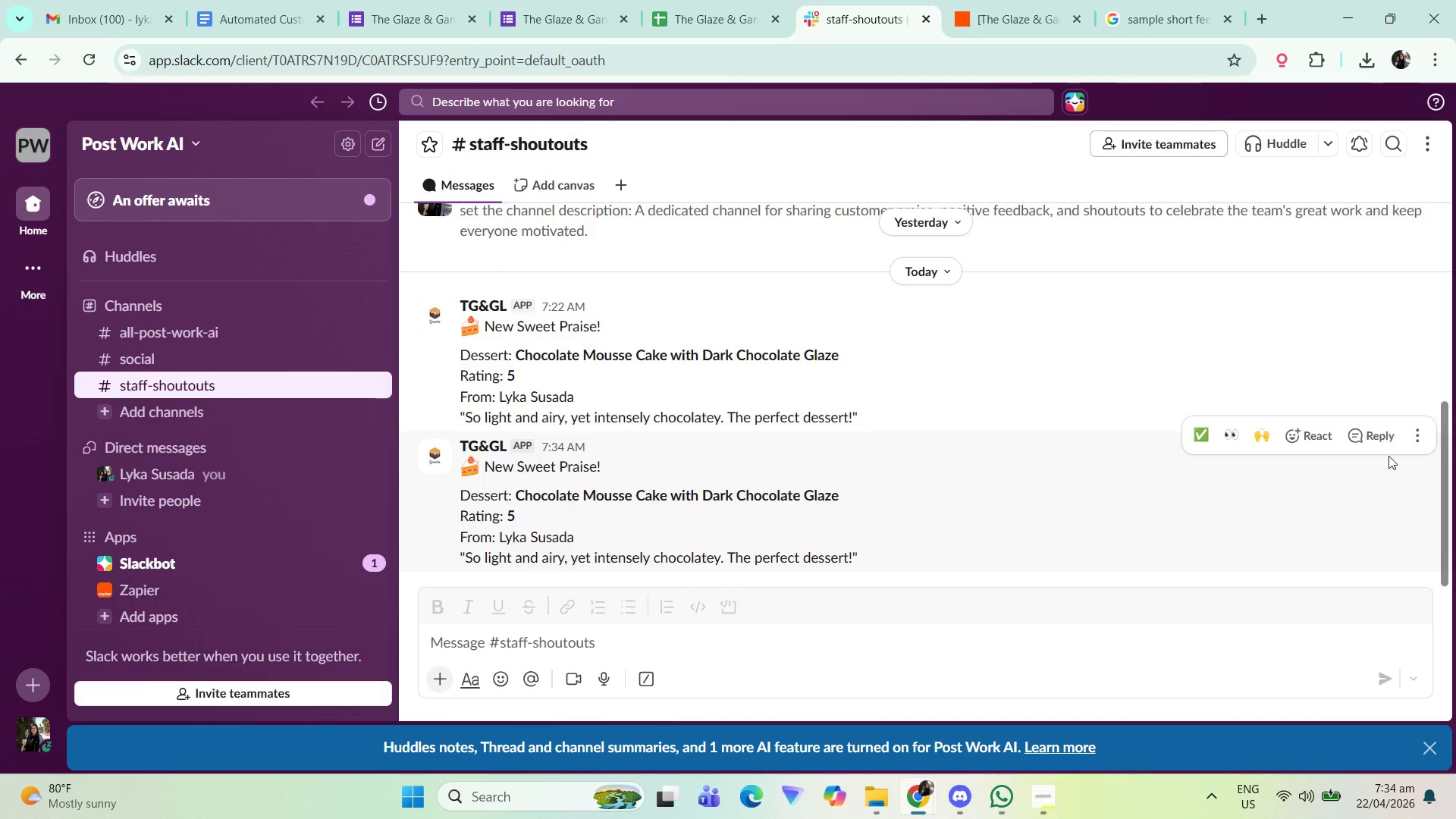 
left_click([1418, 436])
 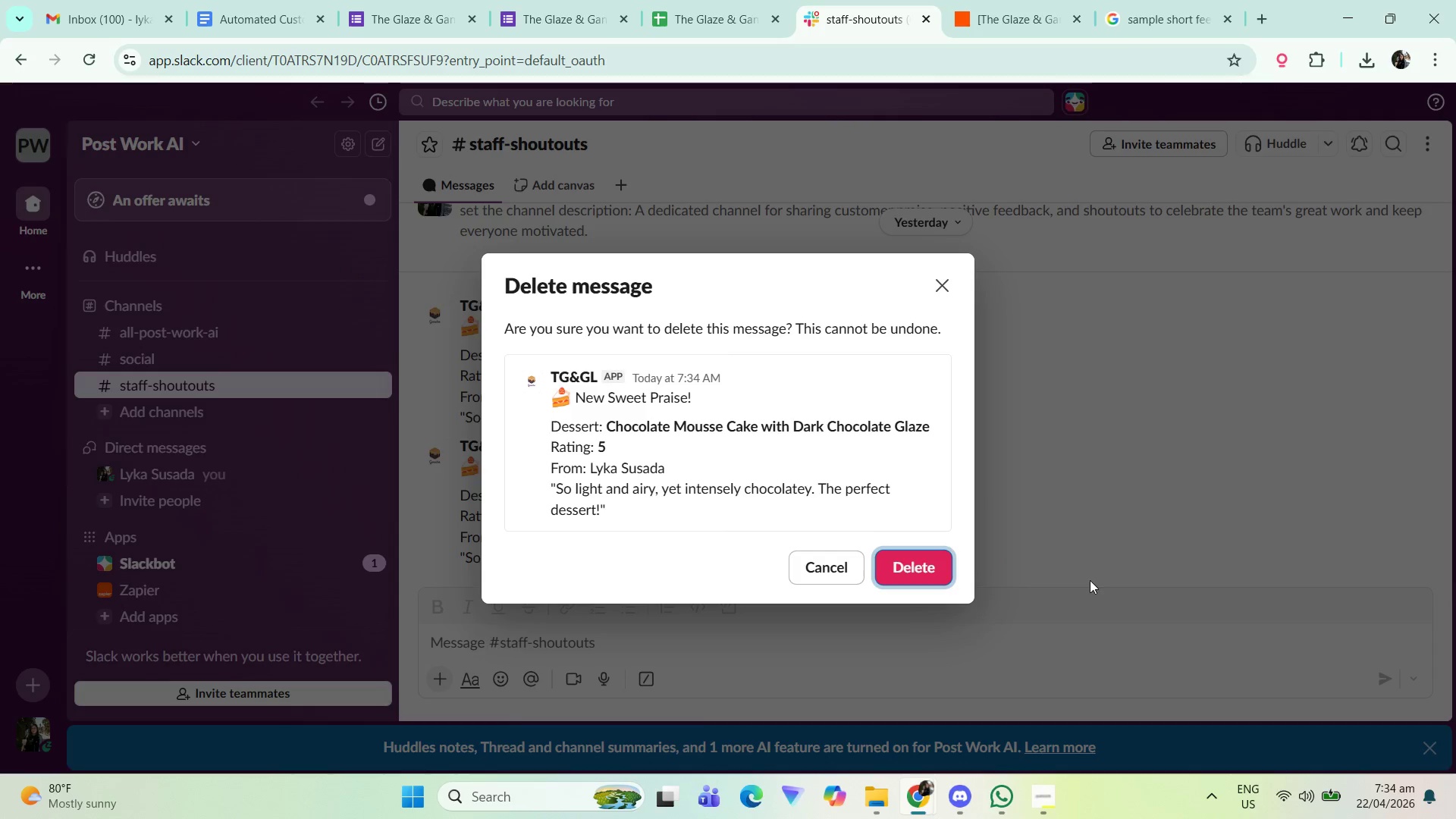 
left_click([927, 563])
 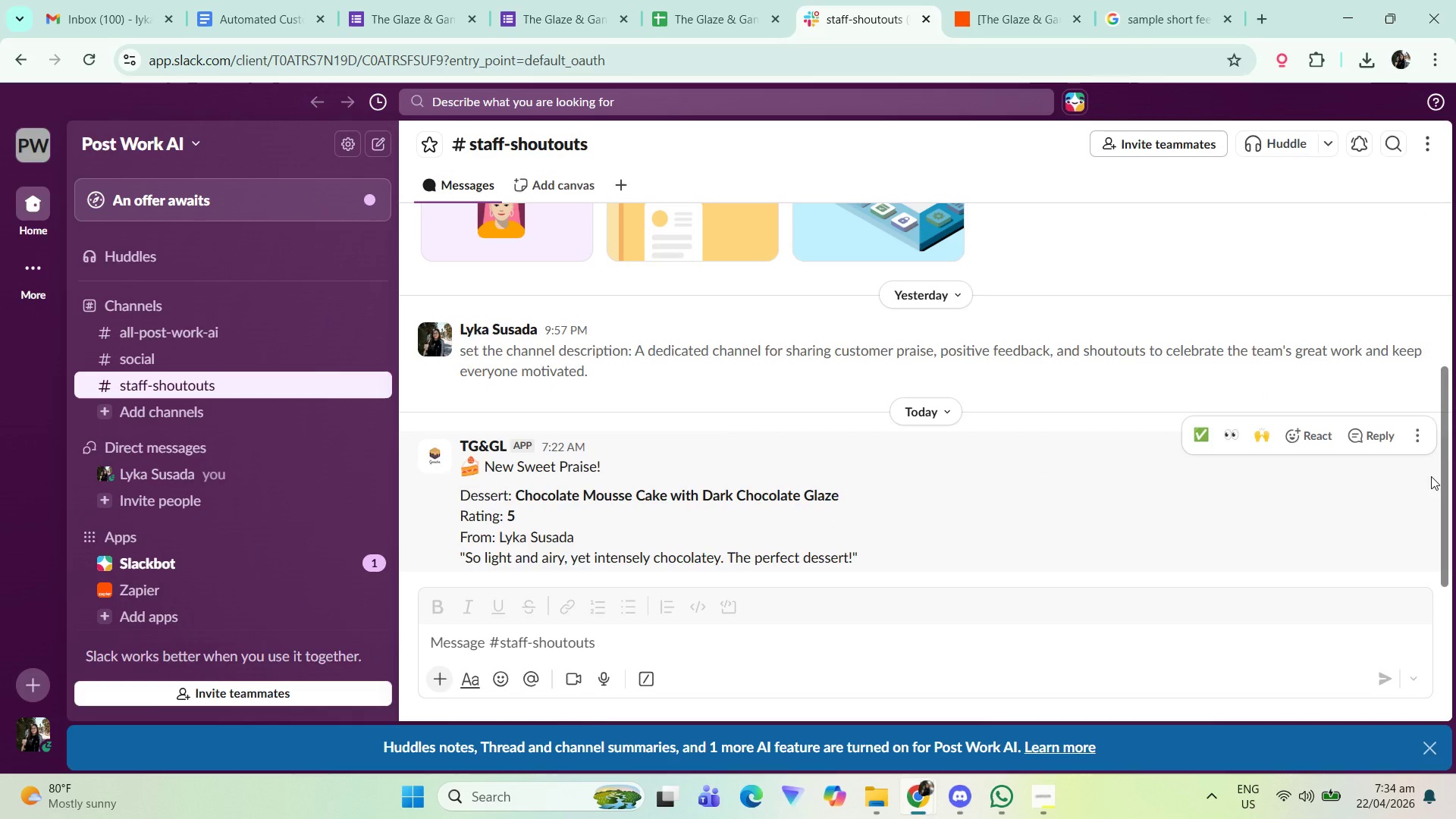 
left_click([1414, 438])
 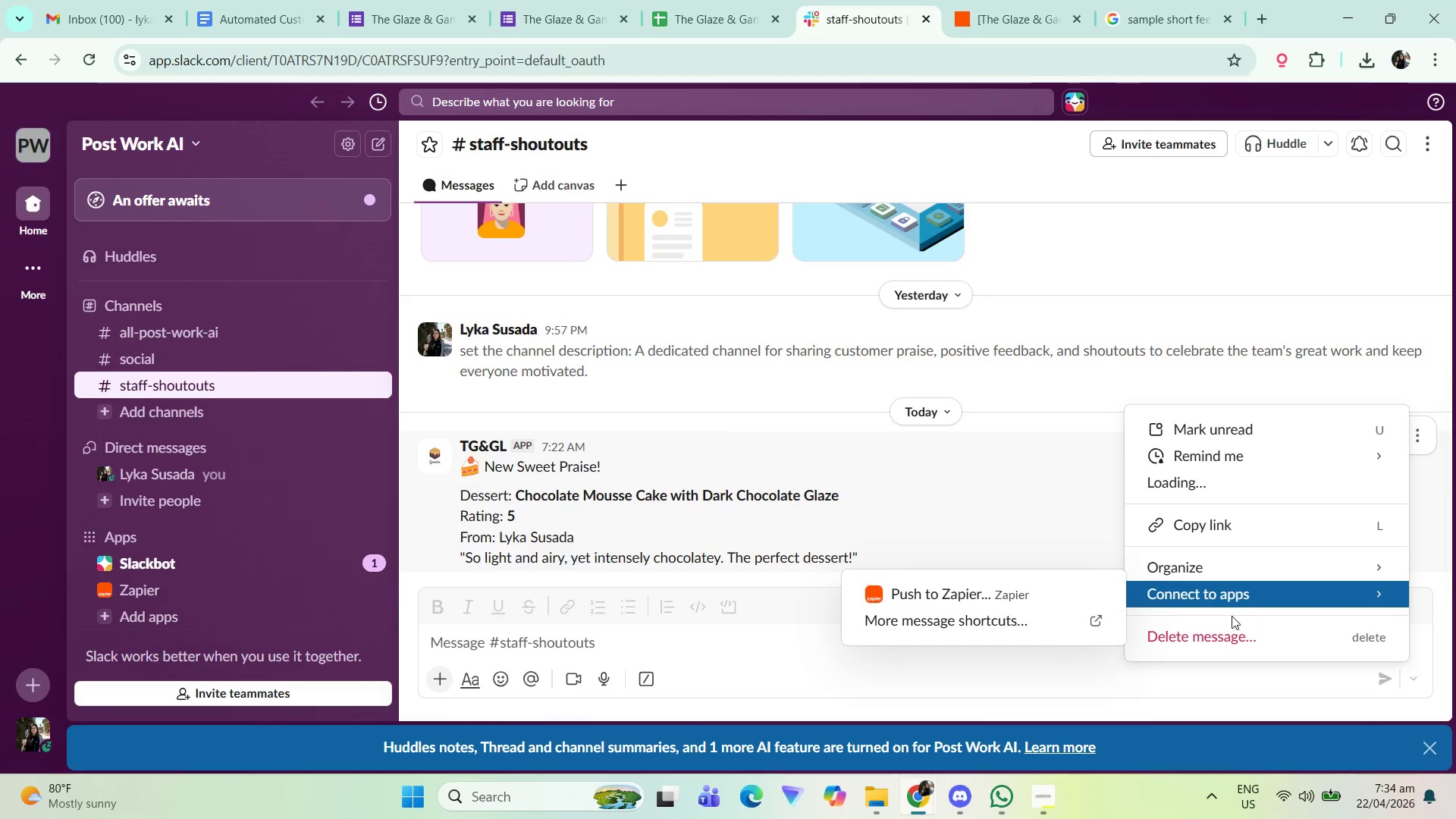 
left_click([1227, 626])
 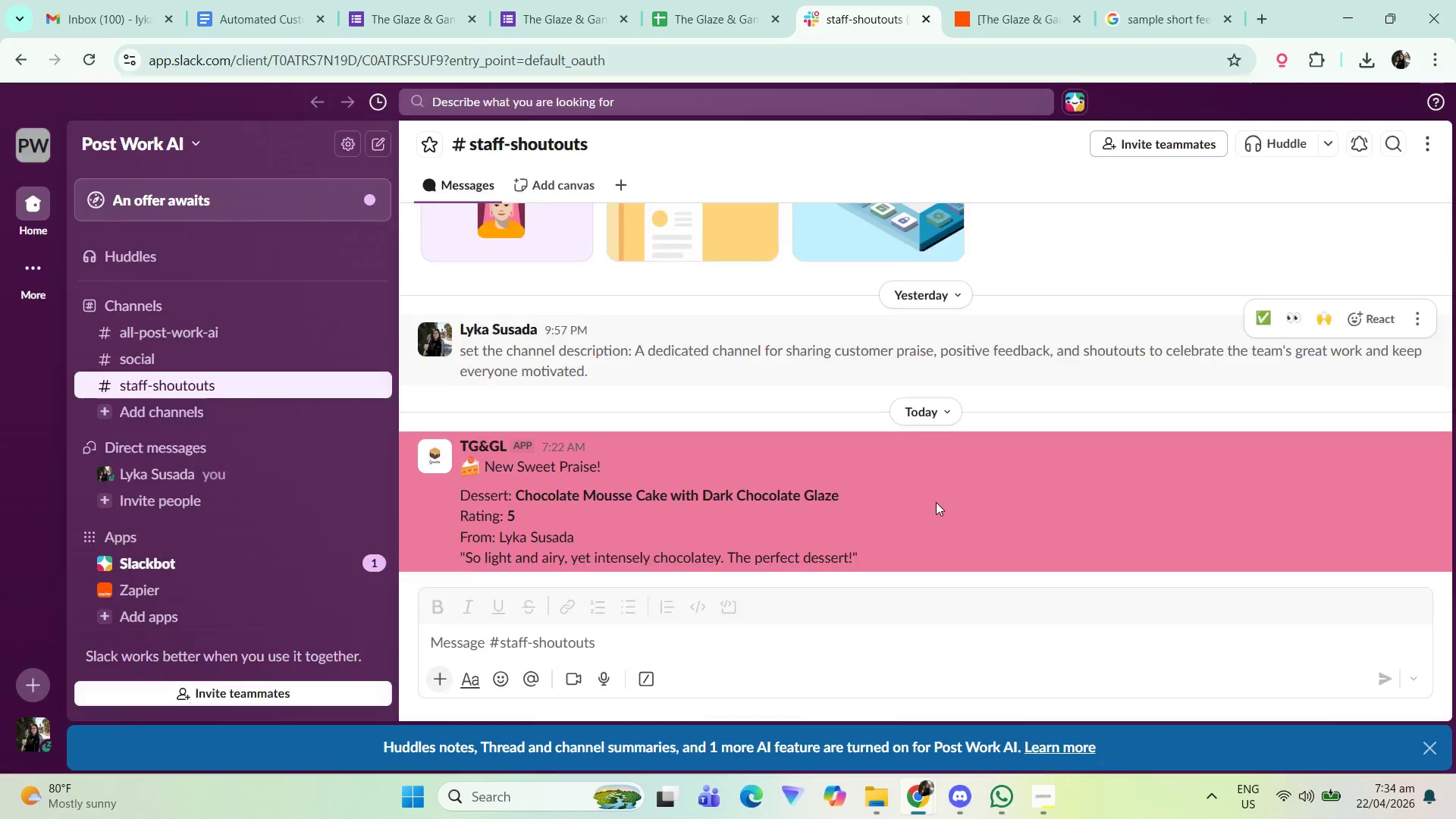 
left_click([993, 0])
 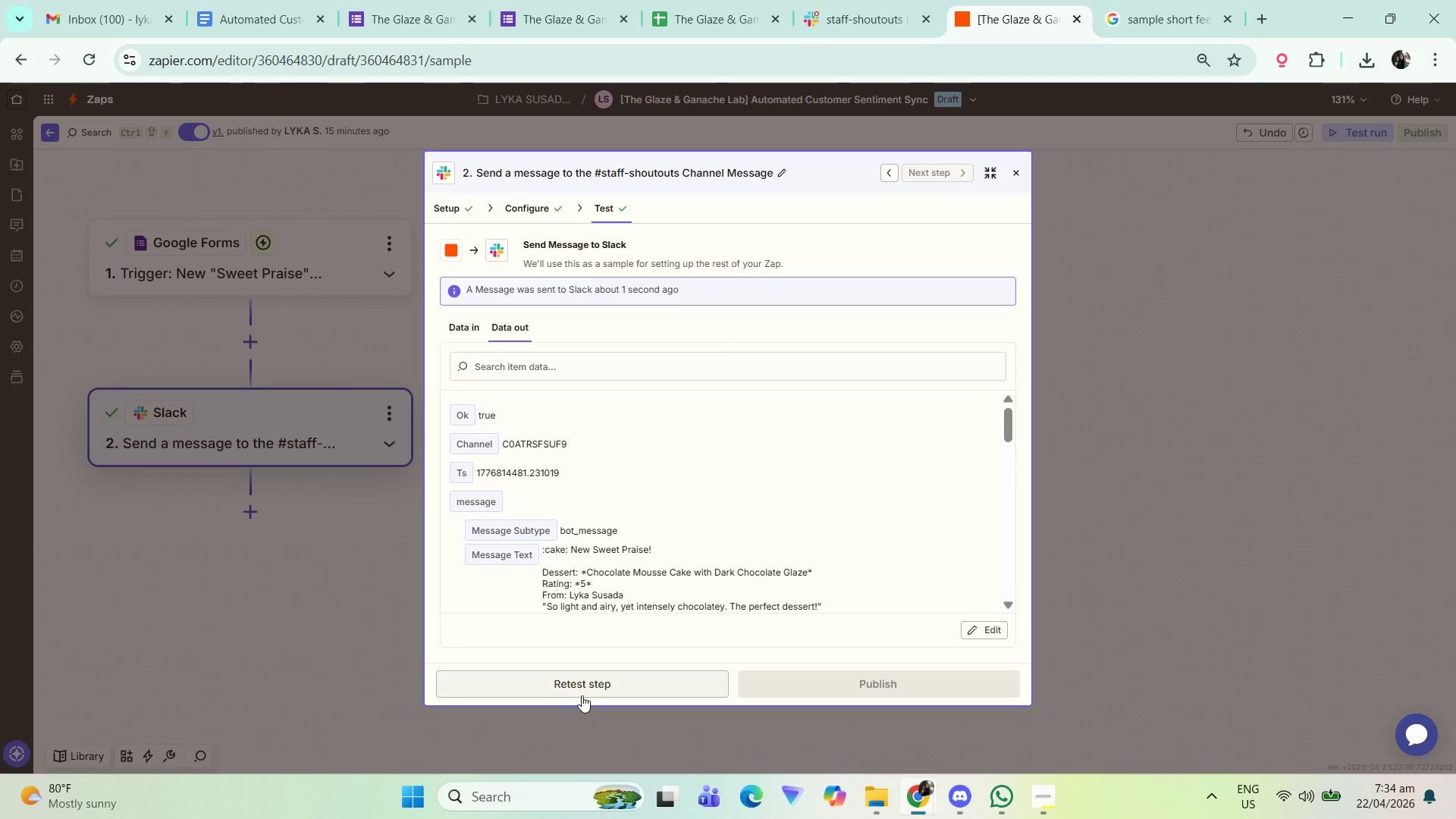 
left_click([606, 686])
 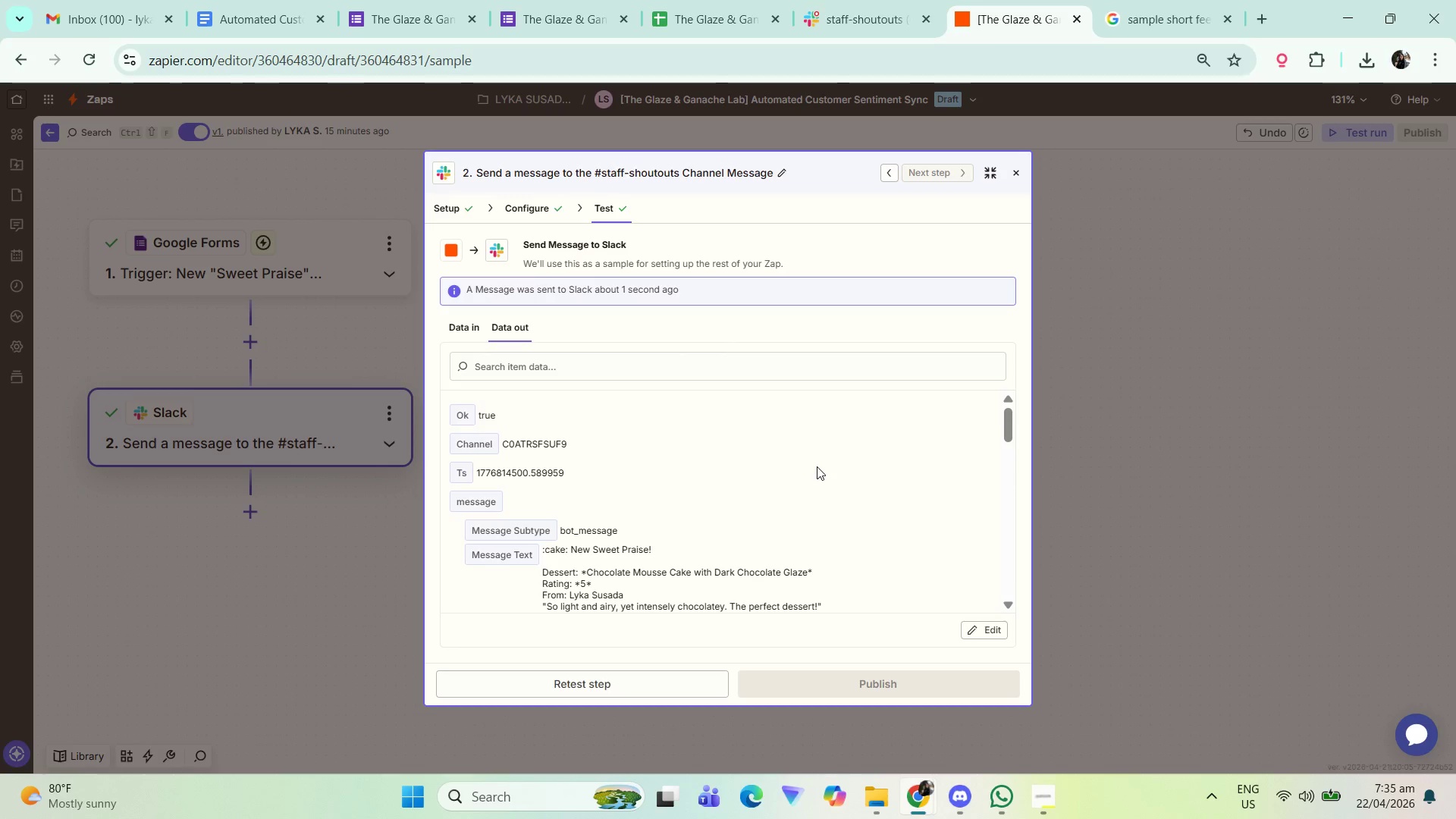 
left_click([883, 0])
 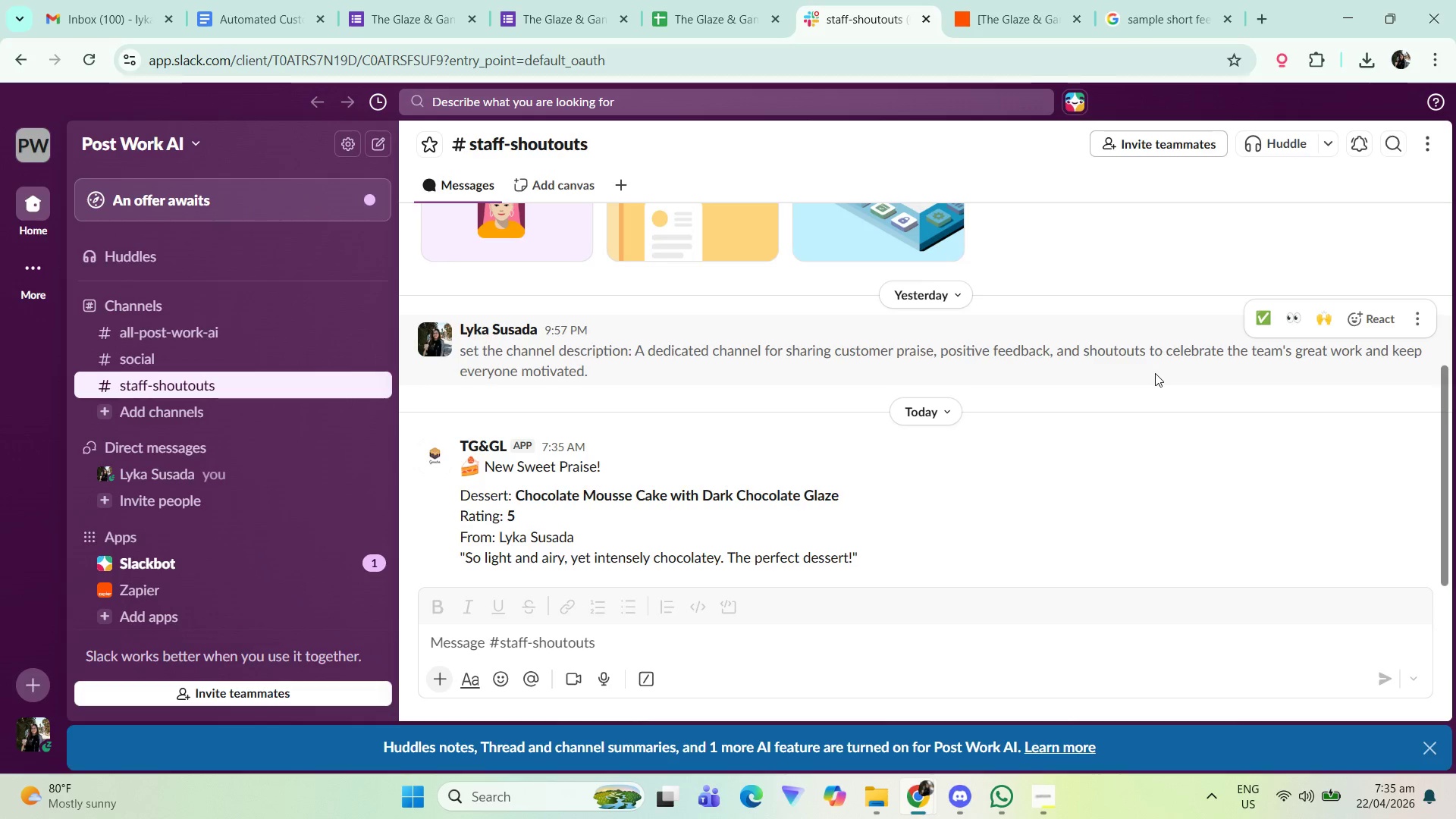 
wait(8.38)
 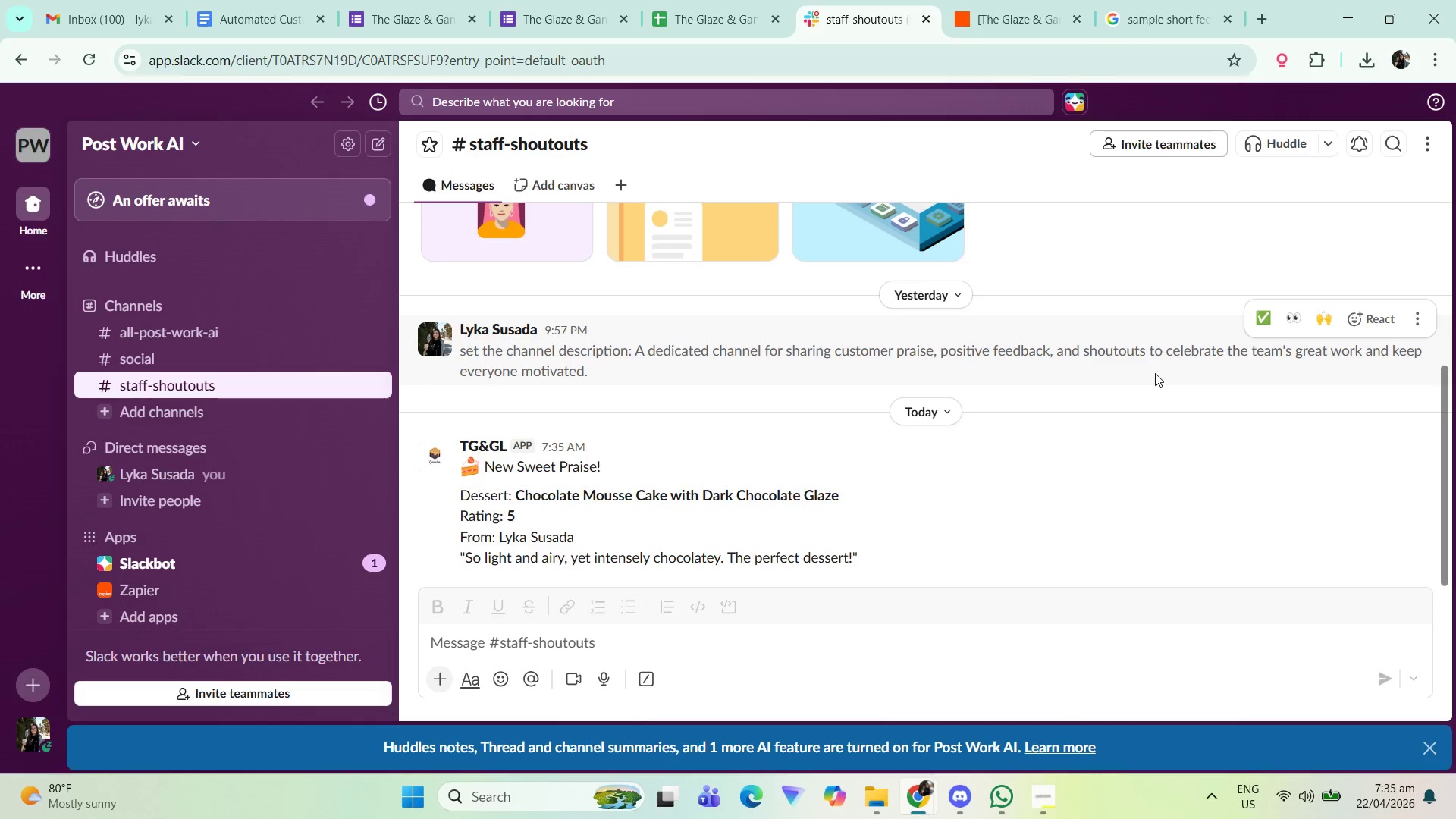 
scroll: coordinate [1172, 519], scroll_direction: down, amount: 1.0
 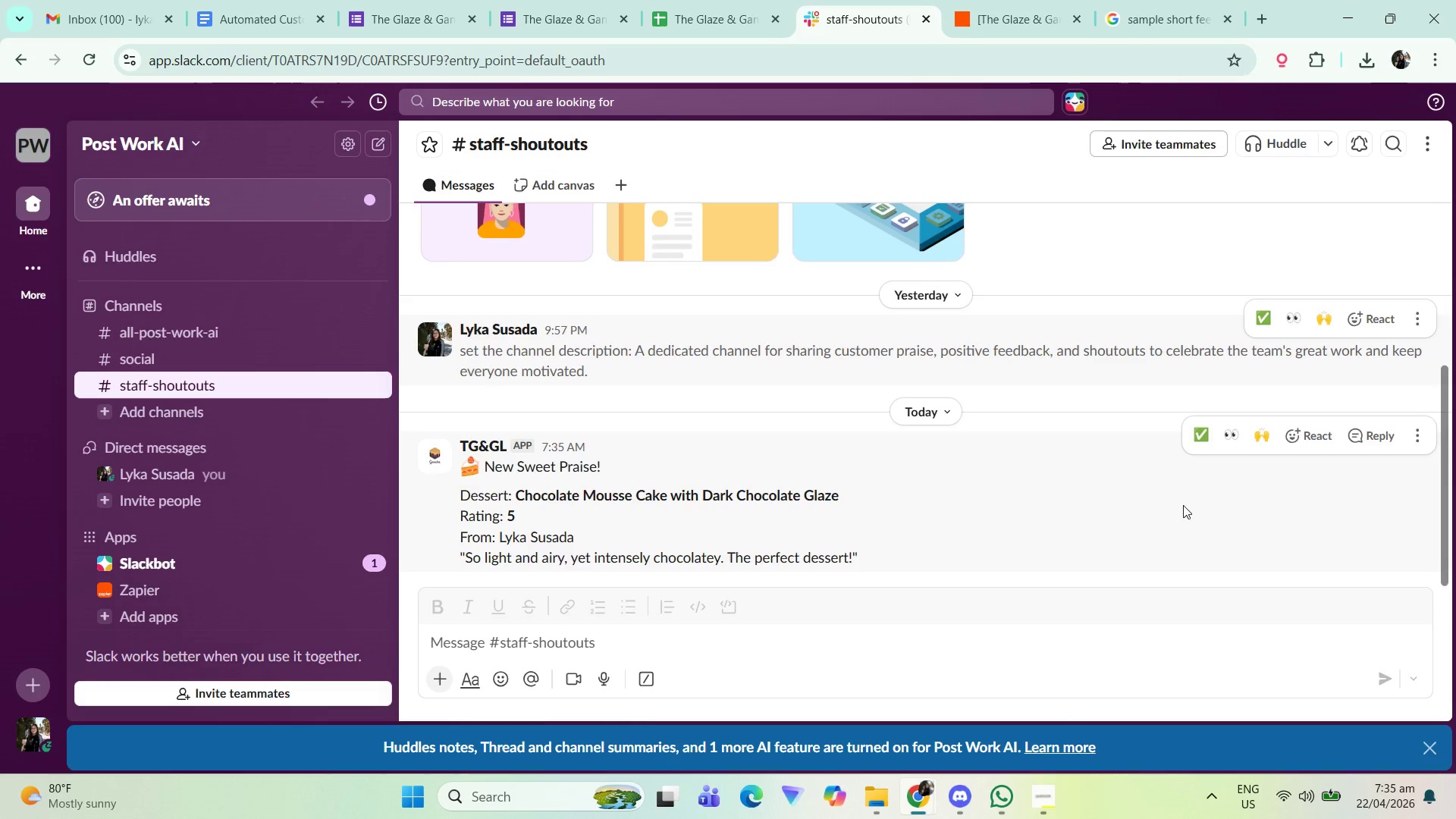 
hold_key(key=ControlLeft, duration=0.45)
scroll: coordinate [1151, 513], scroll_direction: up, amount: 1.0
 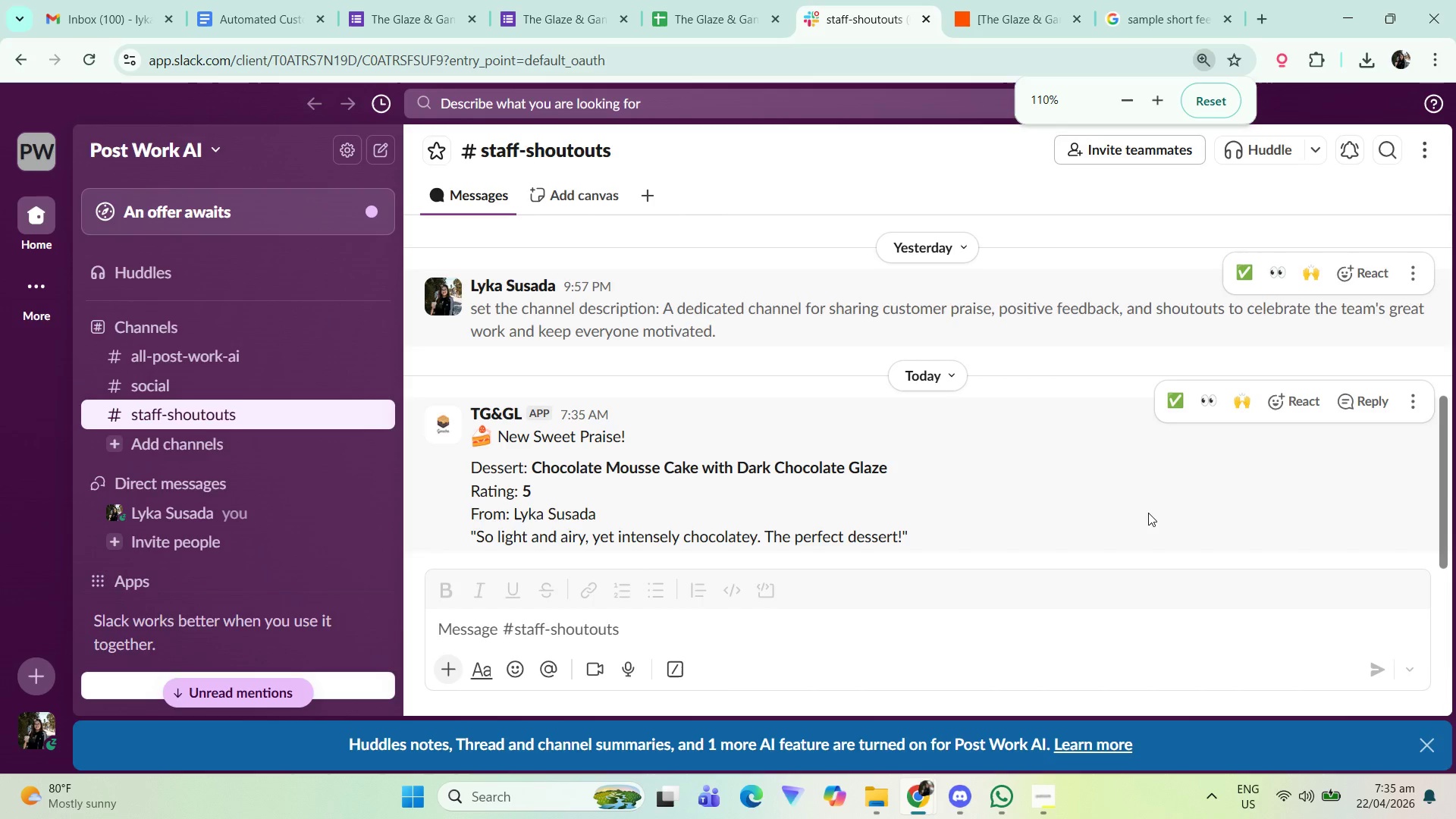 
scroll: coordinate [1143, 515], scroll_direction: down, amount: 2.0
 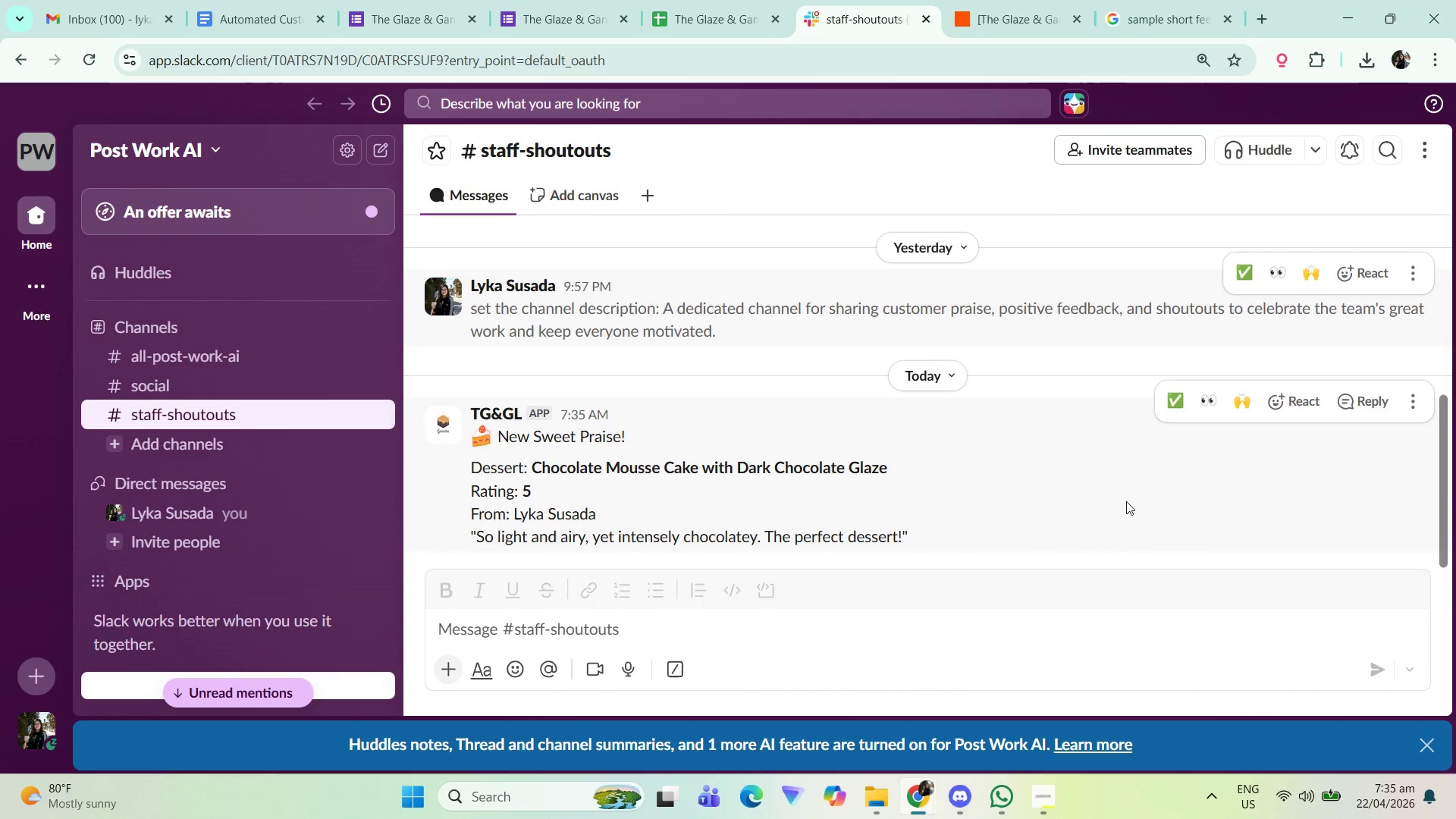 
left_click([1426, 746])
 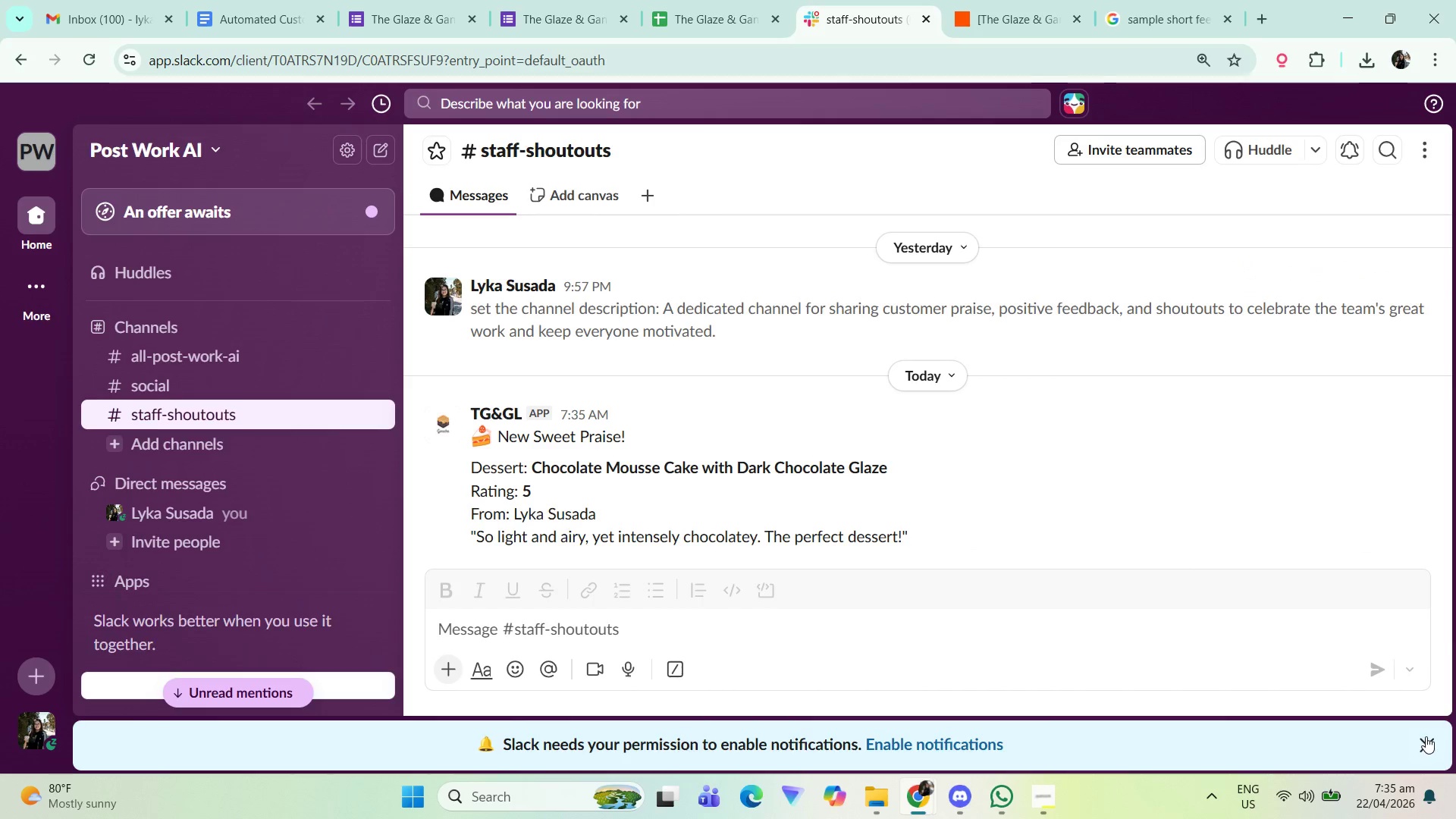 
left_click([1428, 744])
 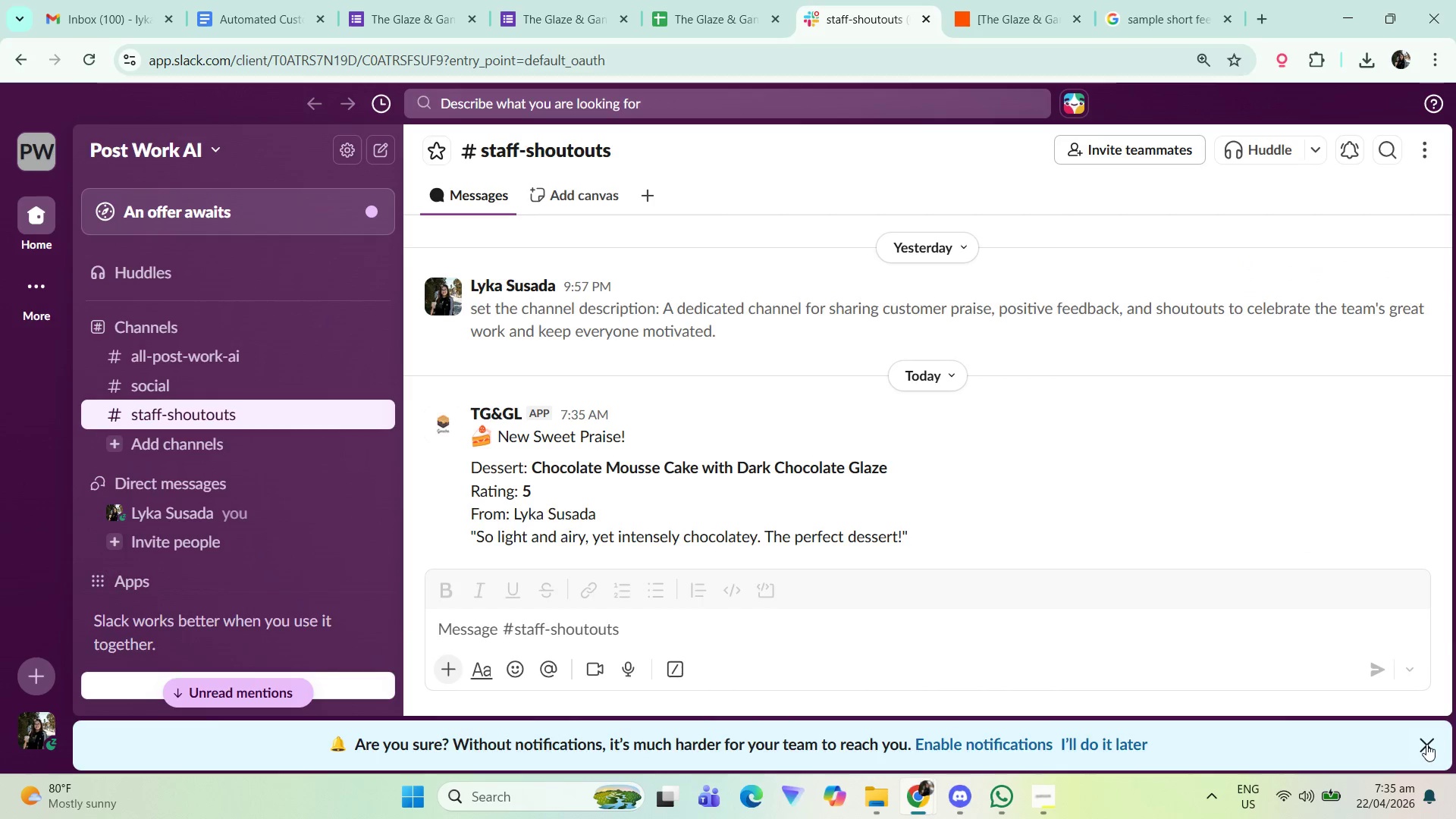 
left_click([1427, 745])
 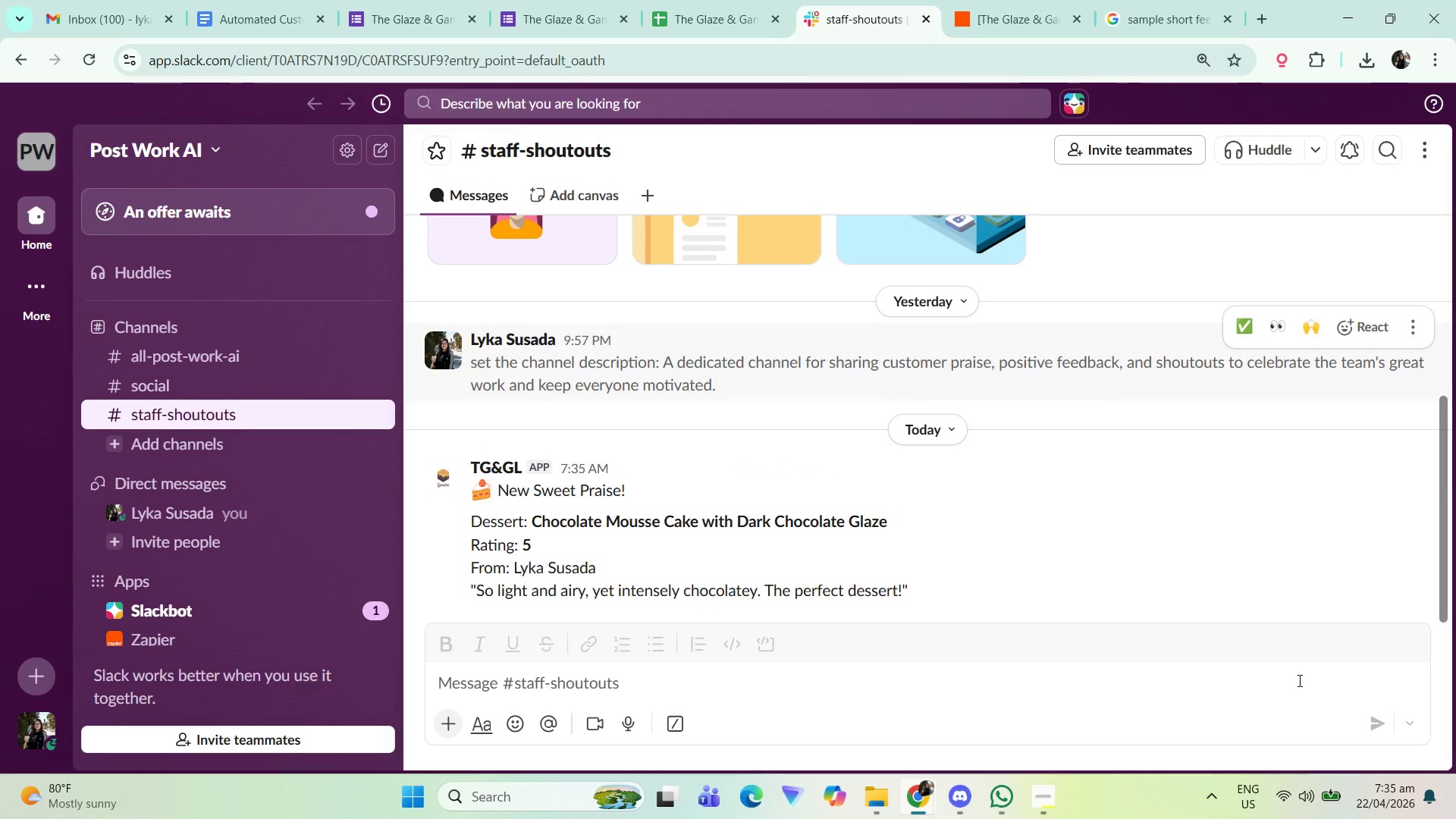 
scroll: coordinate [1303, 639], scroll_direction: up, amount: 1.0
 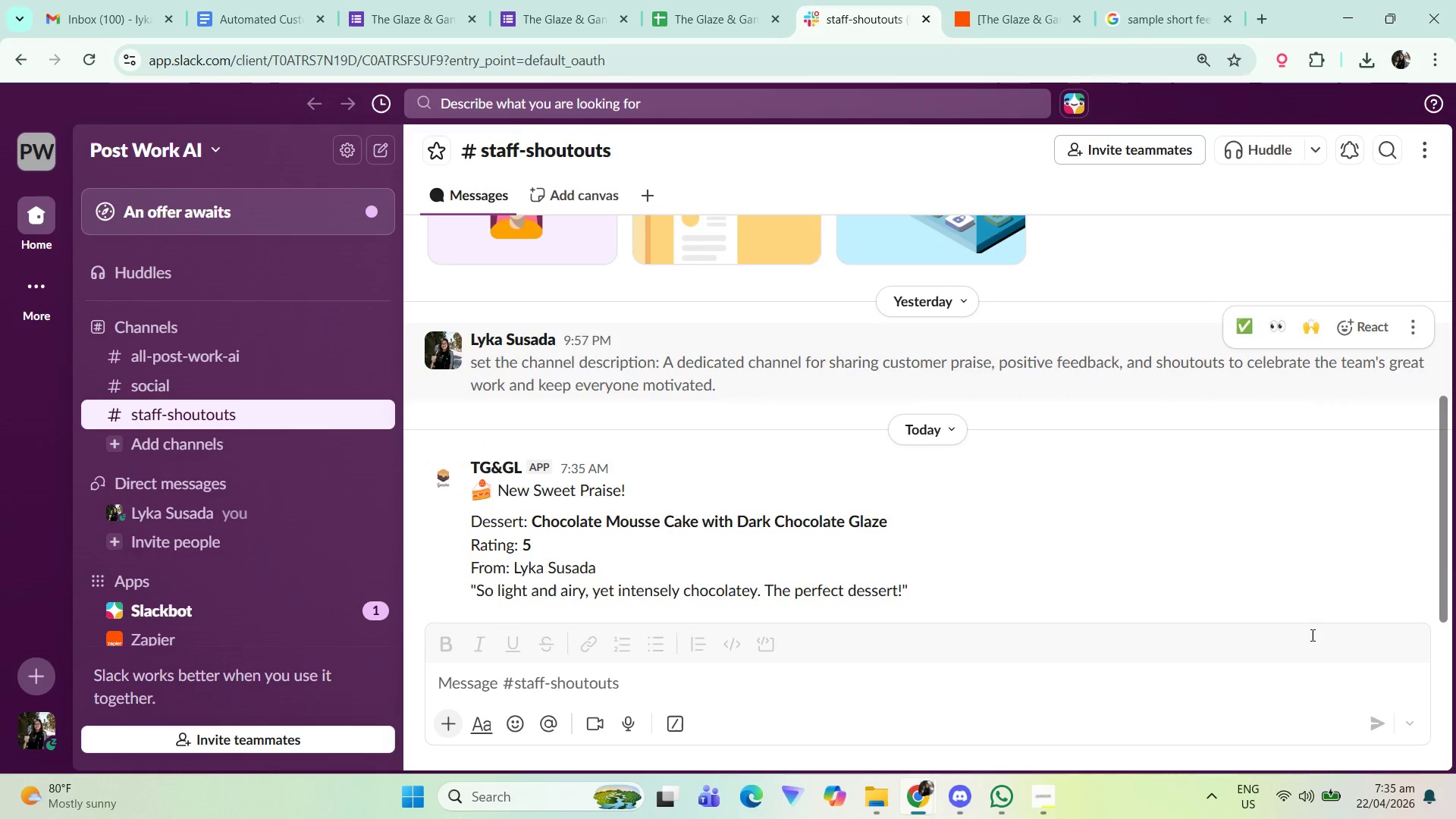 
scroll: coordinate [1311, 635], scroll_direction: down, amount: 2.0
 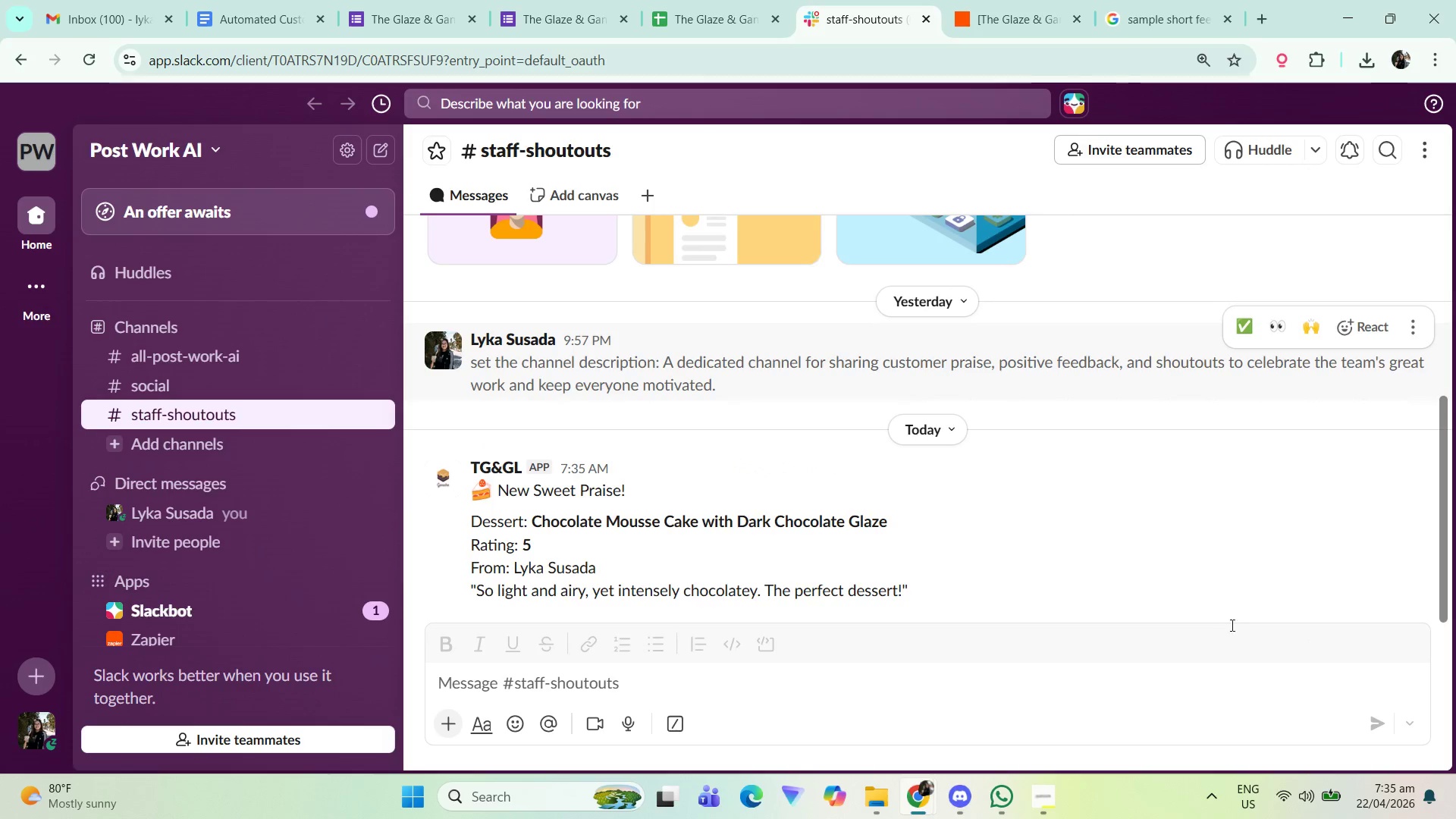 
key(Meta+Shift+S)
 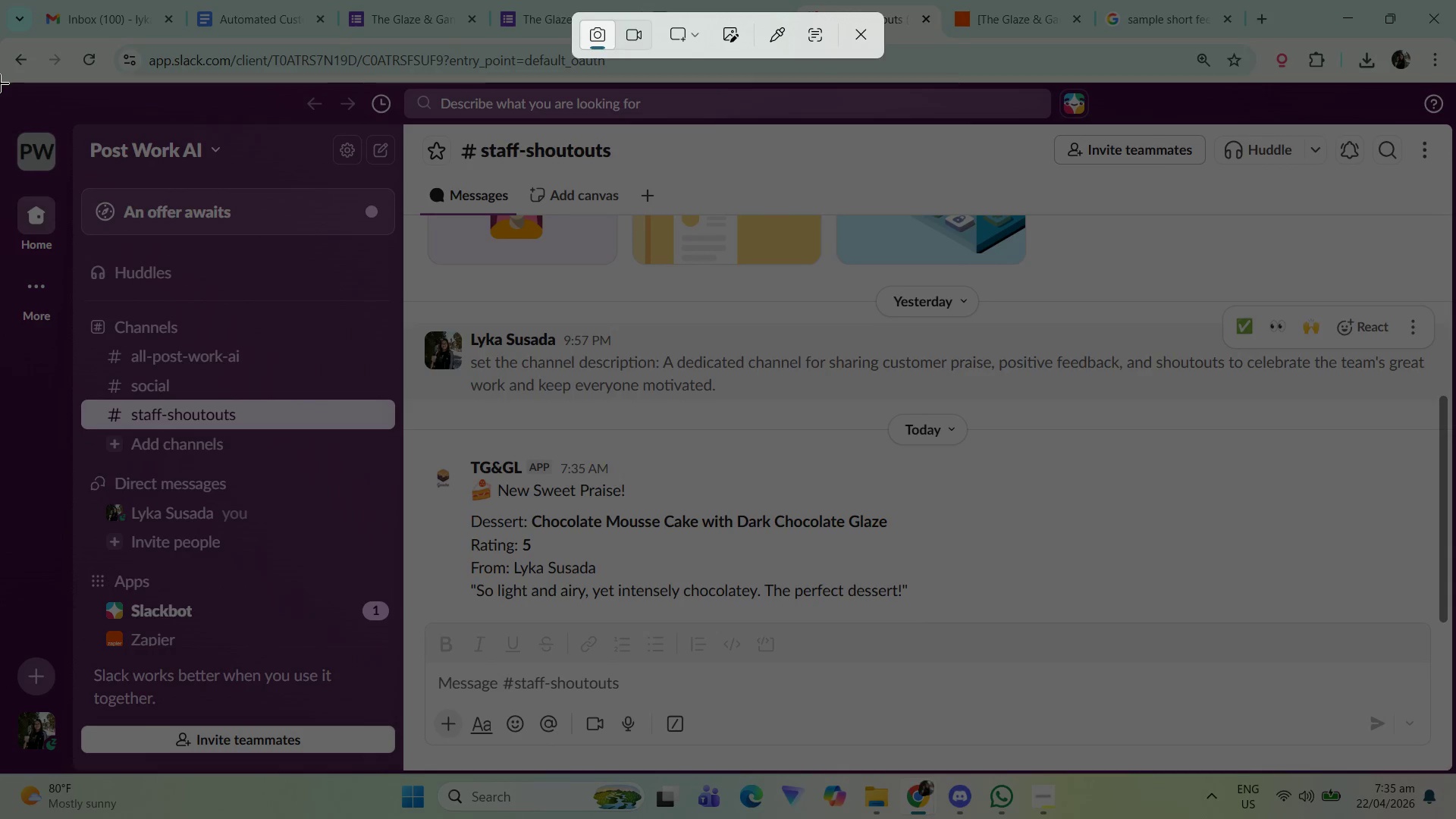 
left_click_drag(start_coordinate=[0, 83], to_coordinate=[1455, 771])
 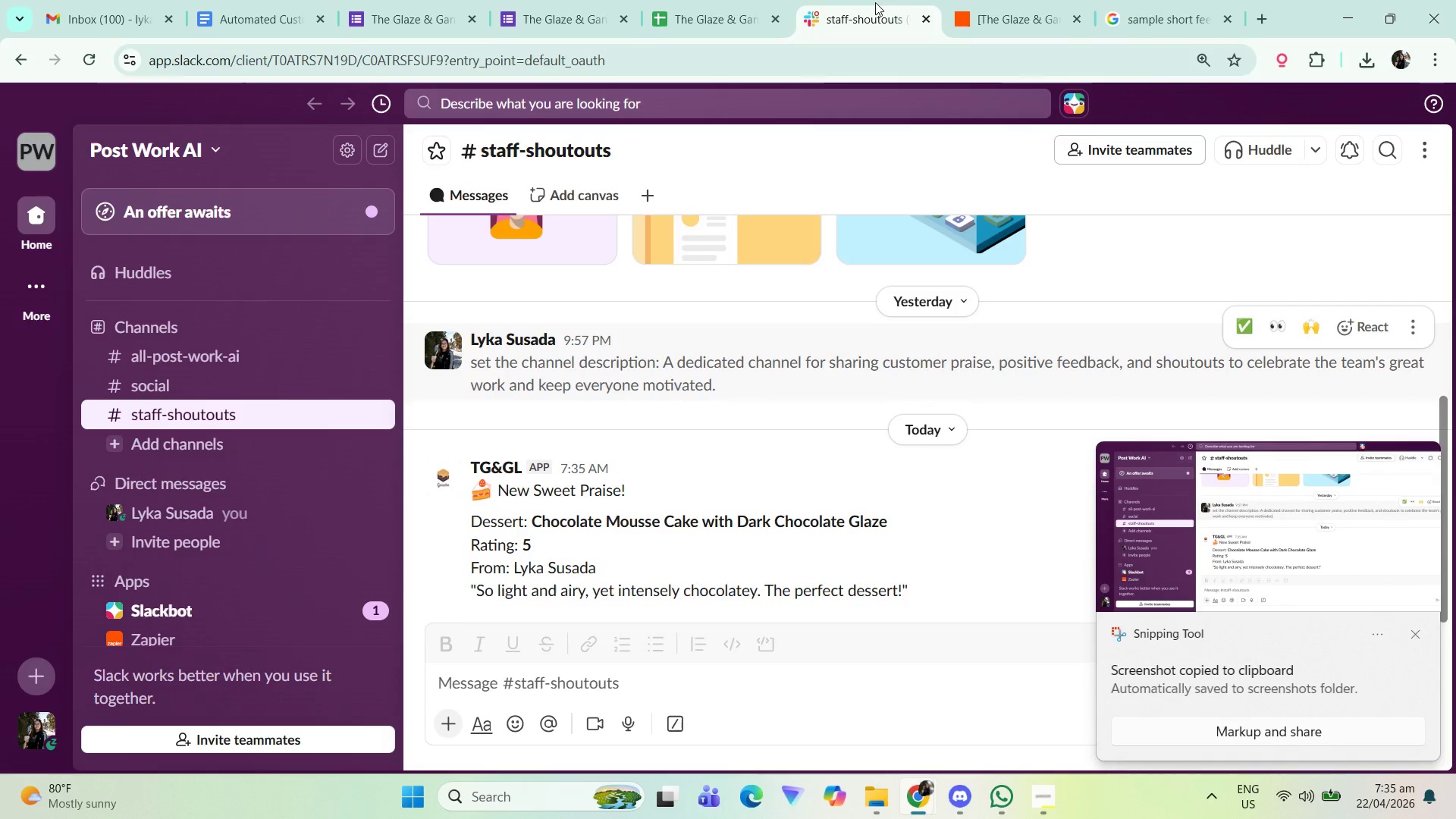 
left_click([1006, 0])
 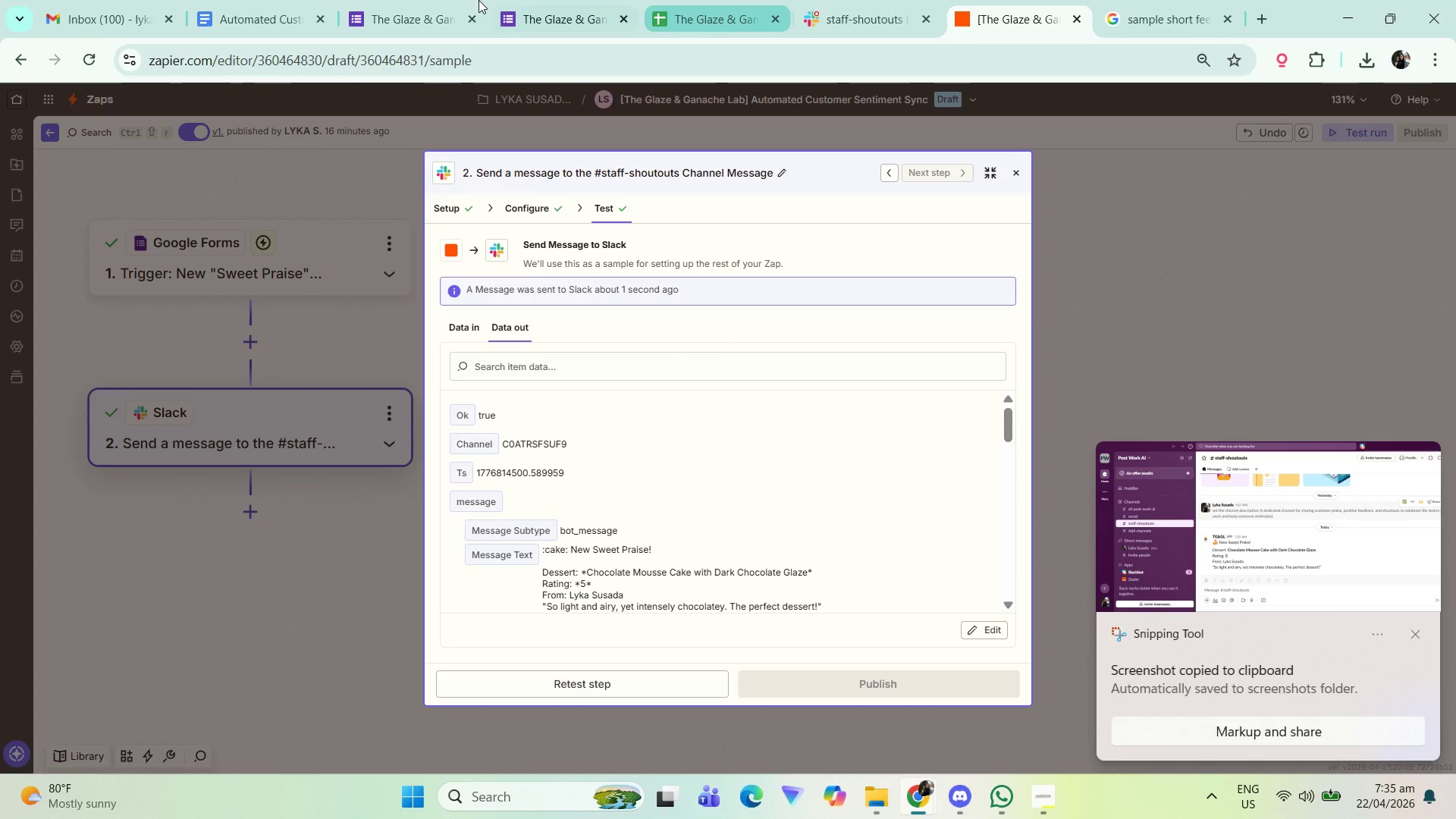 
left_click([205, 4])
 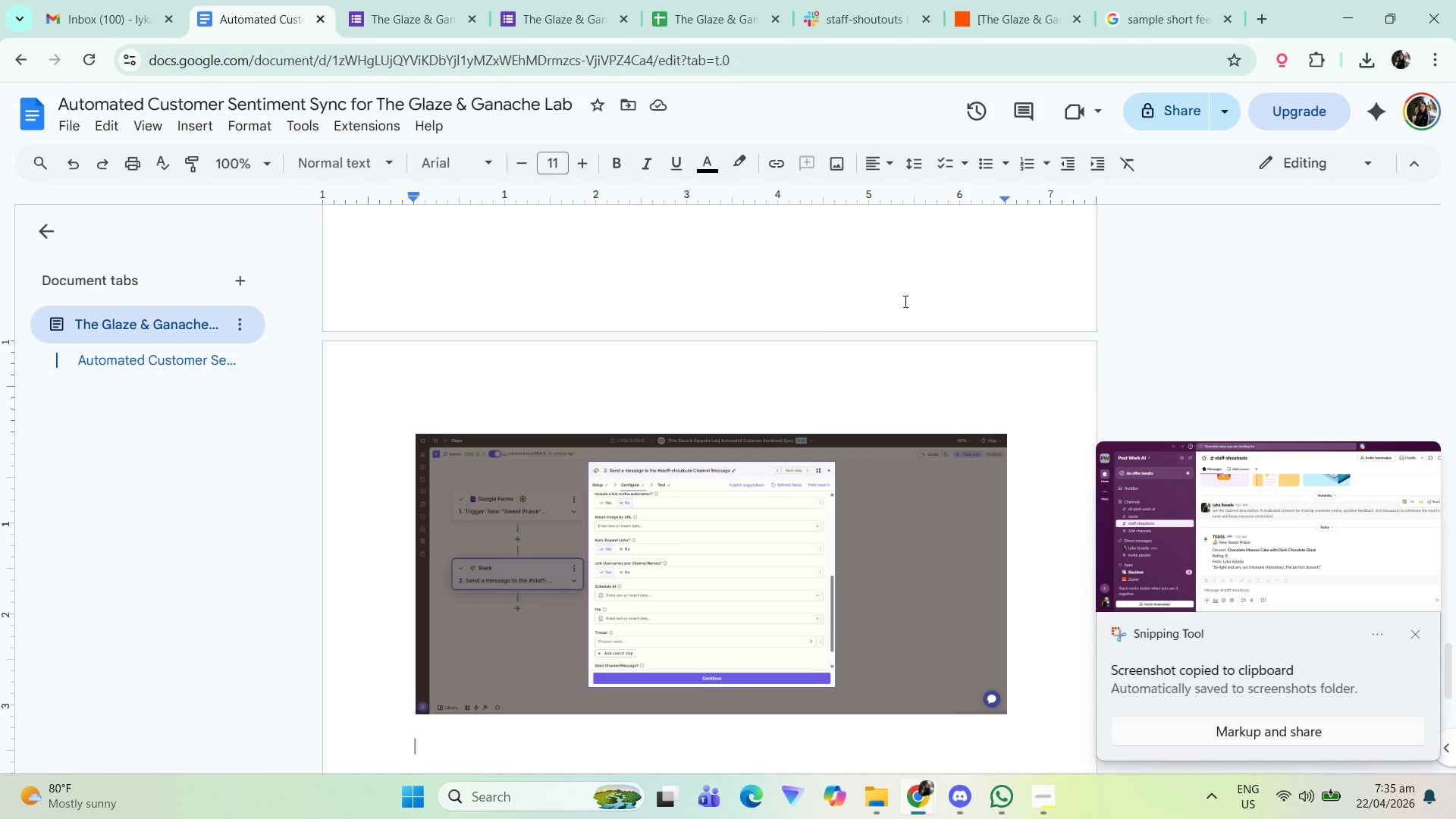 
hold_key(key=ControlLeft, duration=1.74)
 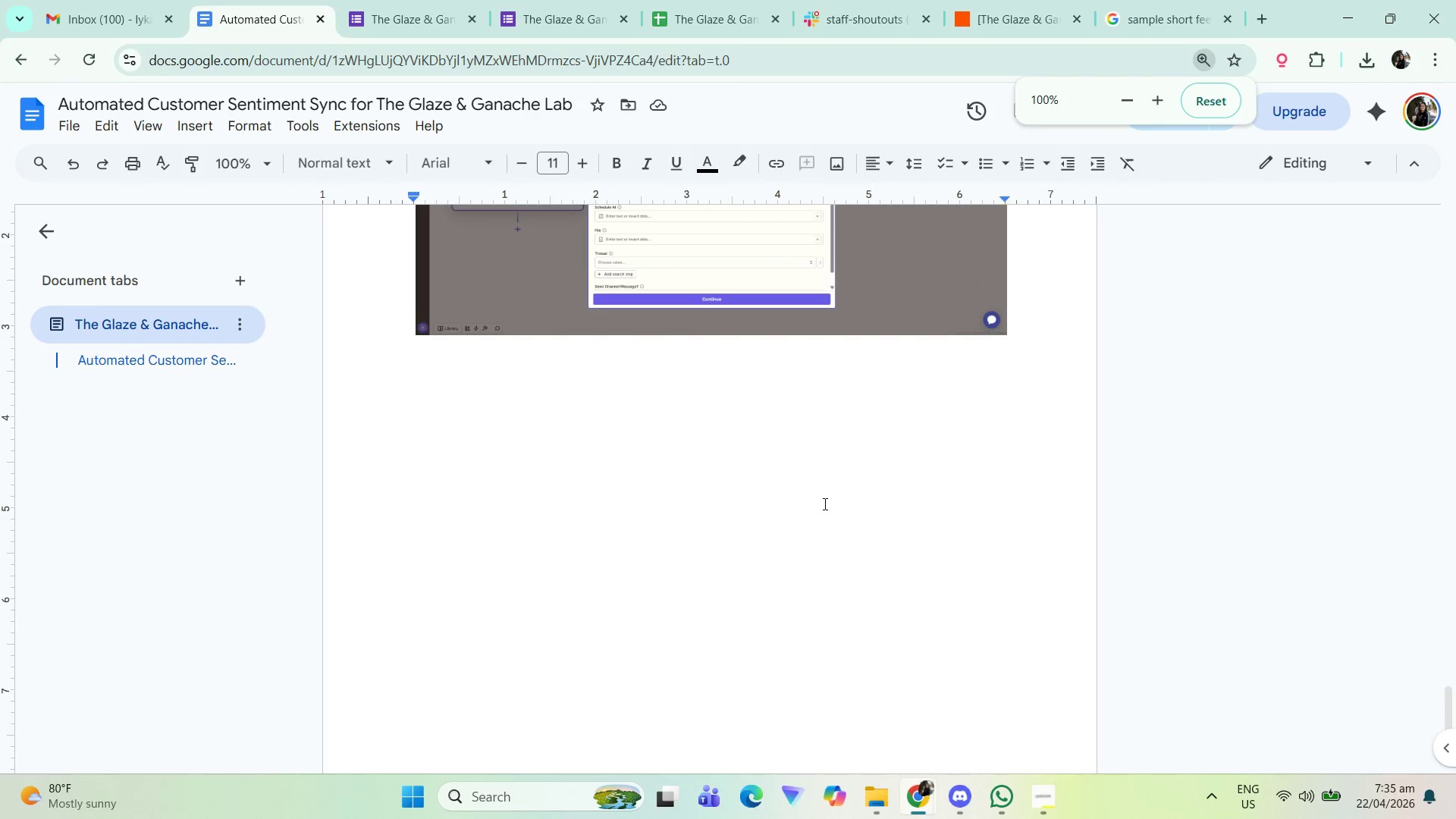 
scroll: coordinate [870, 508], scroll_direction: down, amount: 4.0
 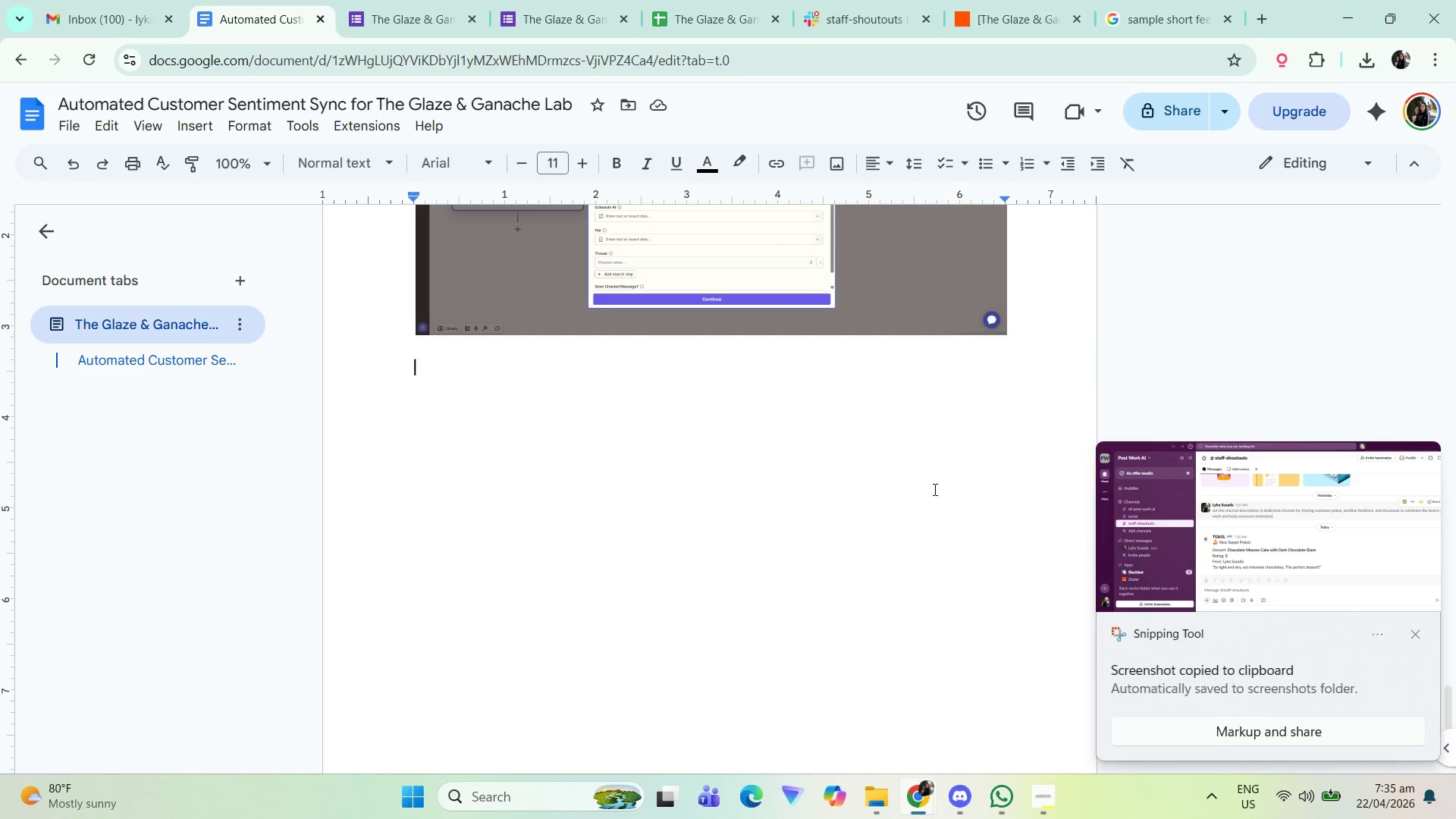 
scroll: coordinate [934, 488], scroll_direction: up, amount: 1.0
 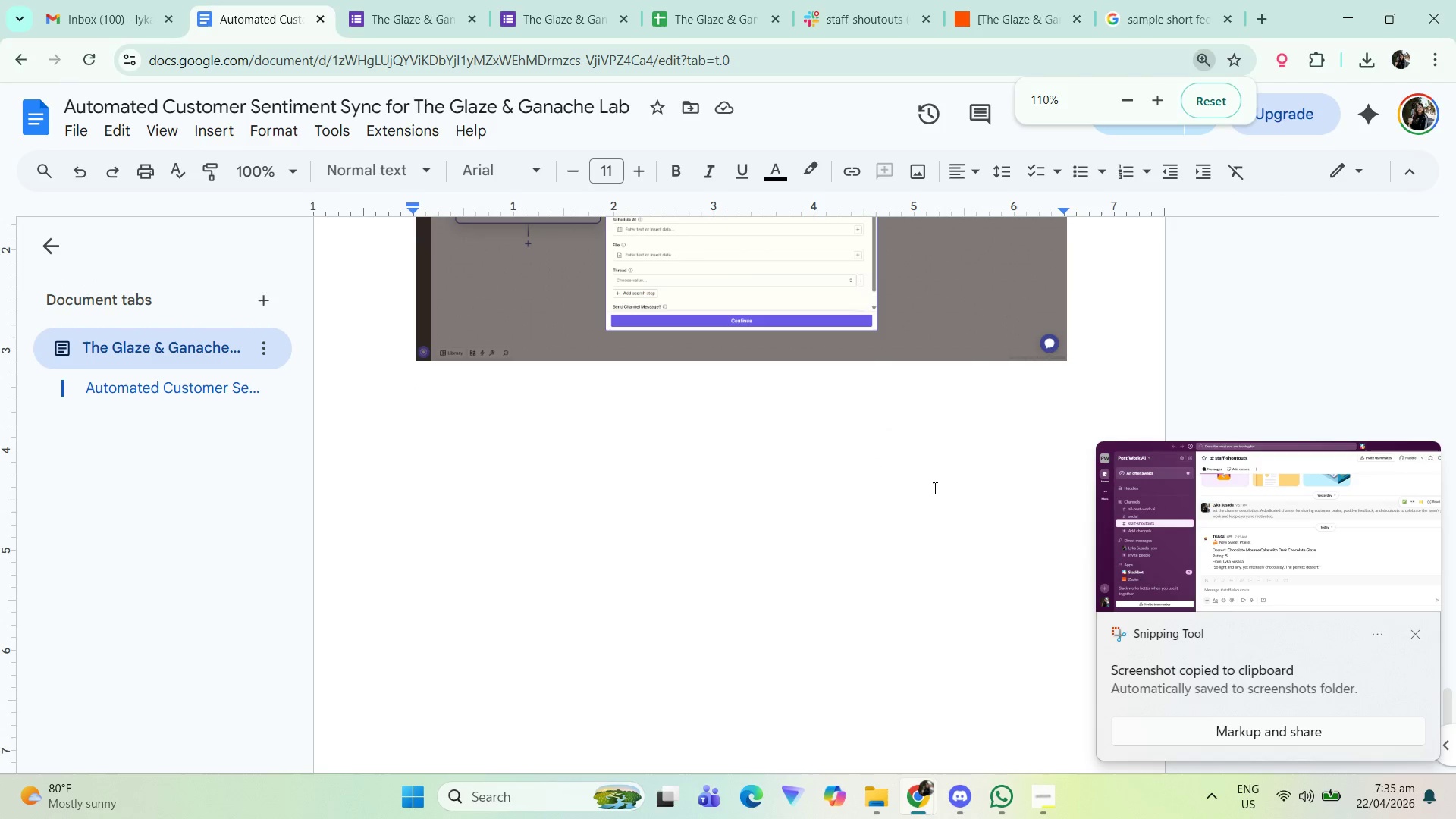 
scroll: coordinate [934, 488], scroll_direction: down, amount: 1.0
 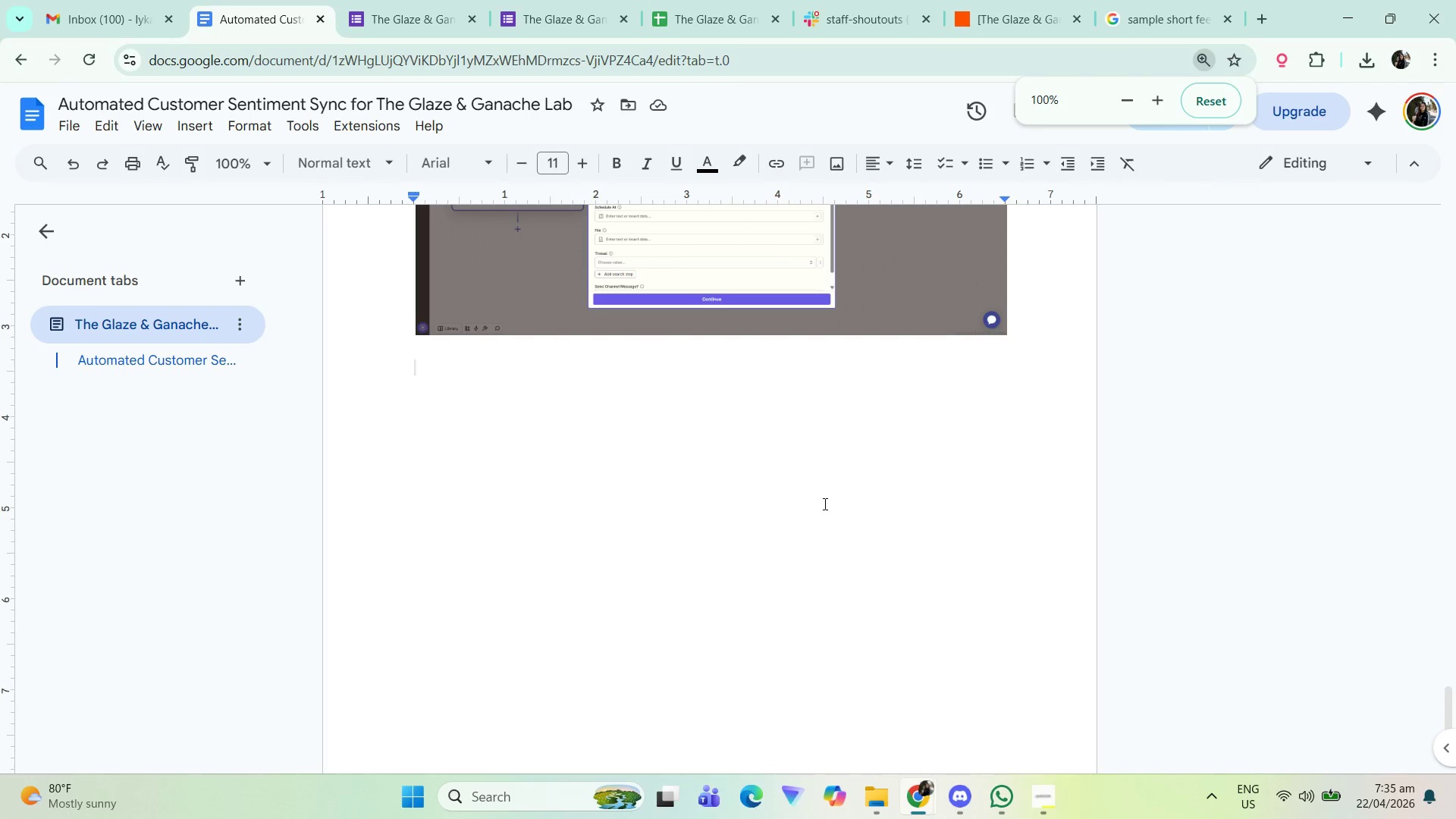 
type(This is a c)
key(Backspace)
type(screenshot of the Slack )
 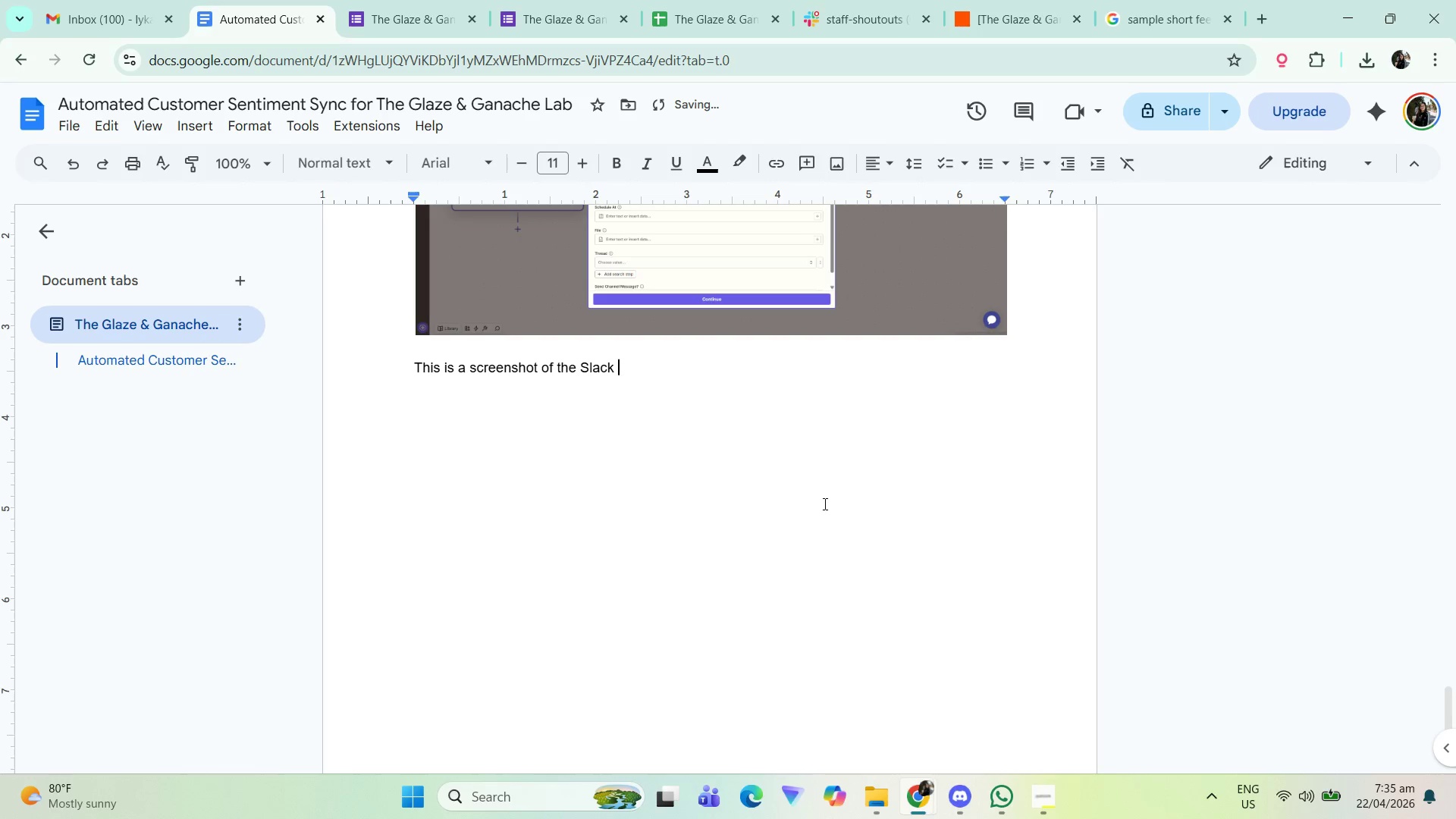 
type(sample receue)
 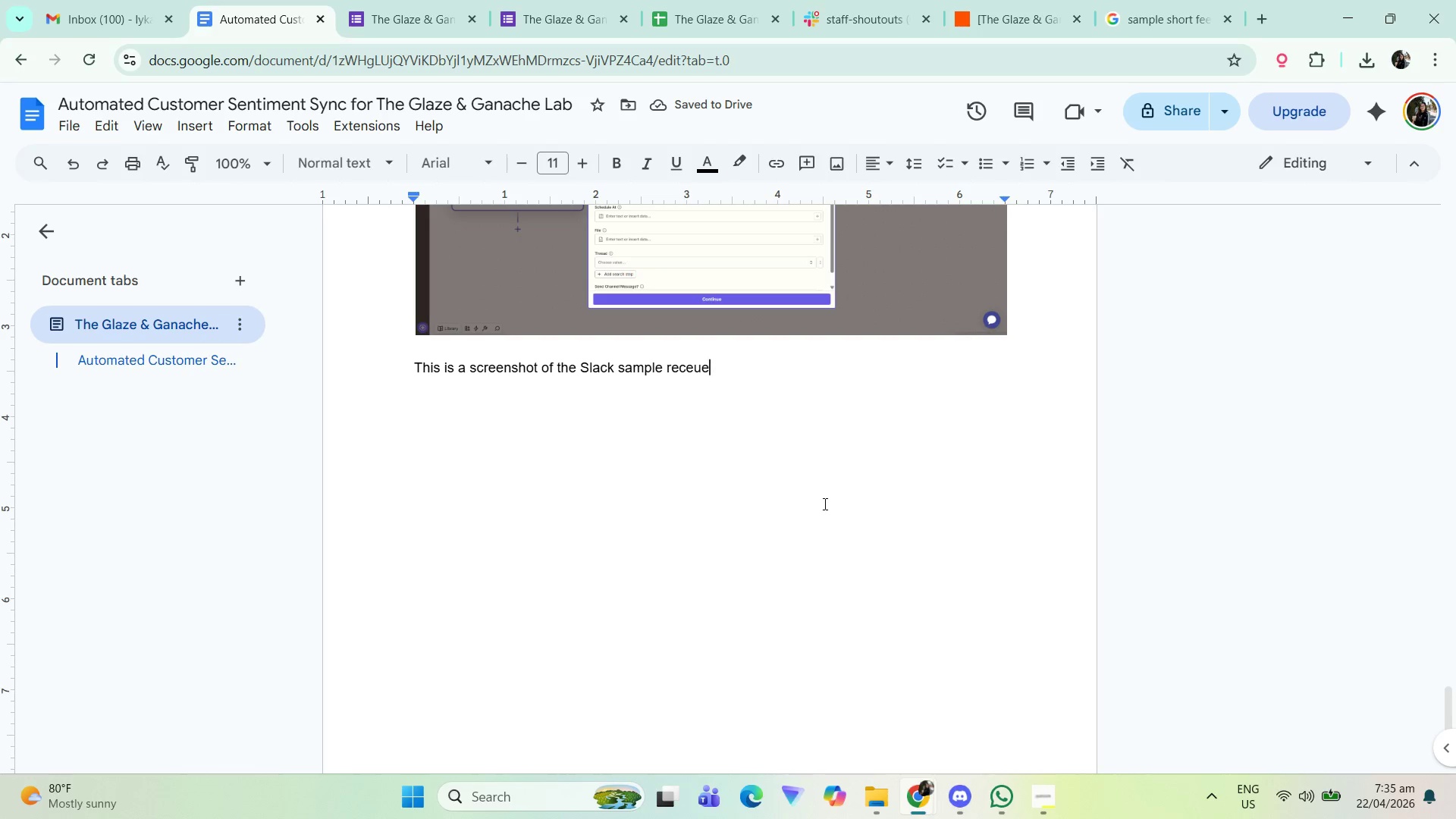 
hold_key(key=Backspace, duration=0.81)
 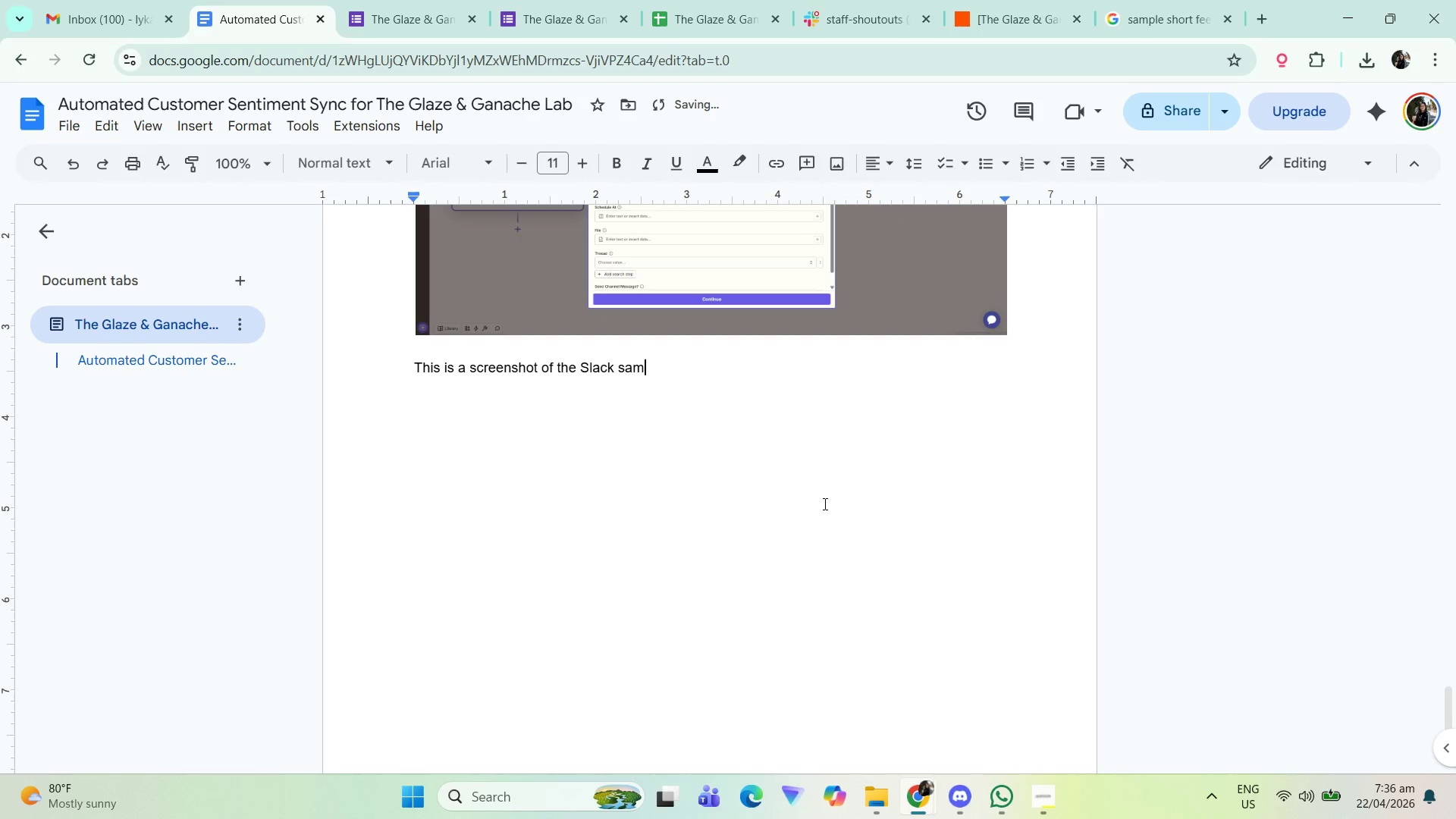 
key(Backspace)
key(Backspace)
key(Backspace)
type(received New Praise Feeback)
 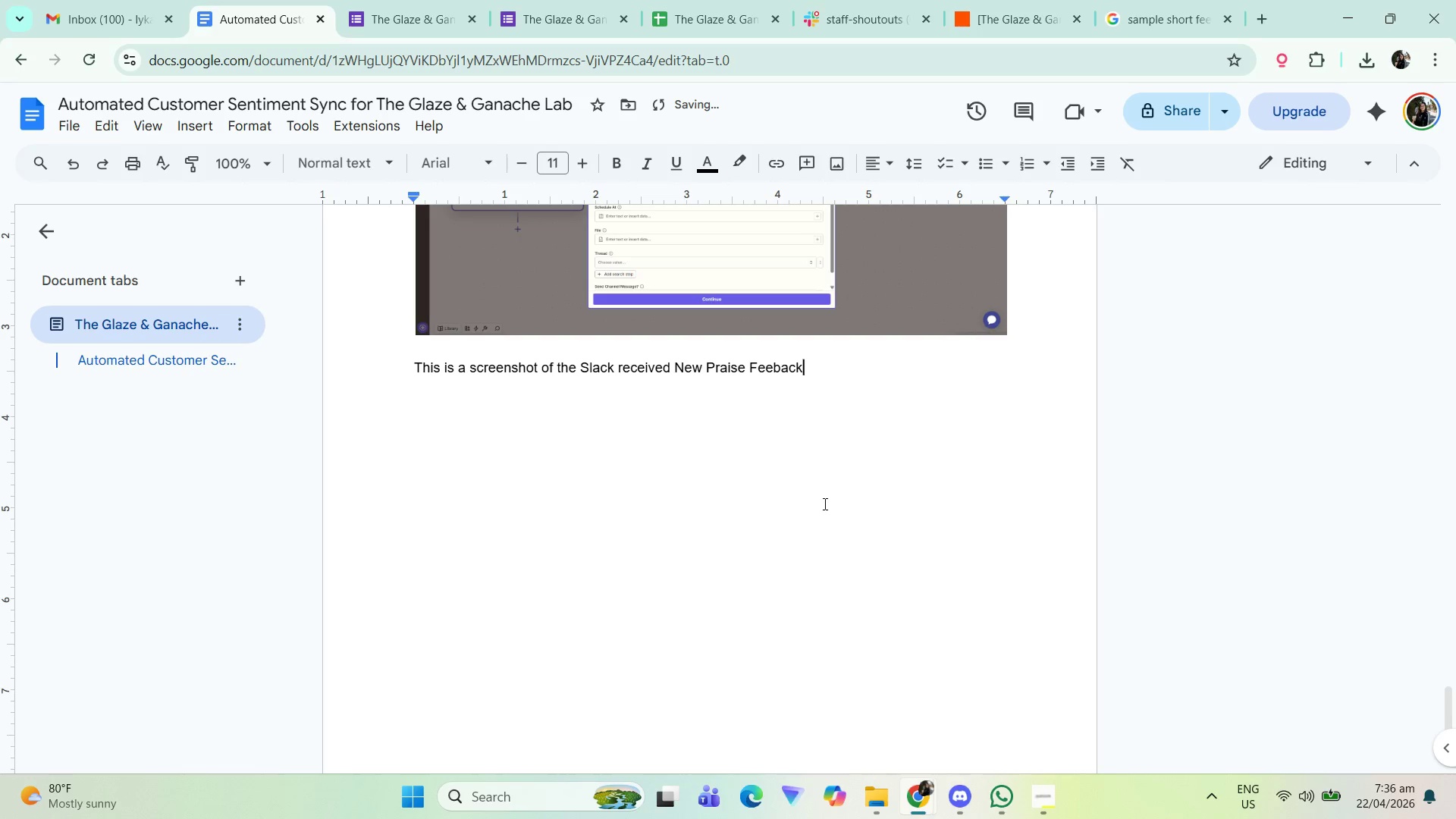 
key(Enter)
 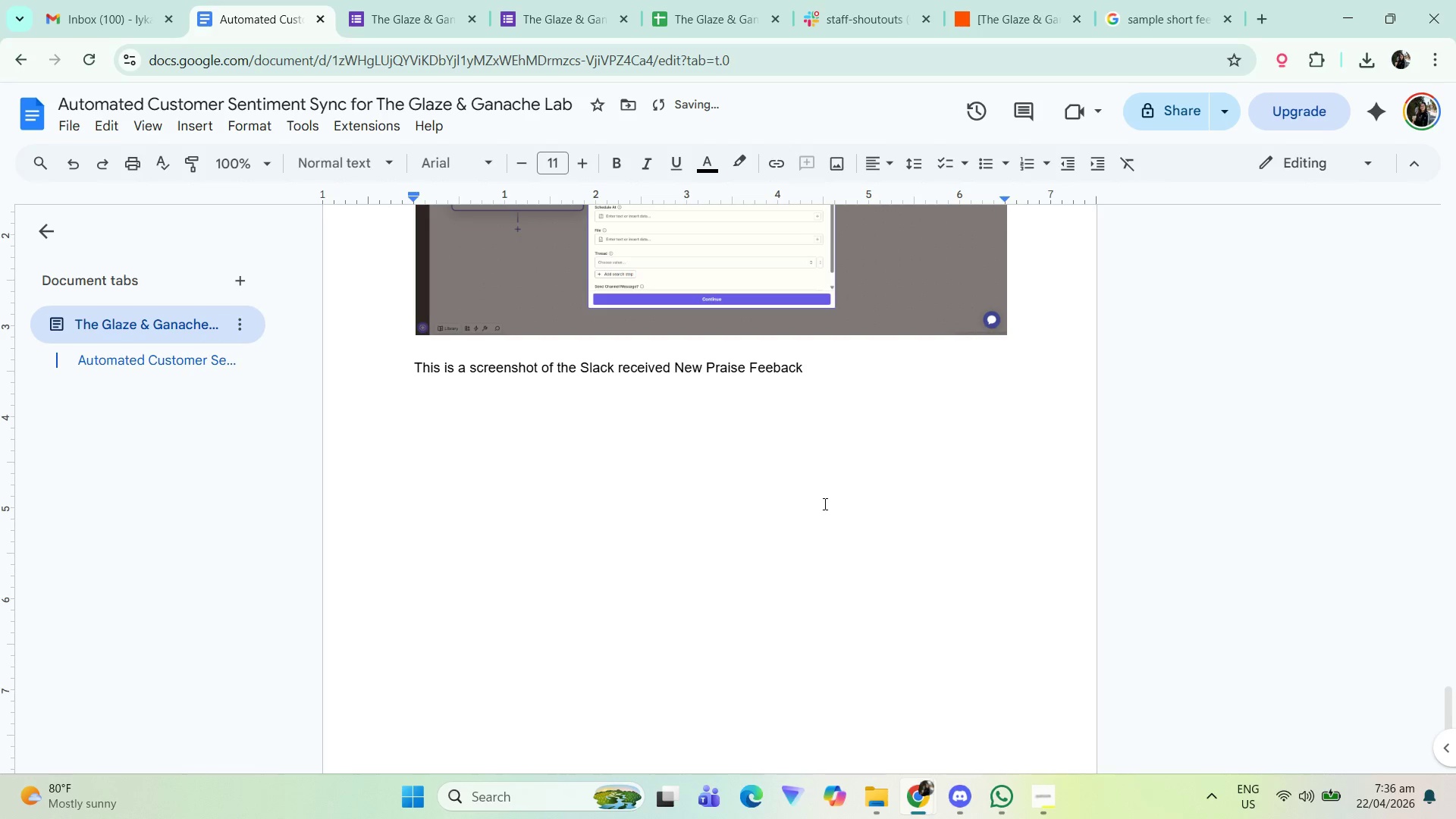 
key(Backspace)
type( pushe)
key(Backspace)
key(Backspace)
key(Backspace)
key(Backspace)
key(Backspace)
 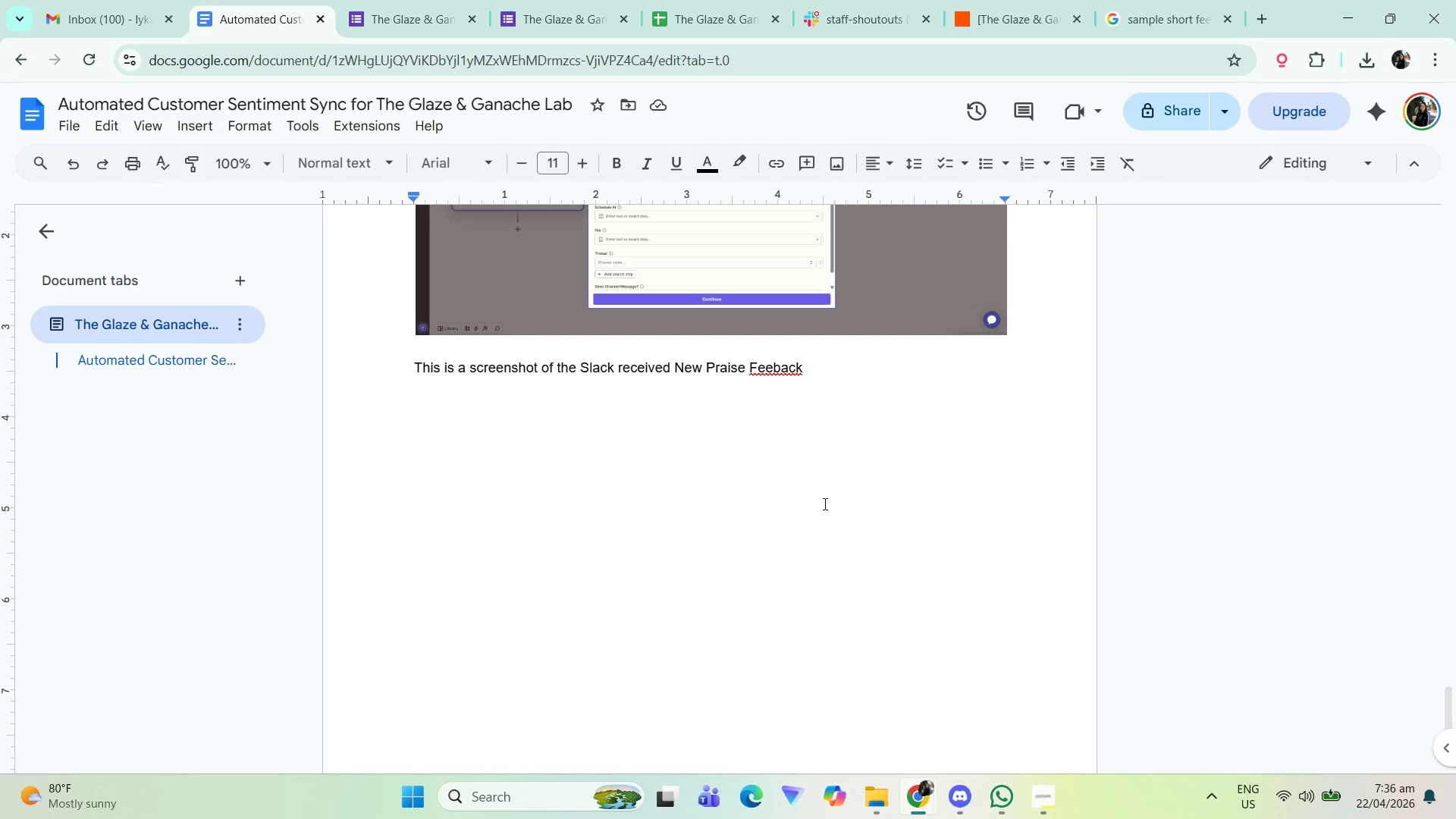 
wait(7.34)
 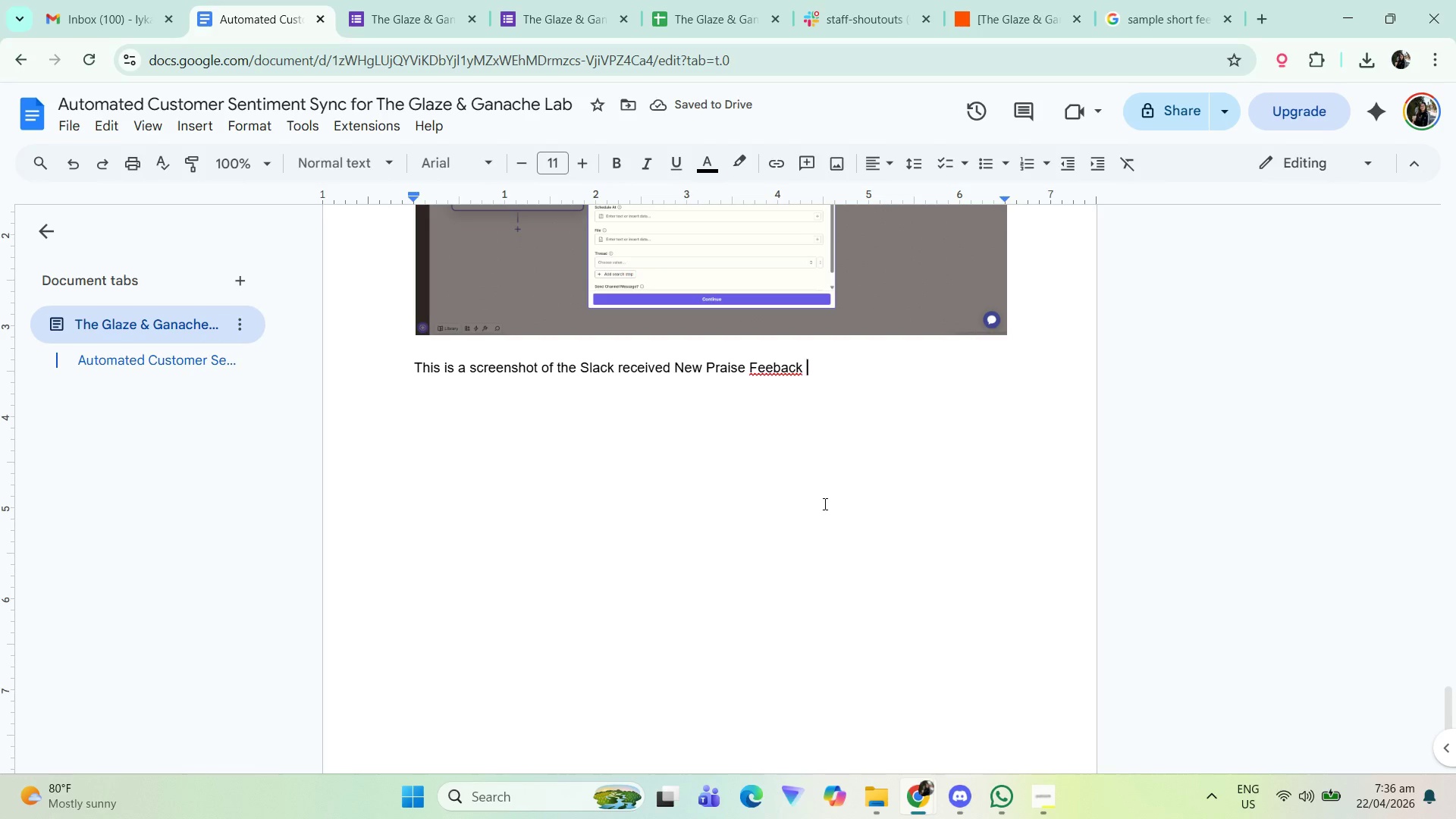 
left_click([675, 365])
 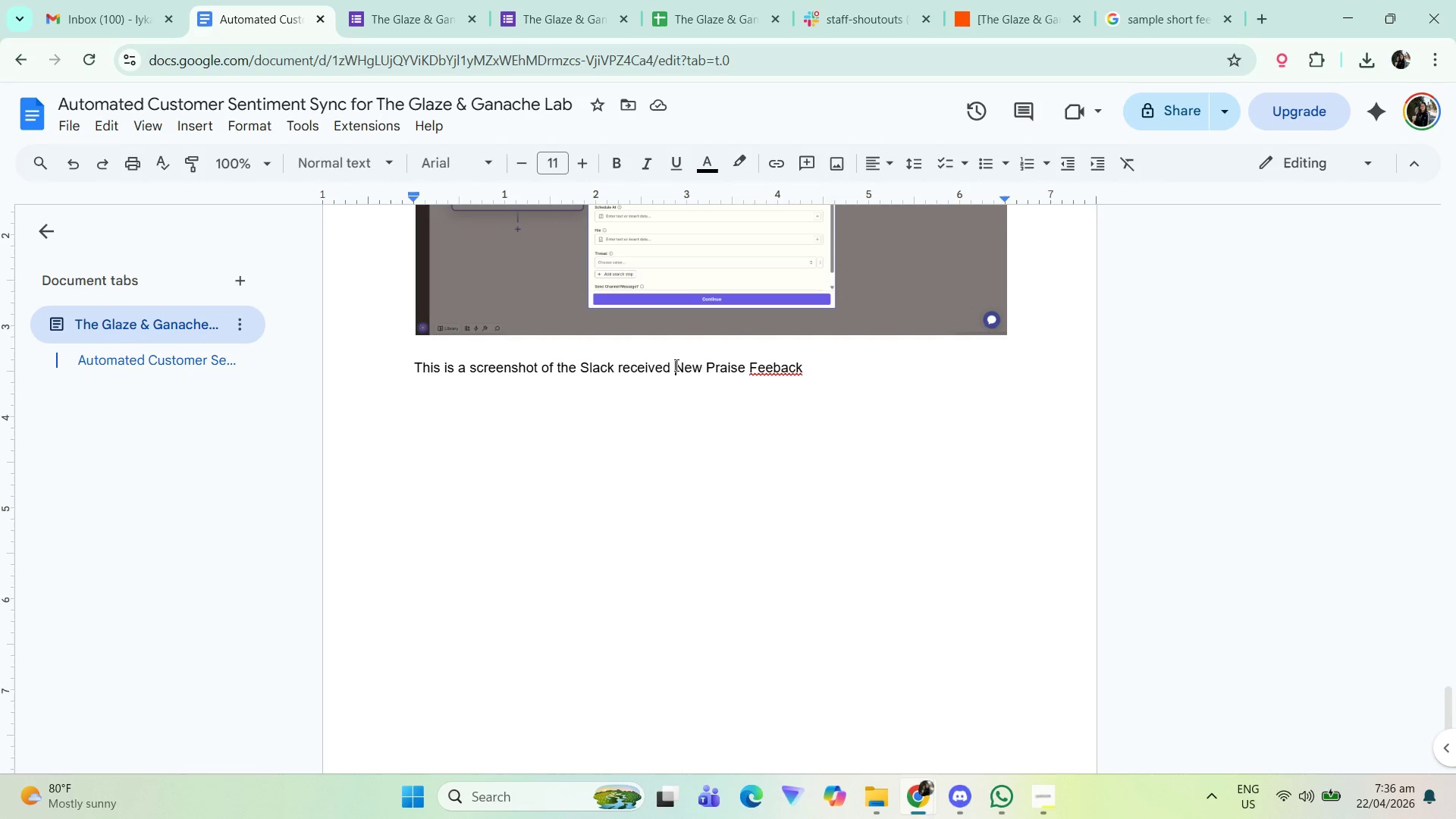 
key(A)
 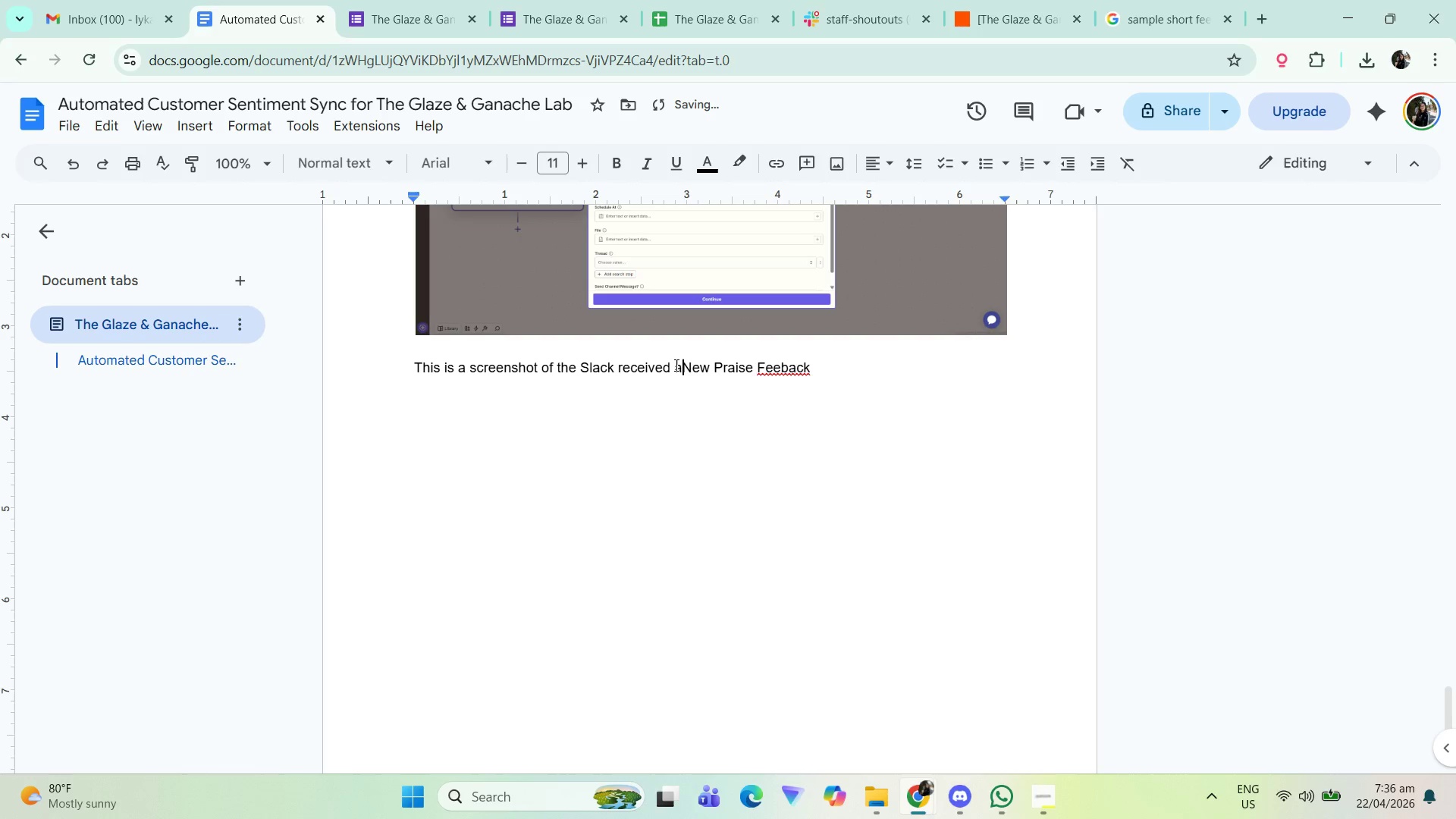 
key(Space)
 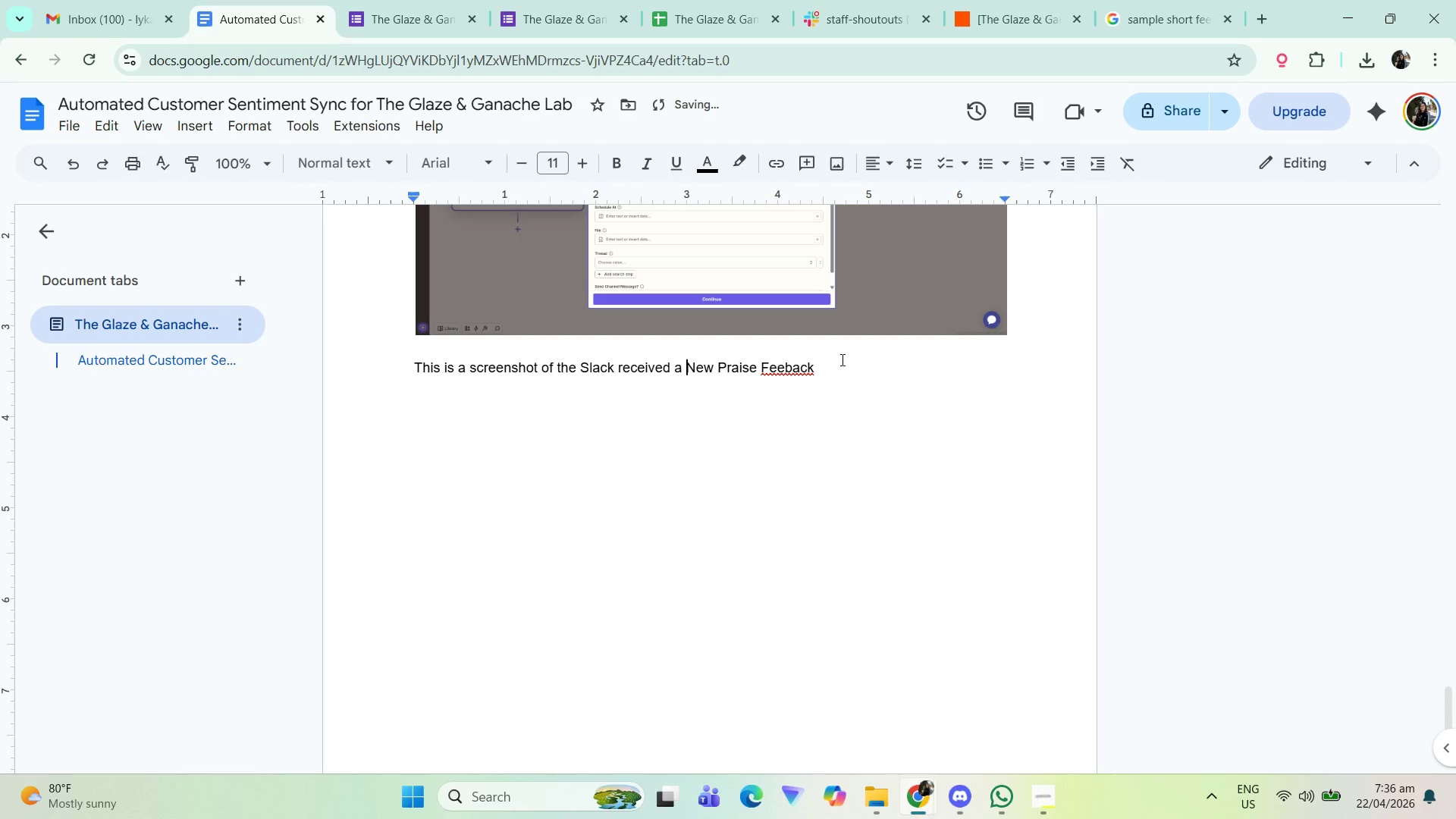 
left_click([839, 366])
 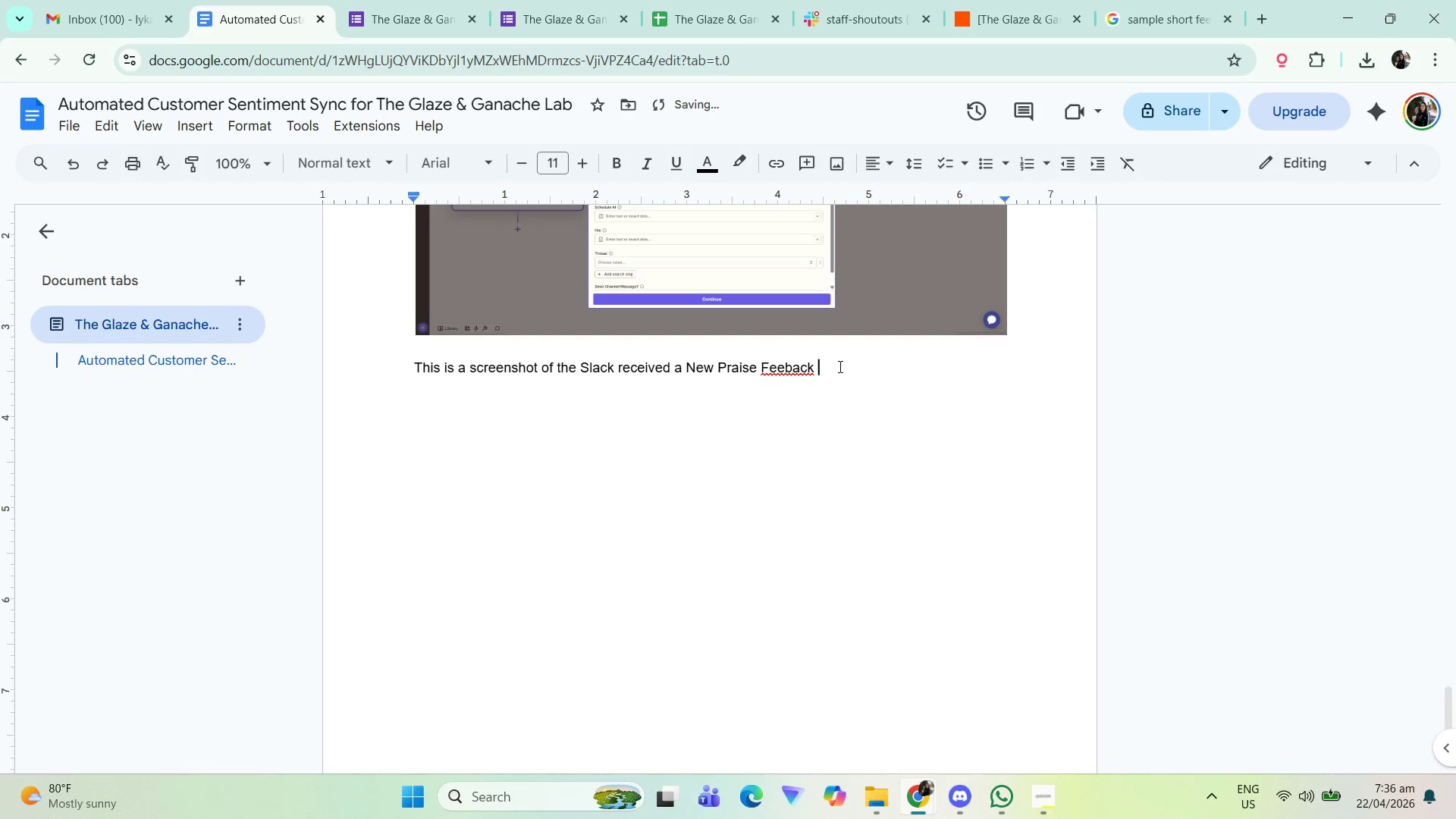 
key(Backspace)
key(Backspace)
key(Backspace)
key(Backspace)
key(Backspace)
type(dback )
 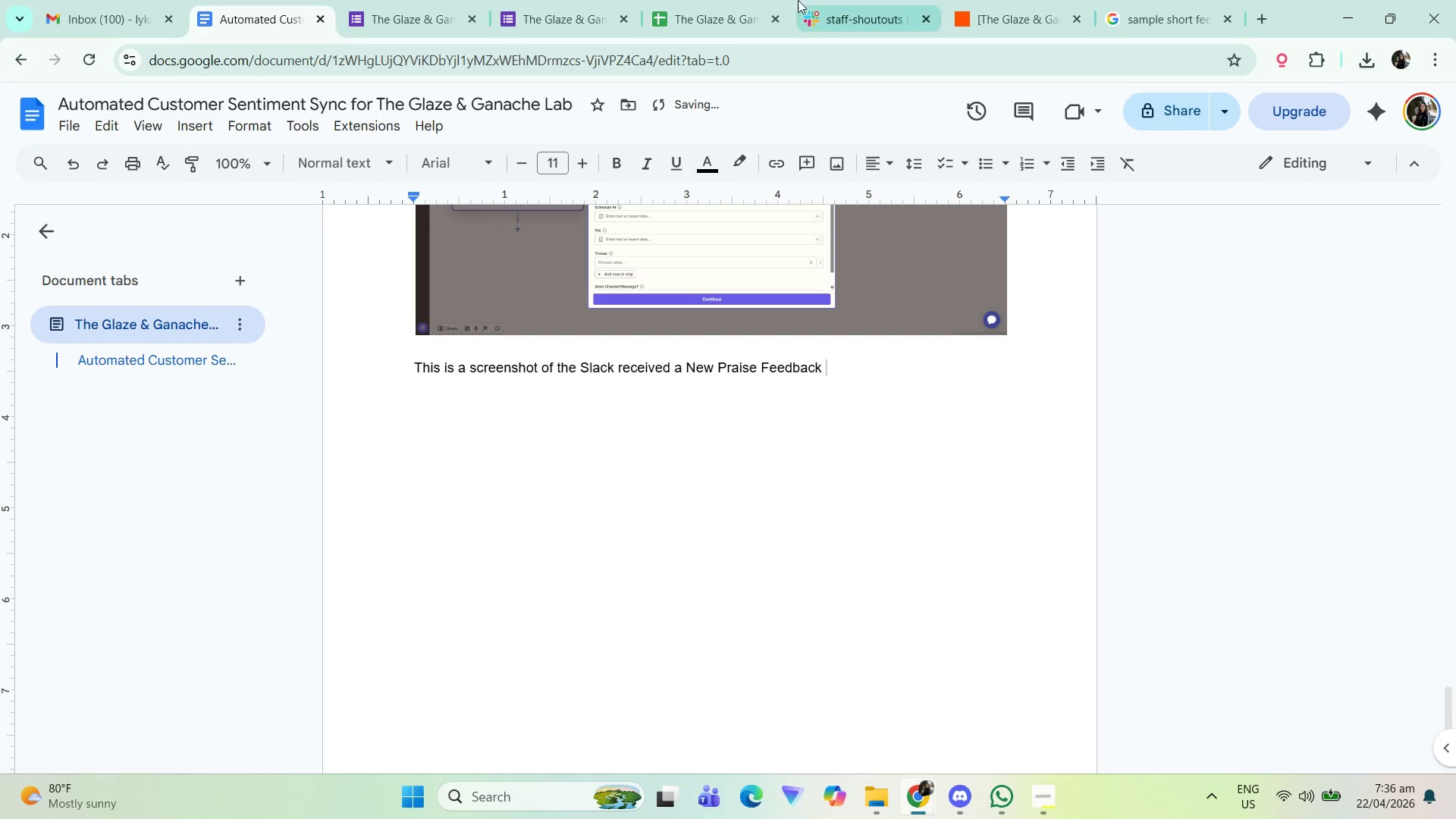 
left_click([802, 0])
 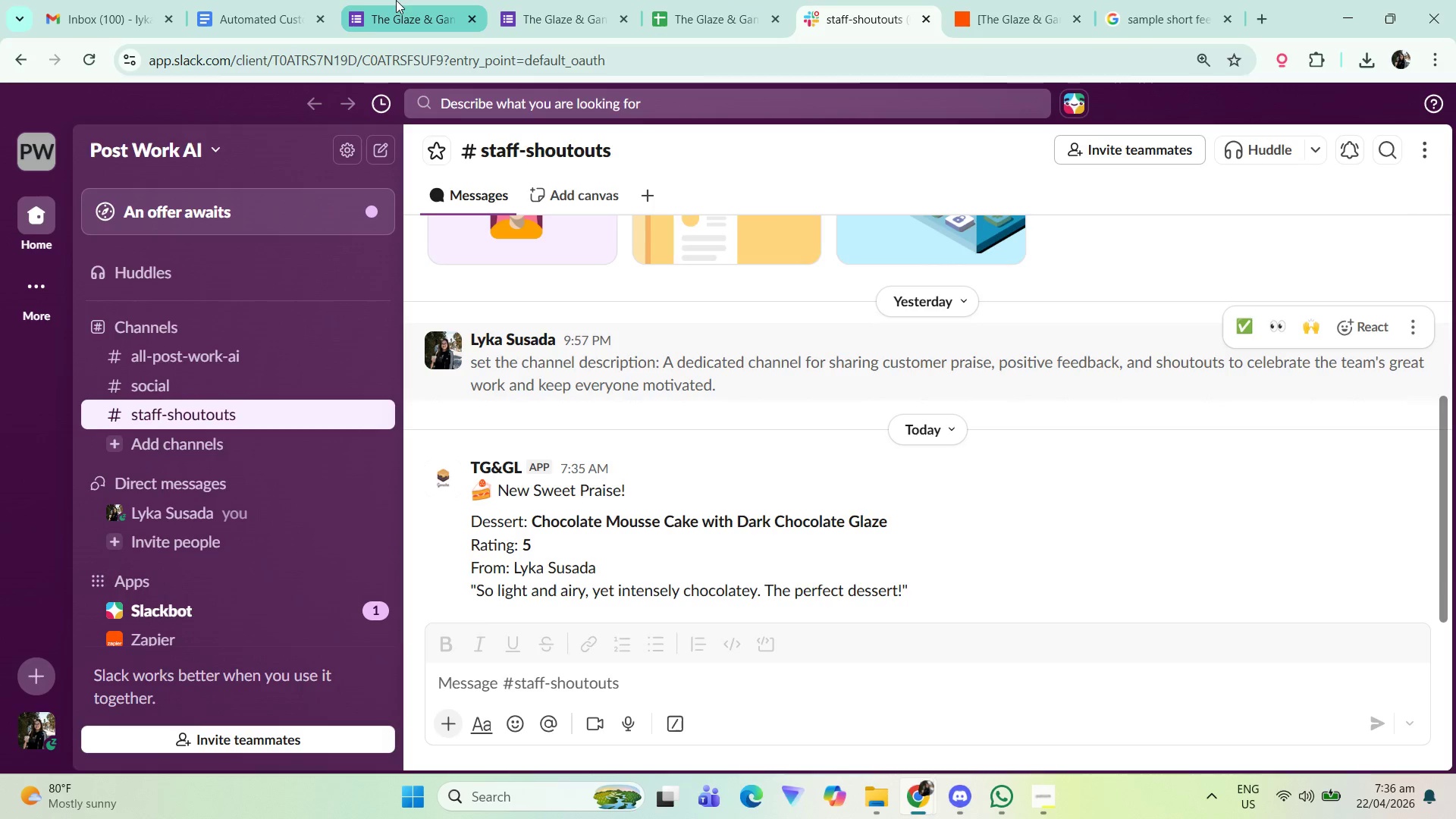 
left_click([259, 0])
 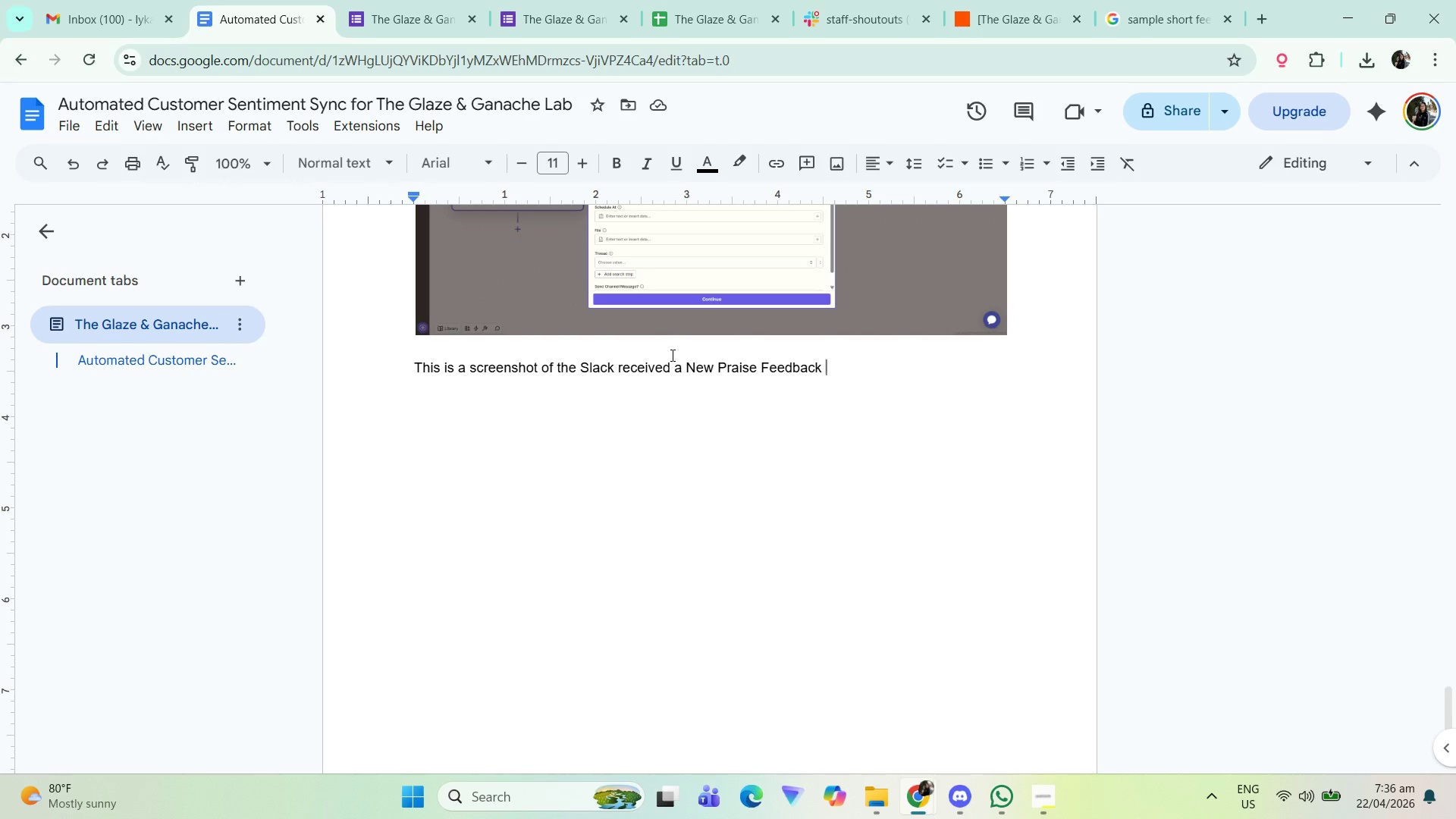 
key(Backspace)
 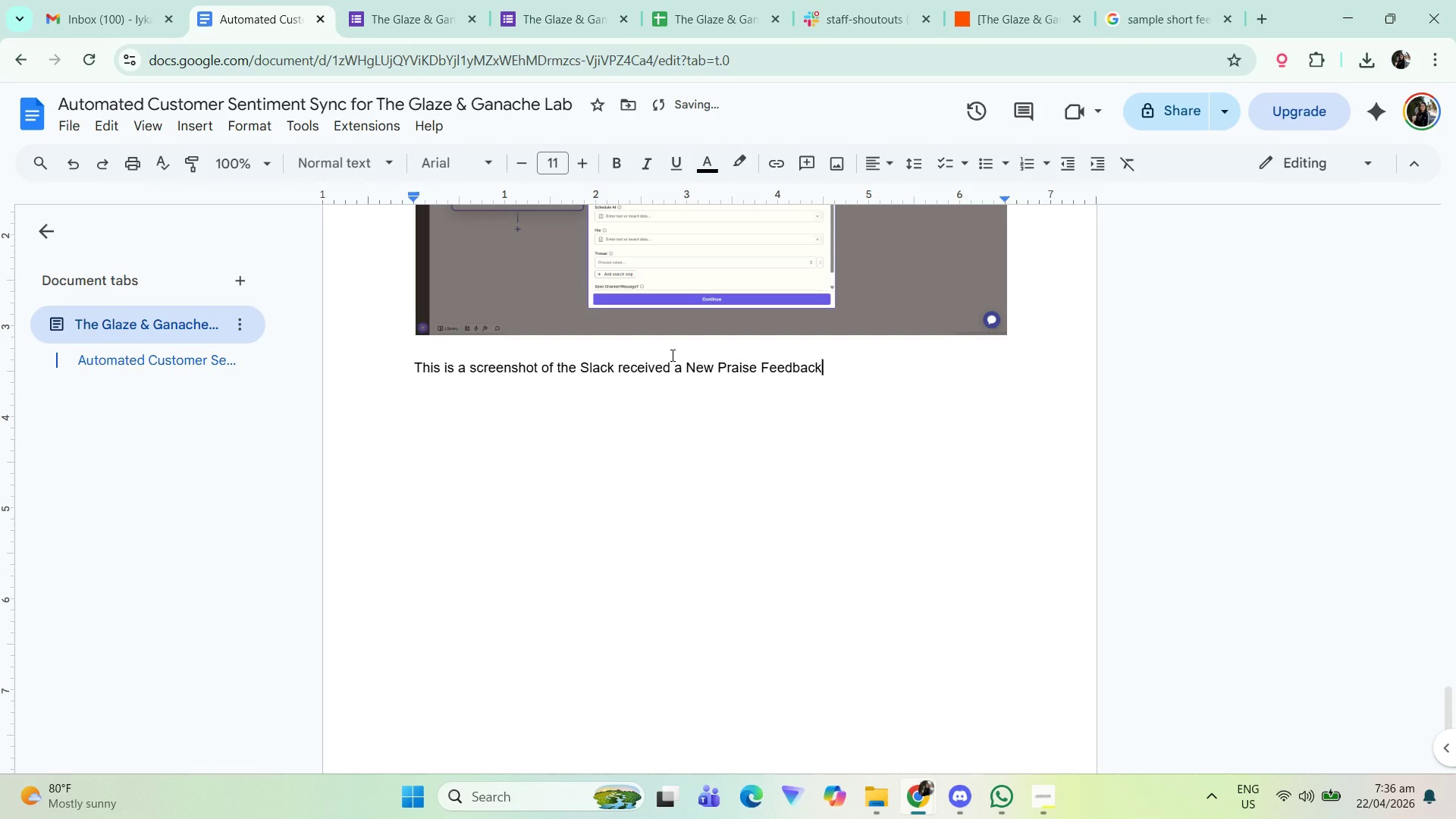 
key(Enter)
 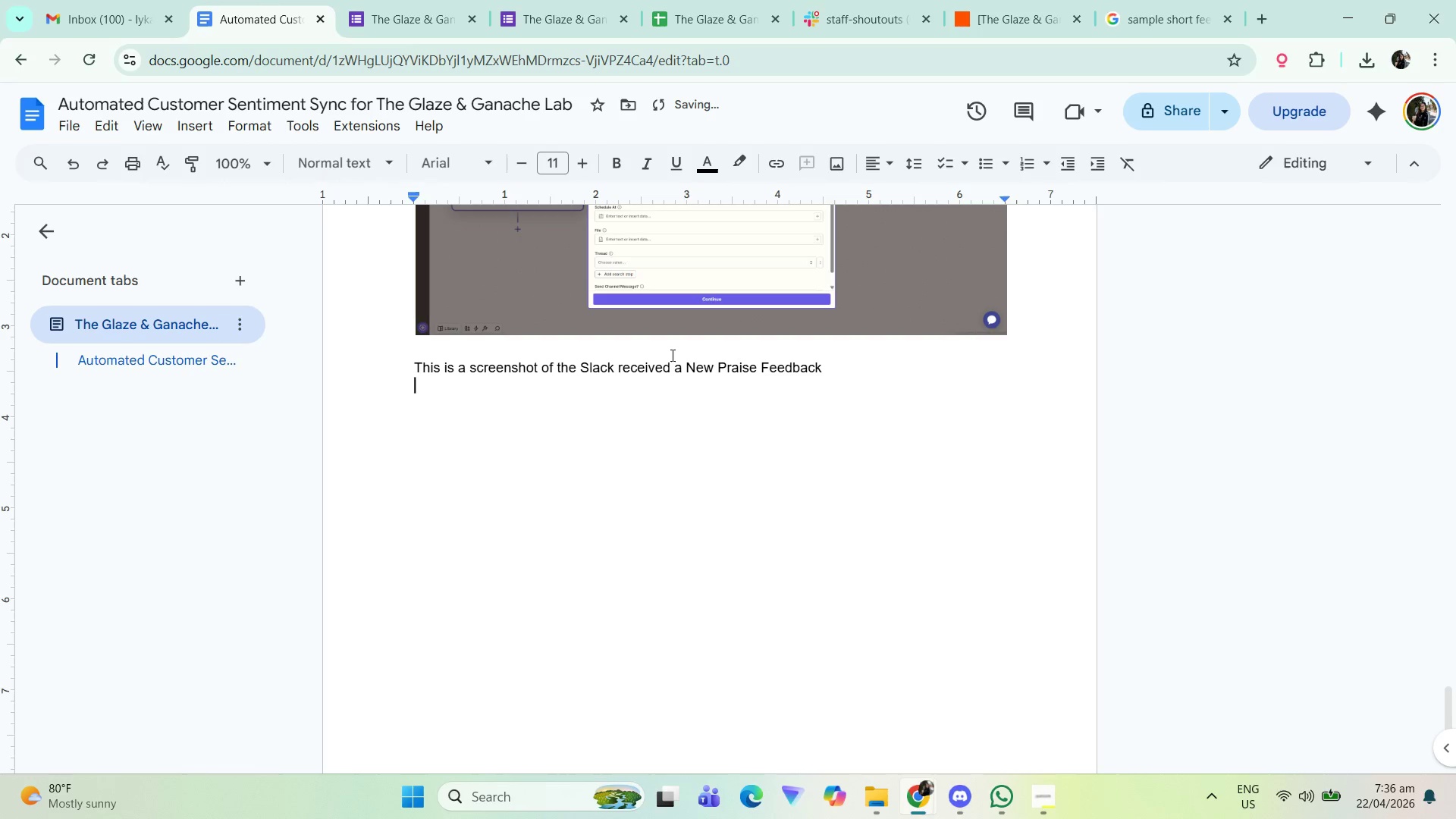 
key(Control+V)
 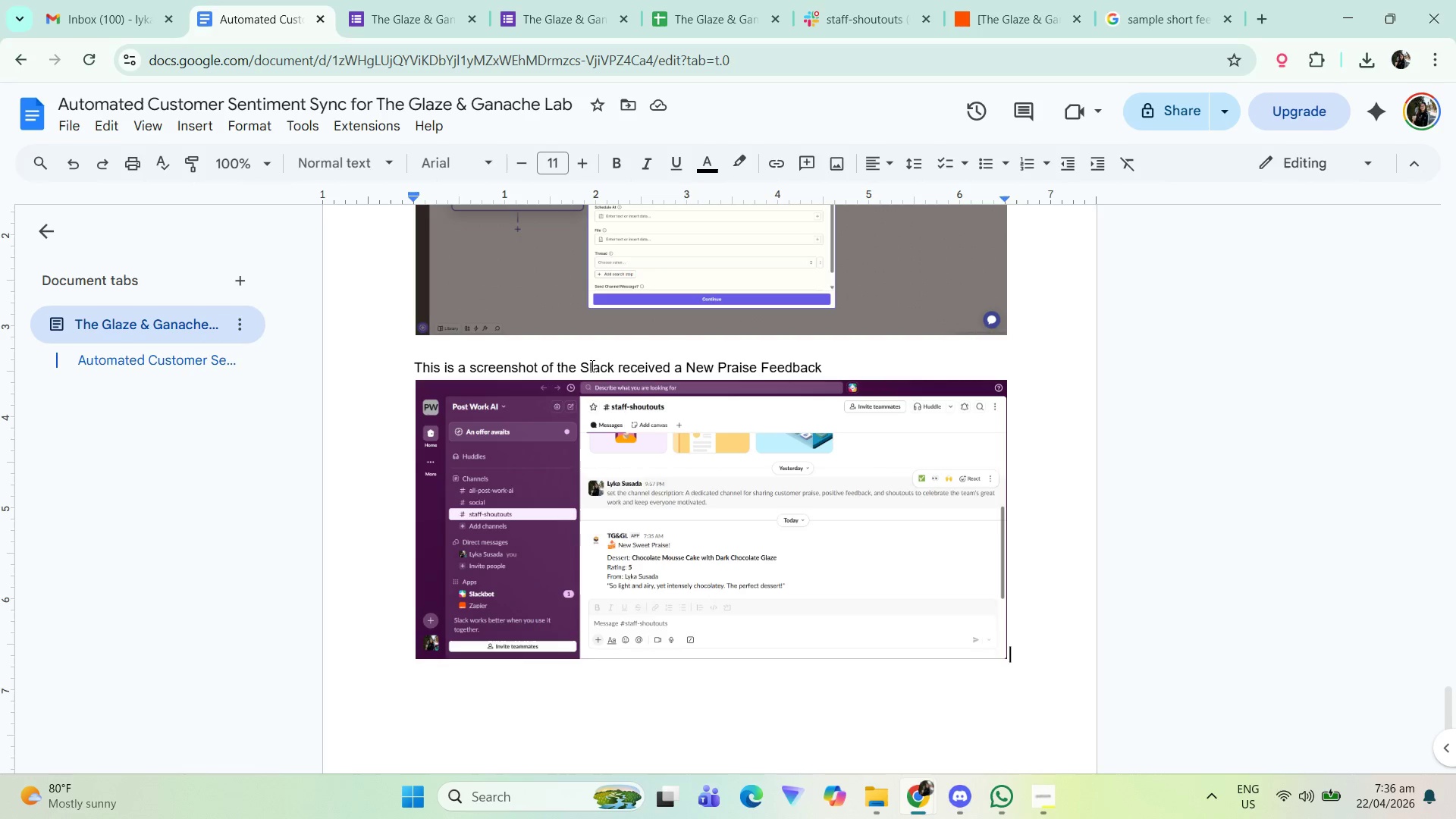 
wait(19.78)
 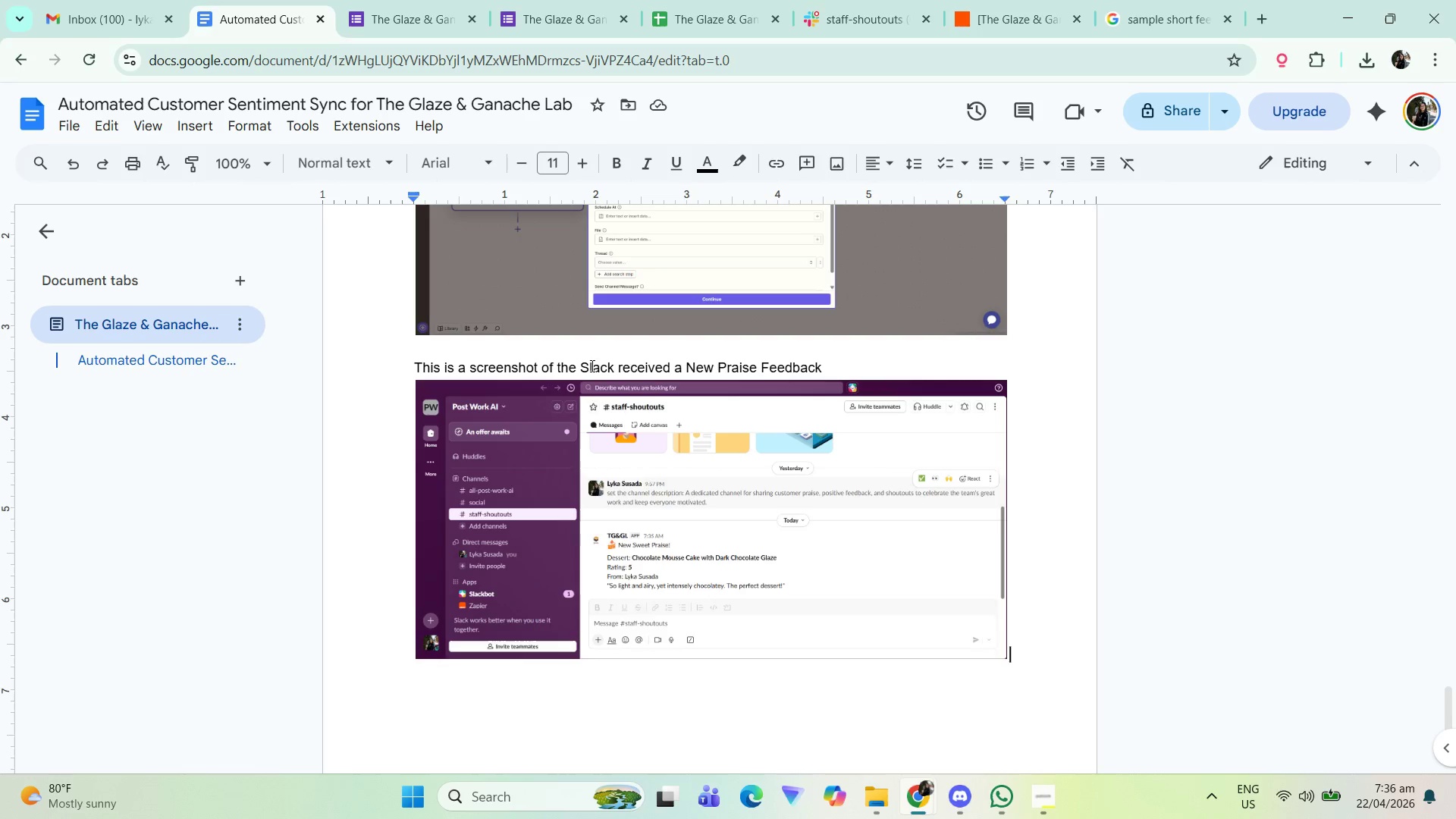 
left_click([673, 369])
 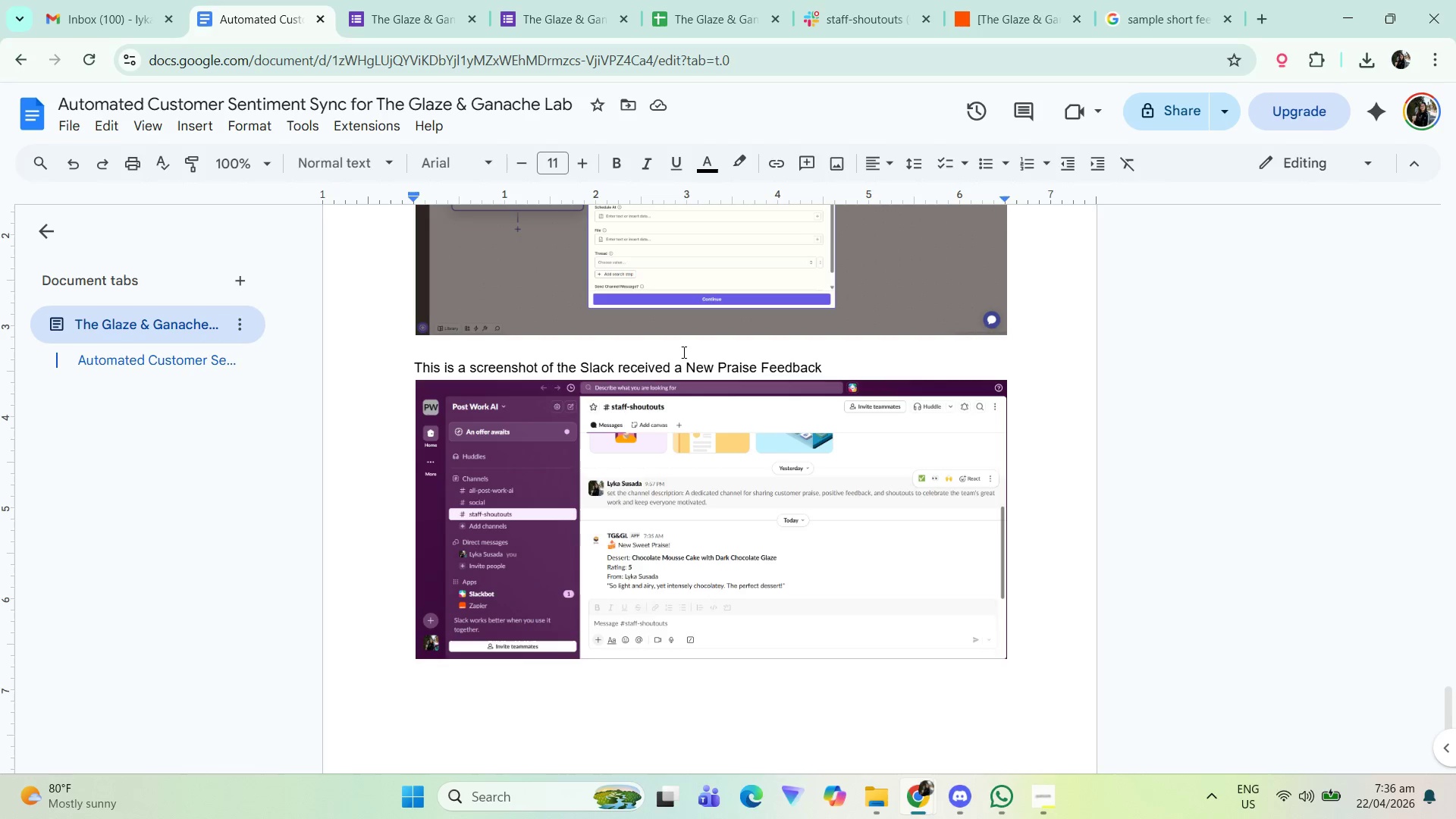 
type(message of )
 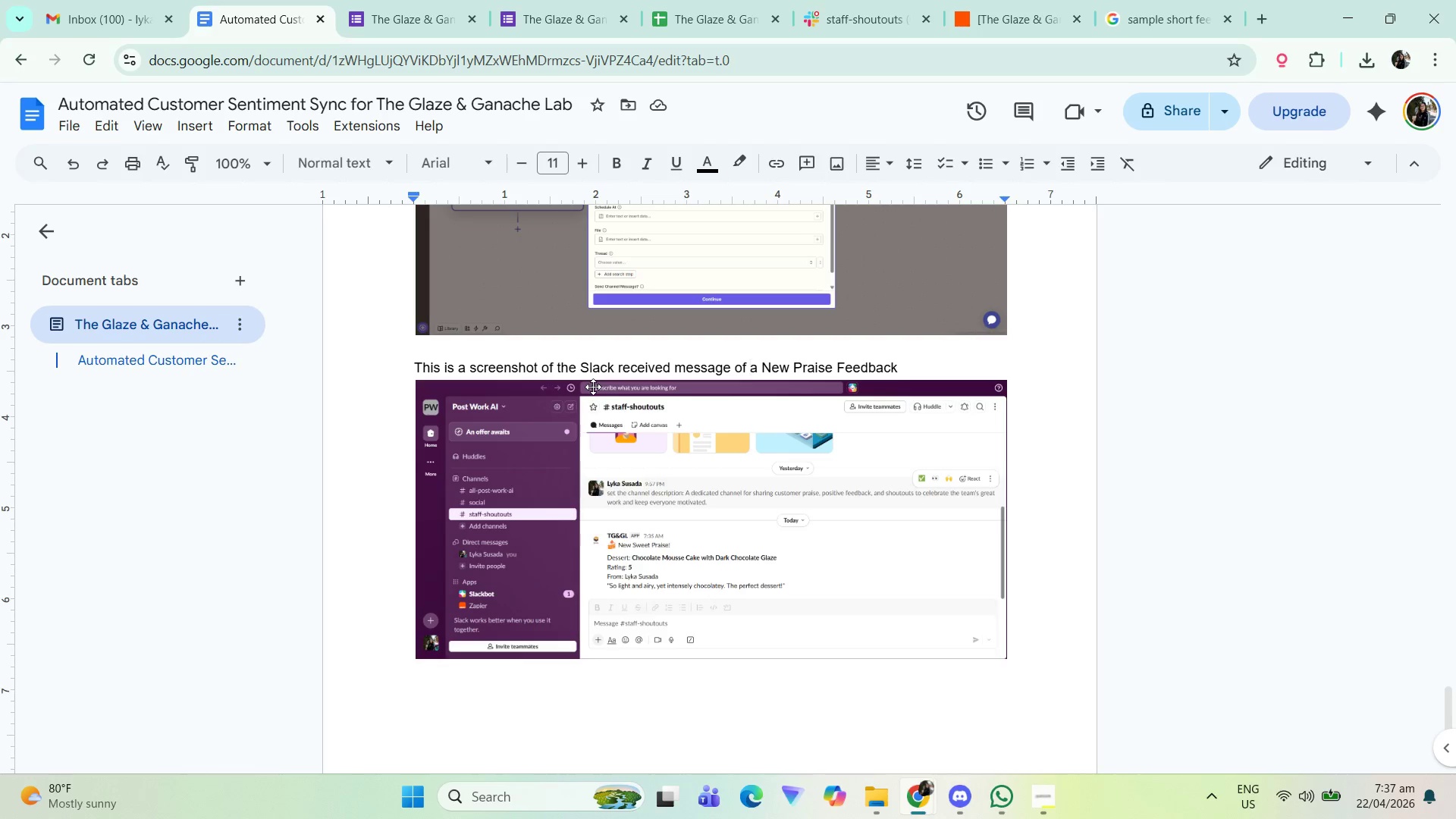 
wait(18.7)
 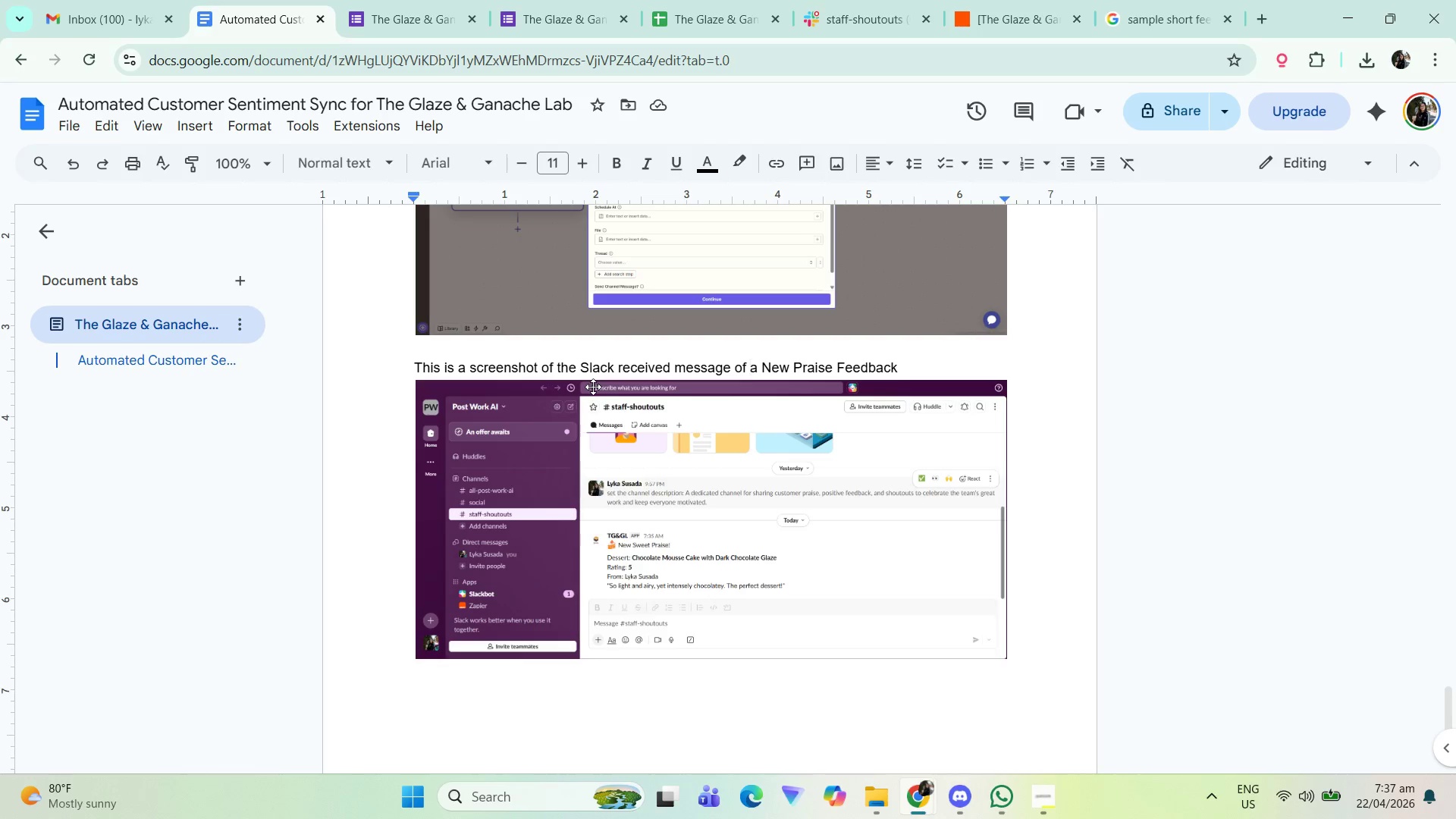 
left_click([795, 366])
 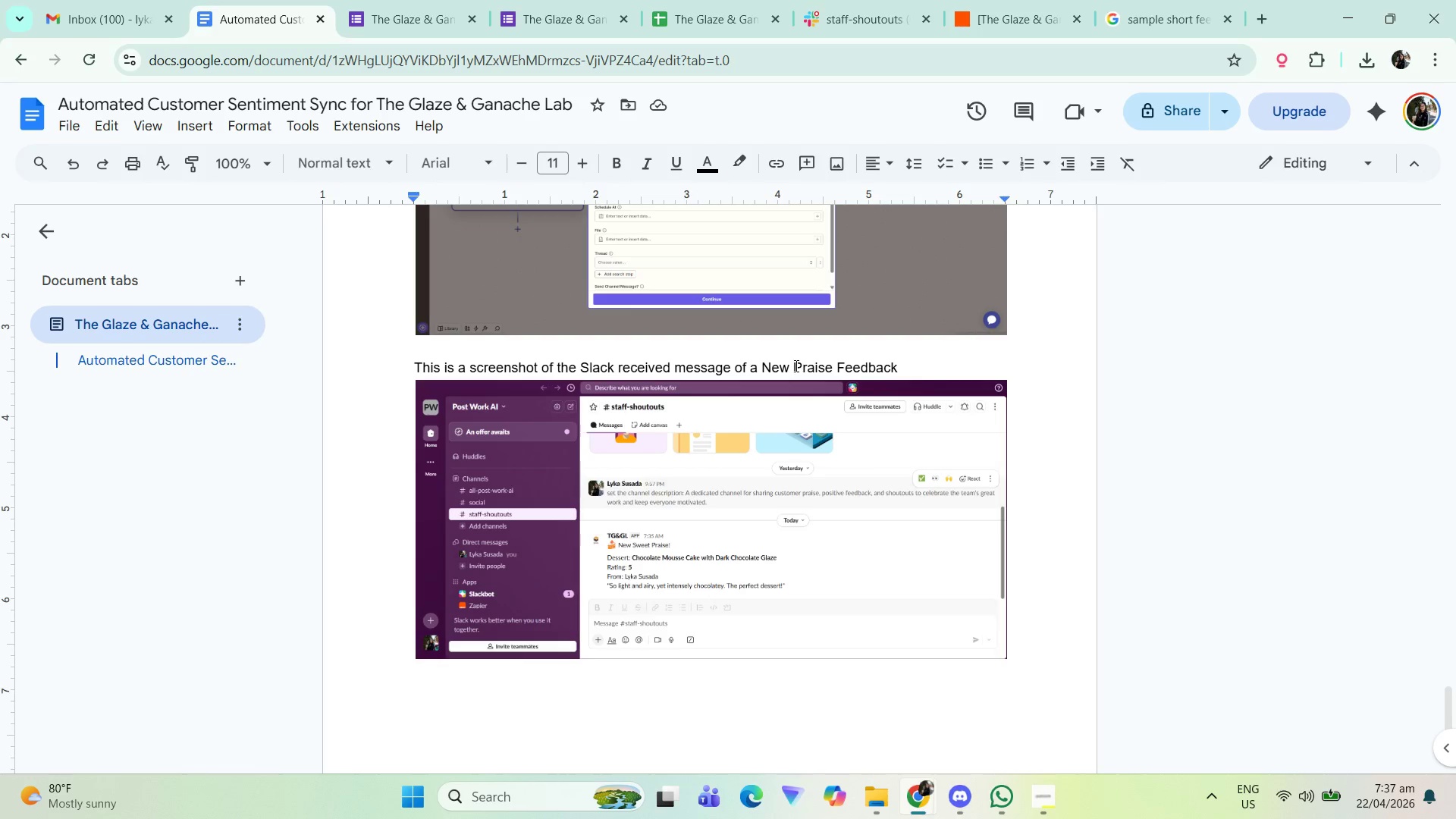 
type(Sweet [End])
 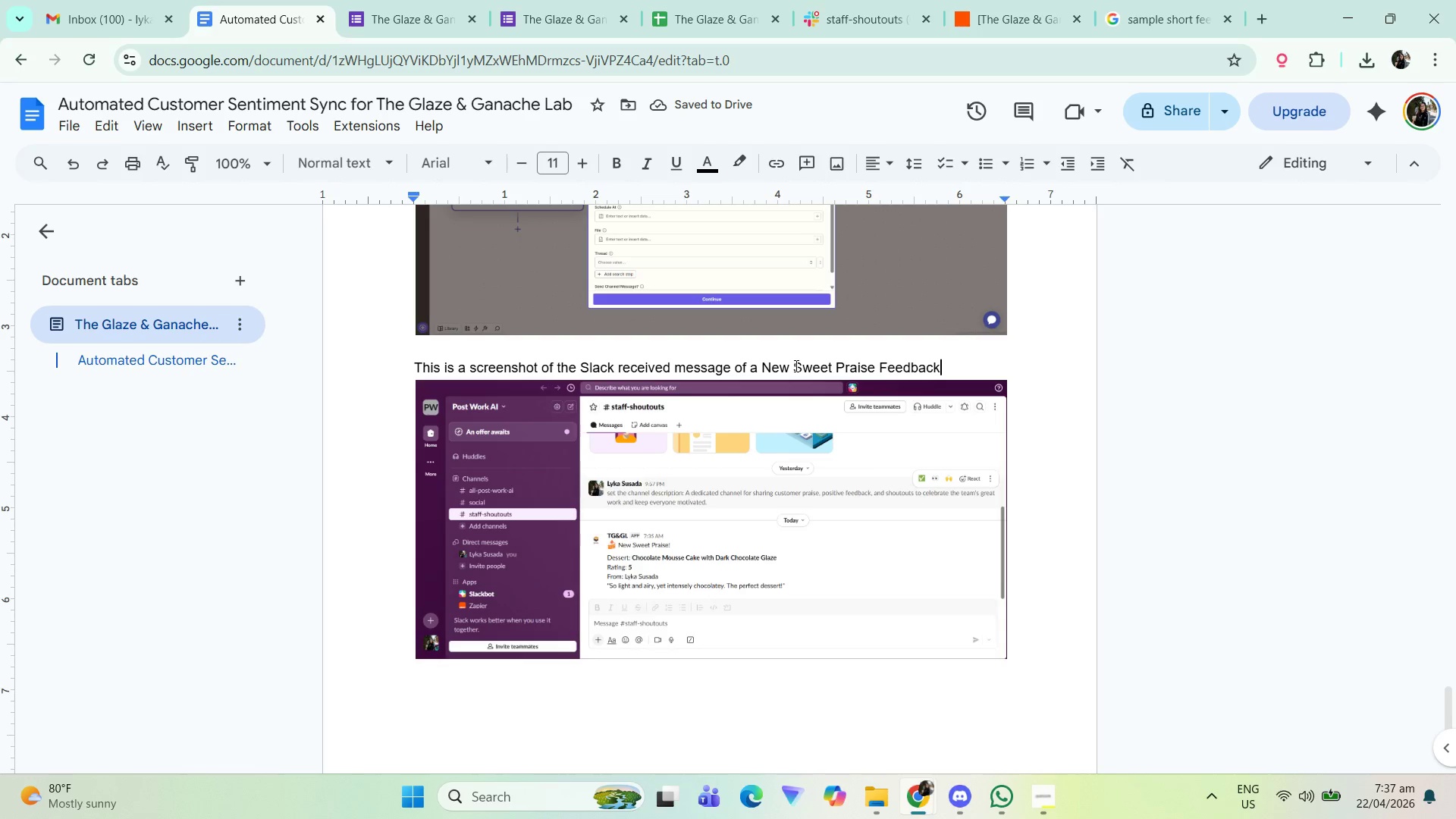 
wait(8.33)
 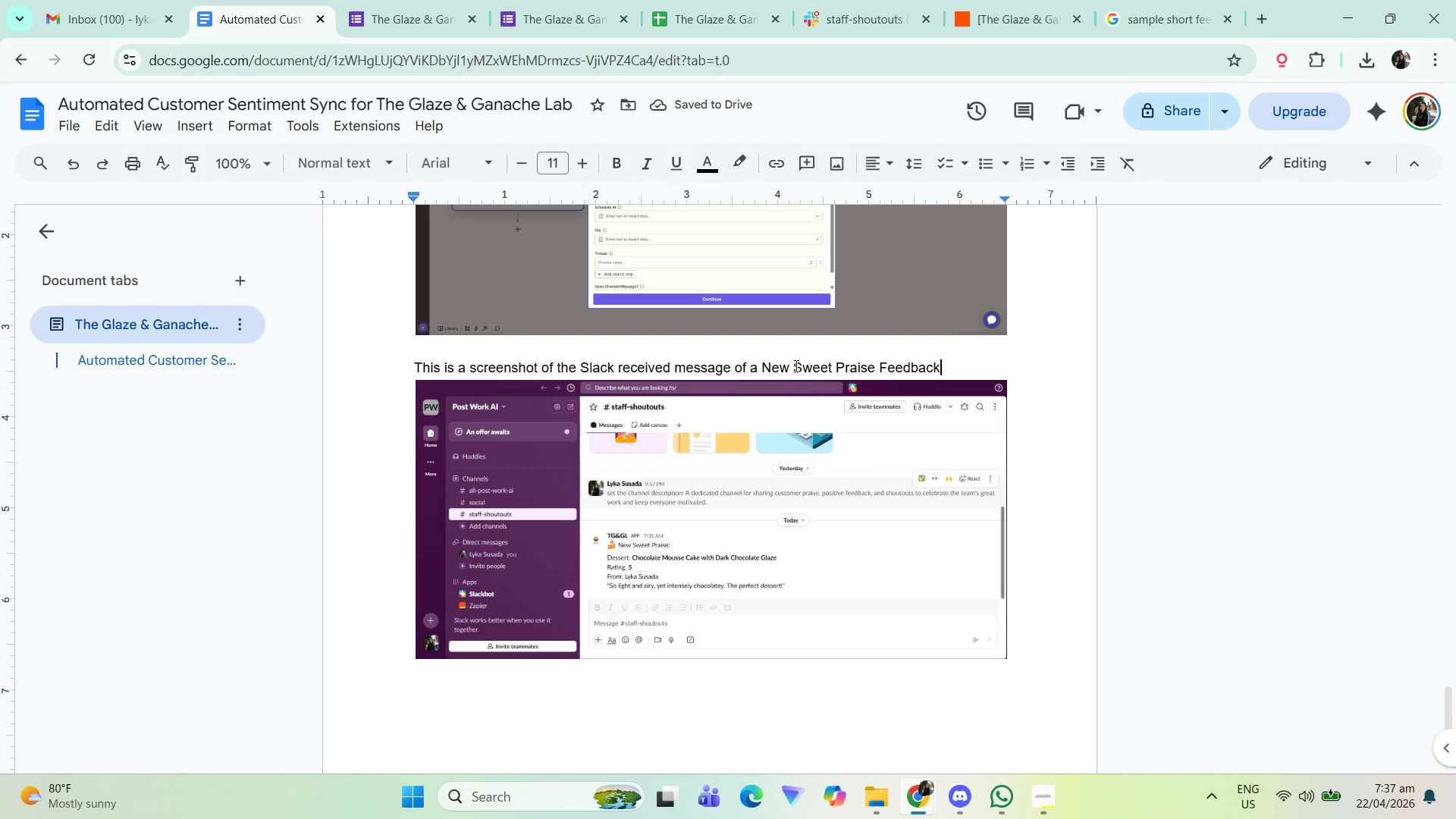 
left_click([1428, 648])
 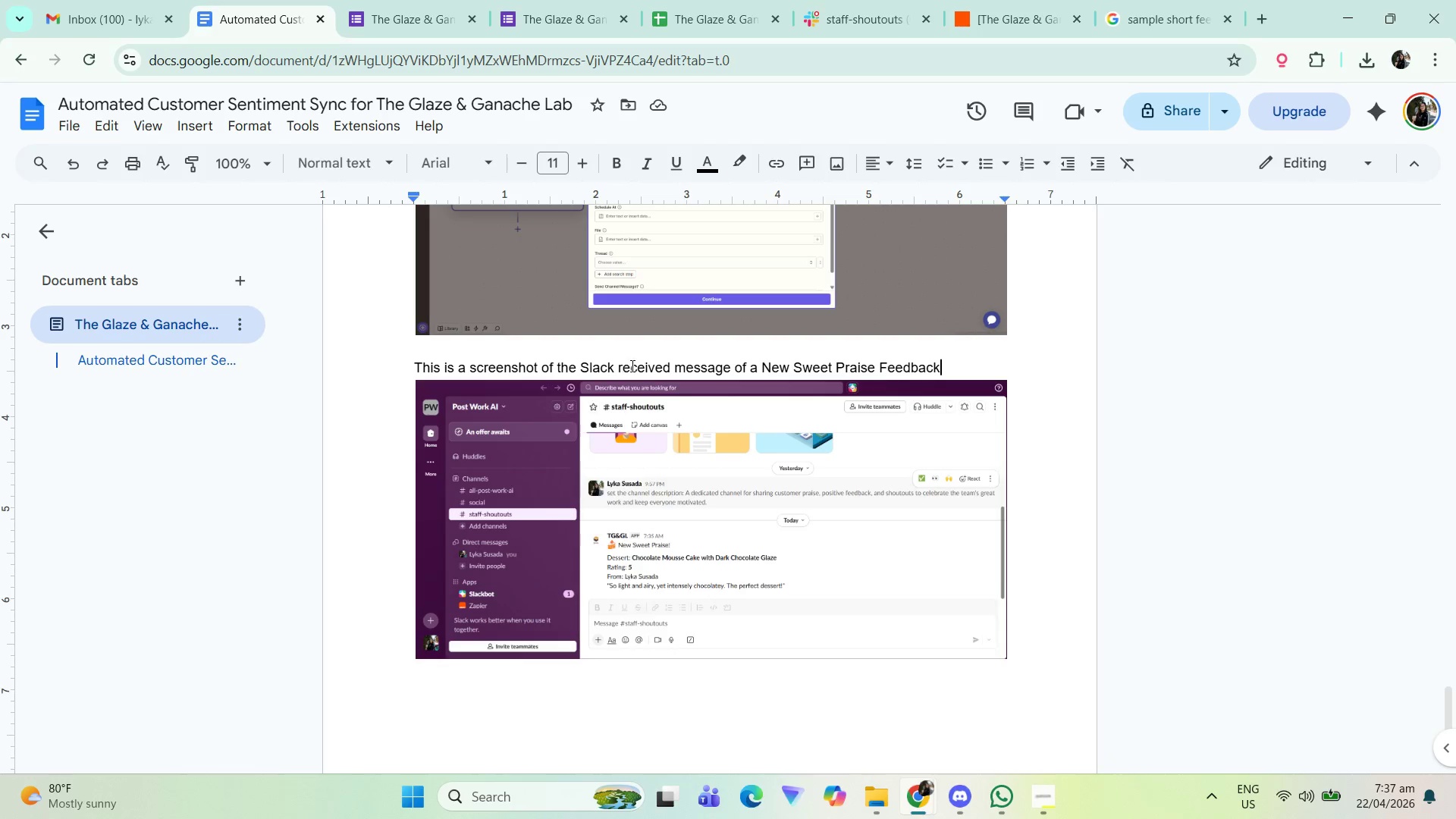 
wait(8.08)
 